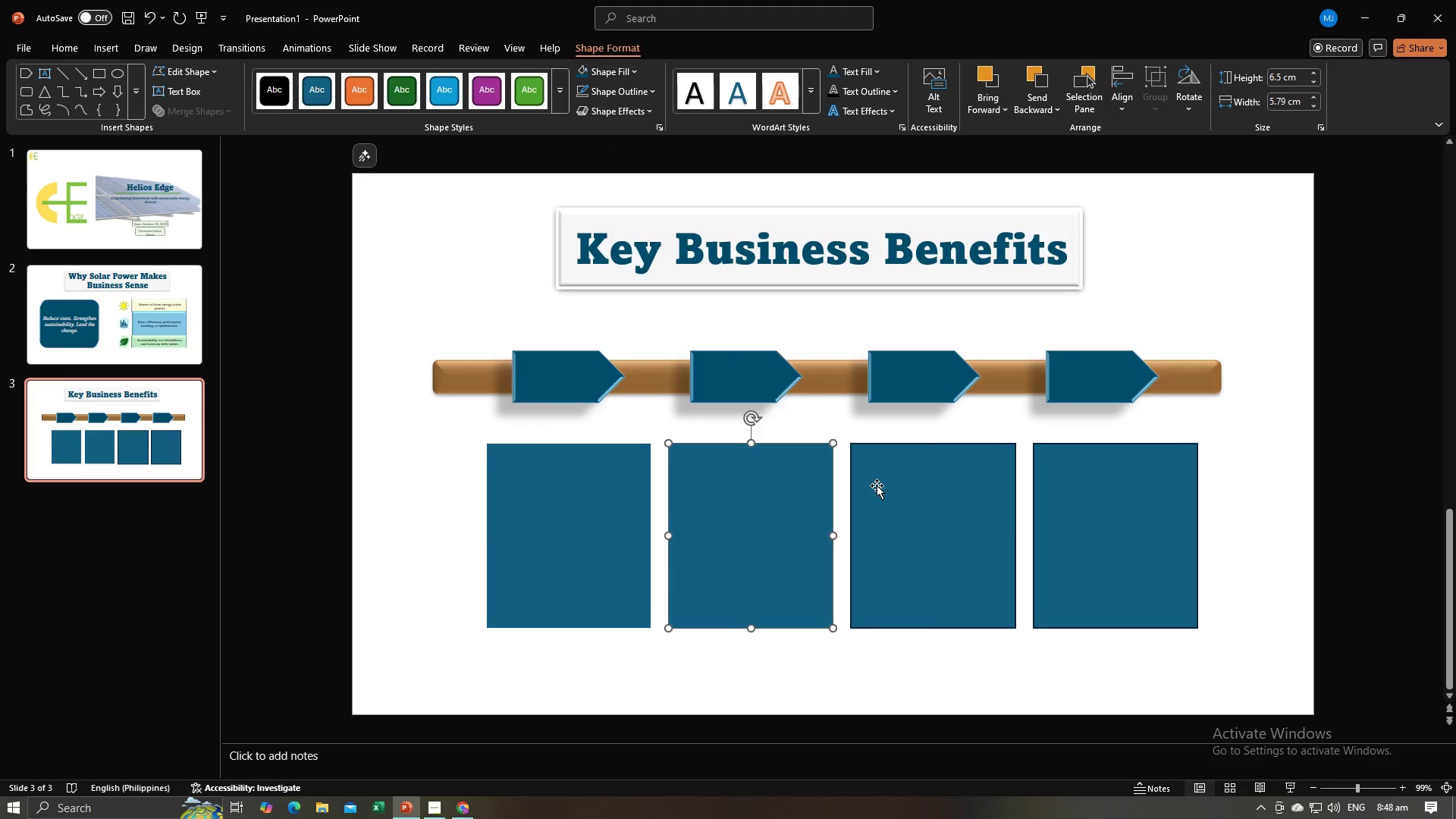 
left_click([877, 485])
 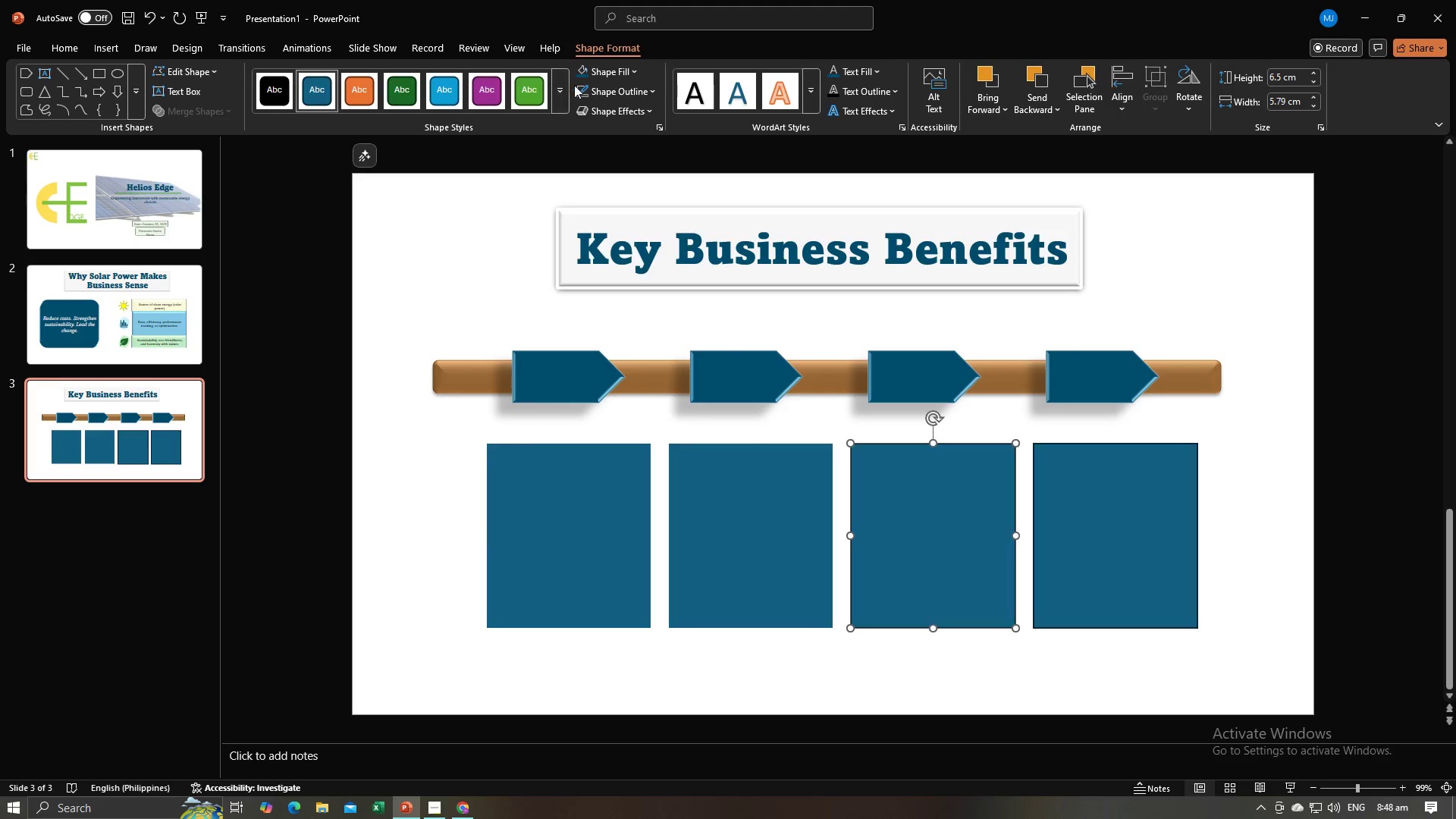 
left_click([577, 88])
 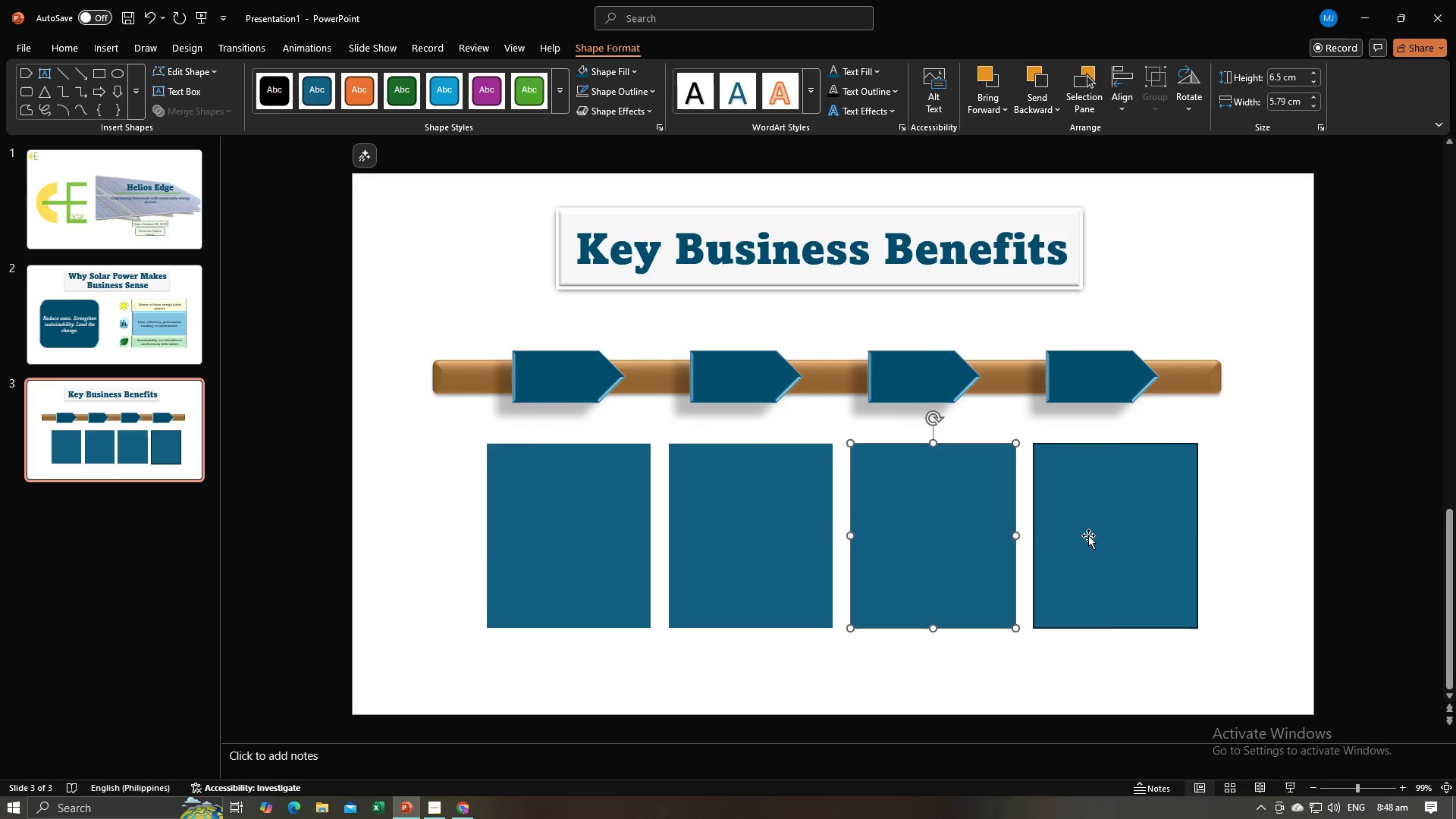 
left_click([1089, 535])
 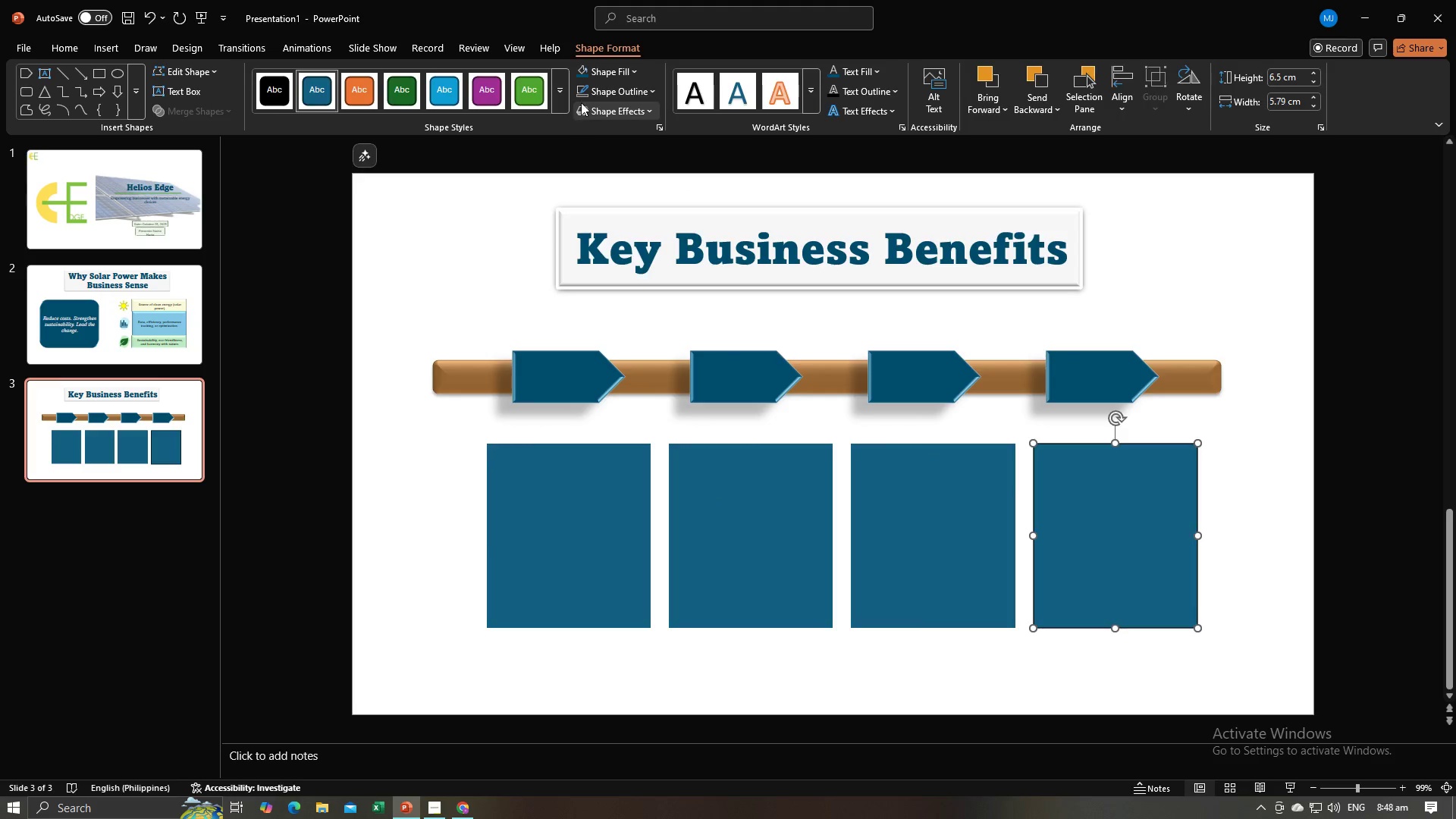 
left_click([581, 91])
 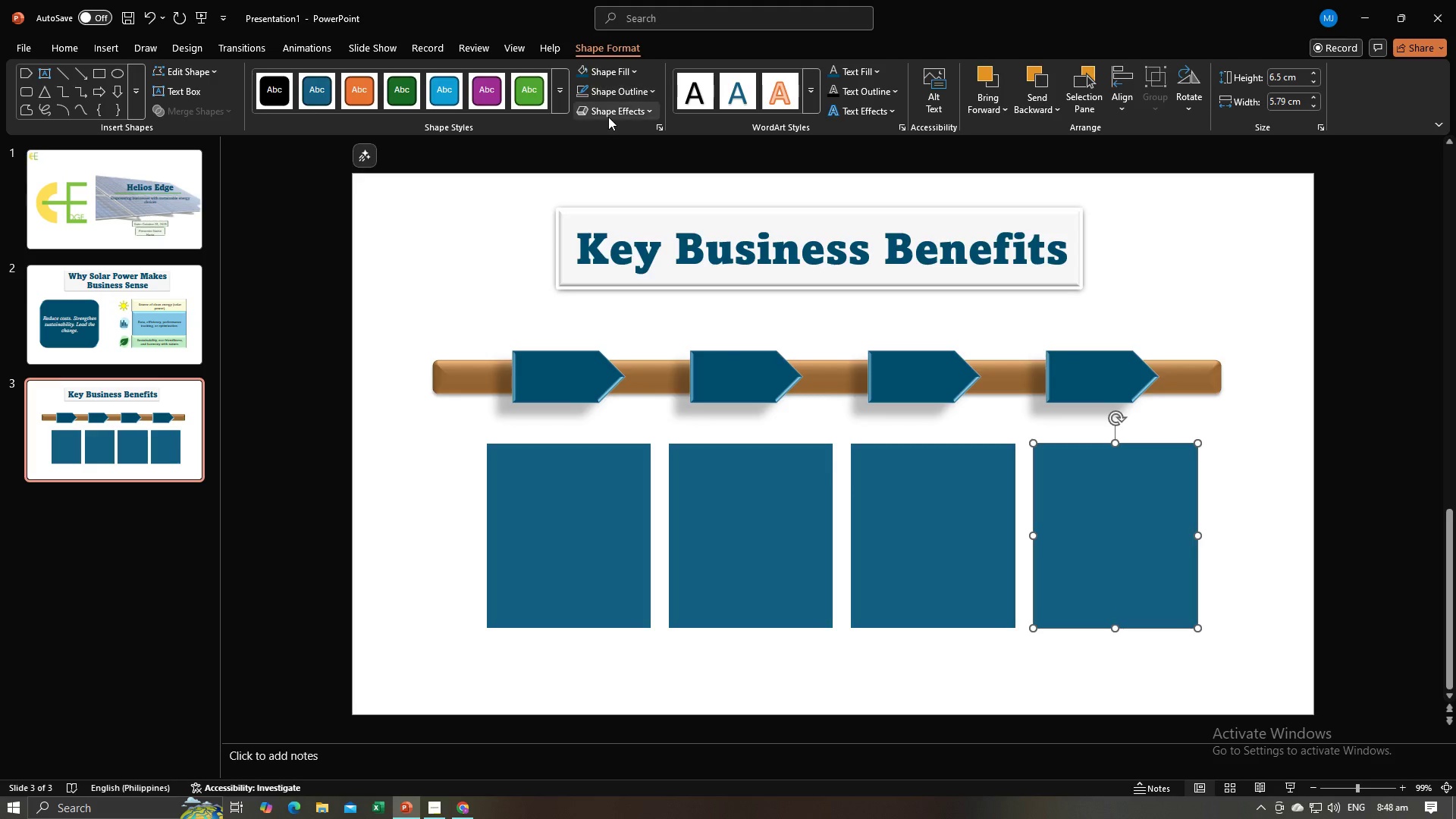 
left_click([609, 115])
 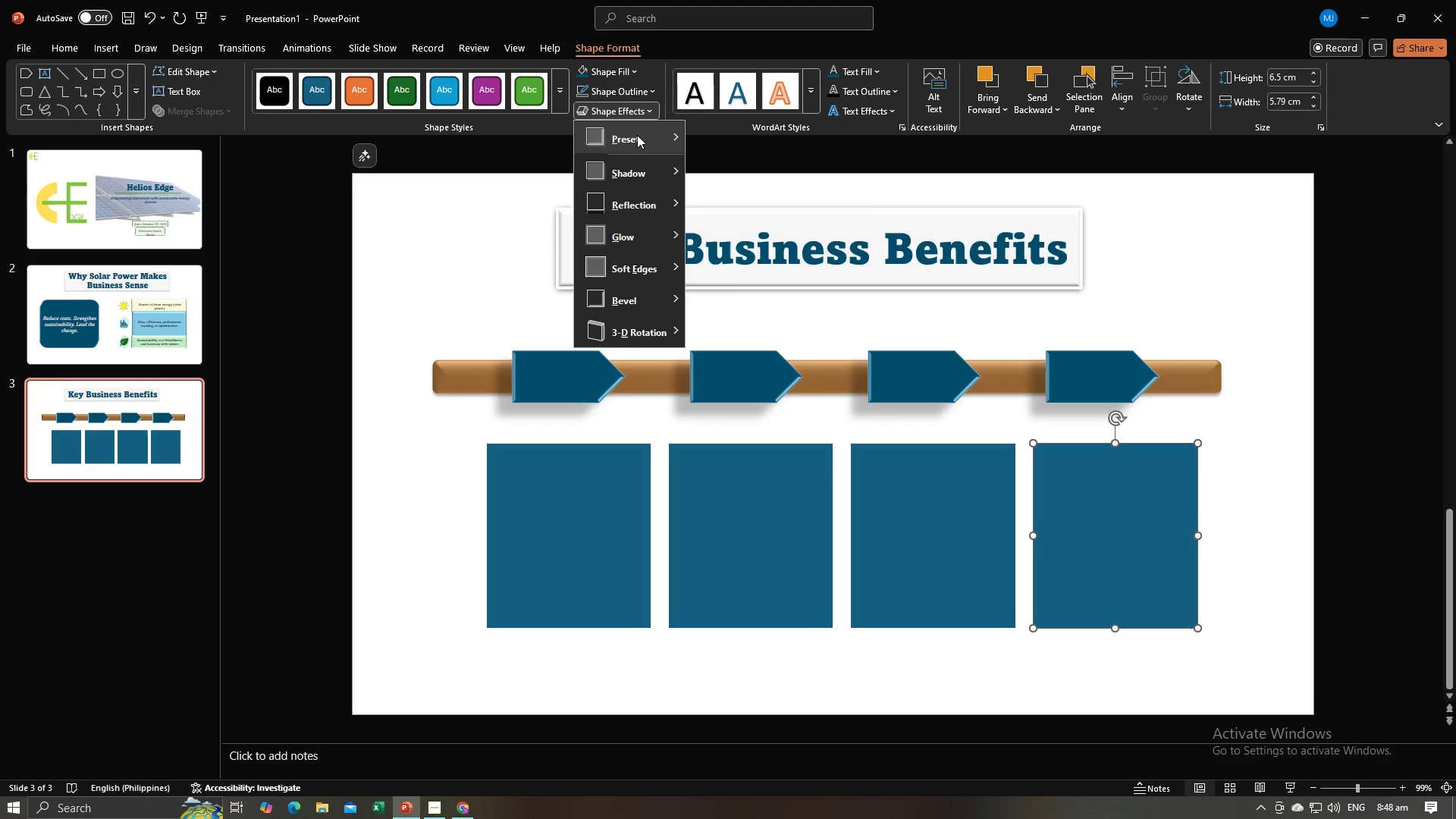 
left_click([637, 135])
 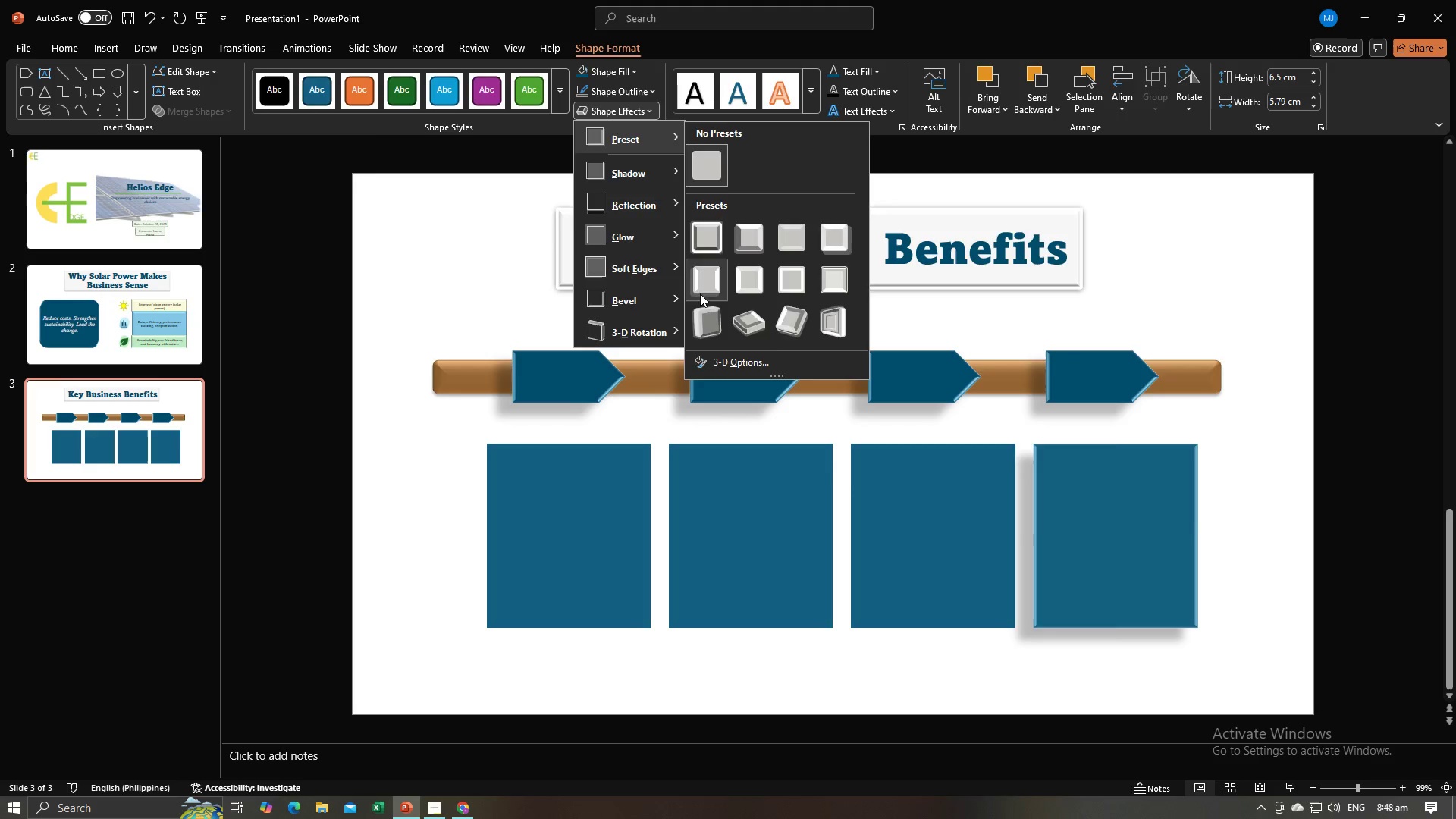 
left_click([700, 293])
 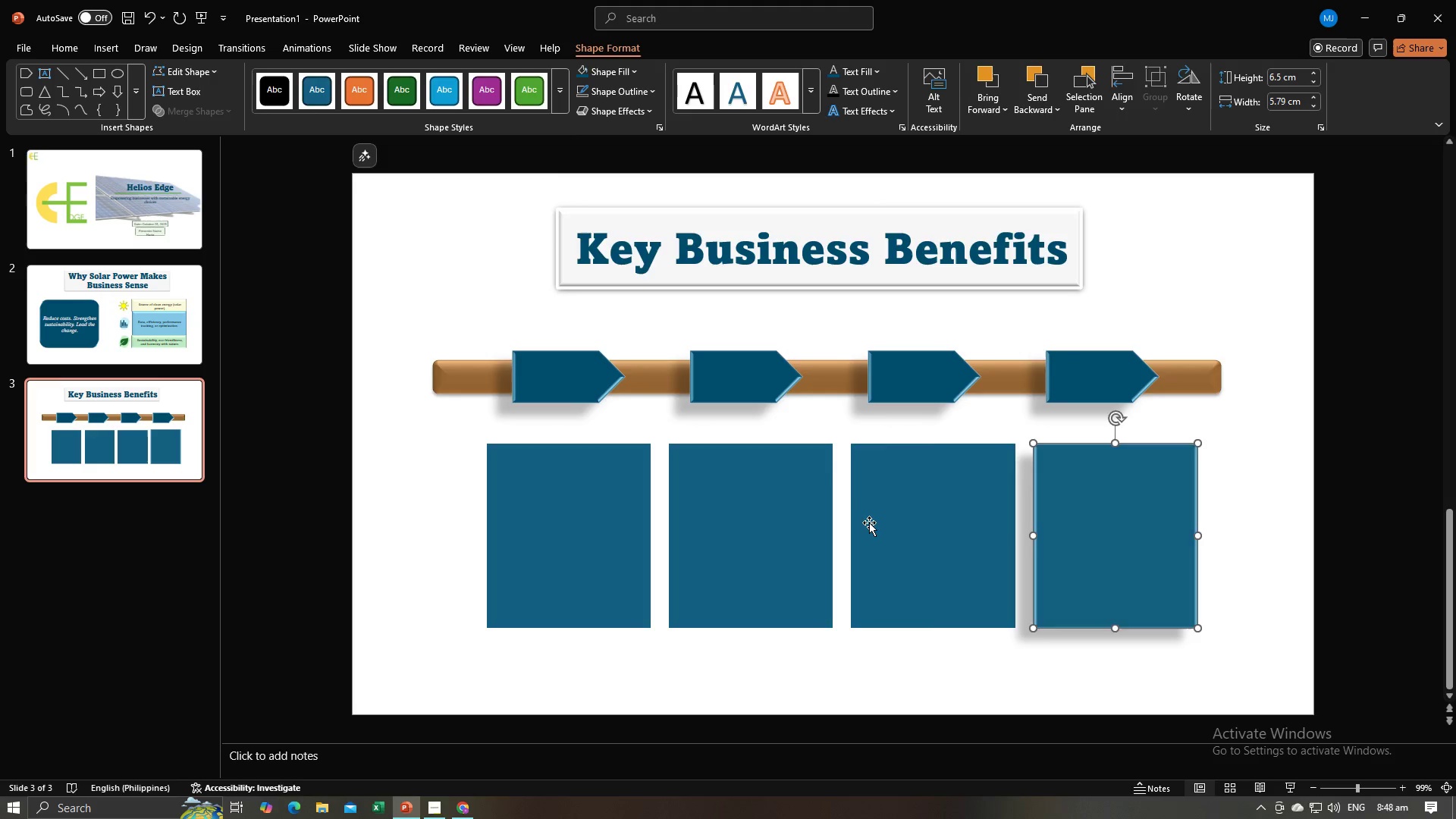 
left_click([872, 526])
 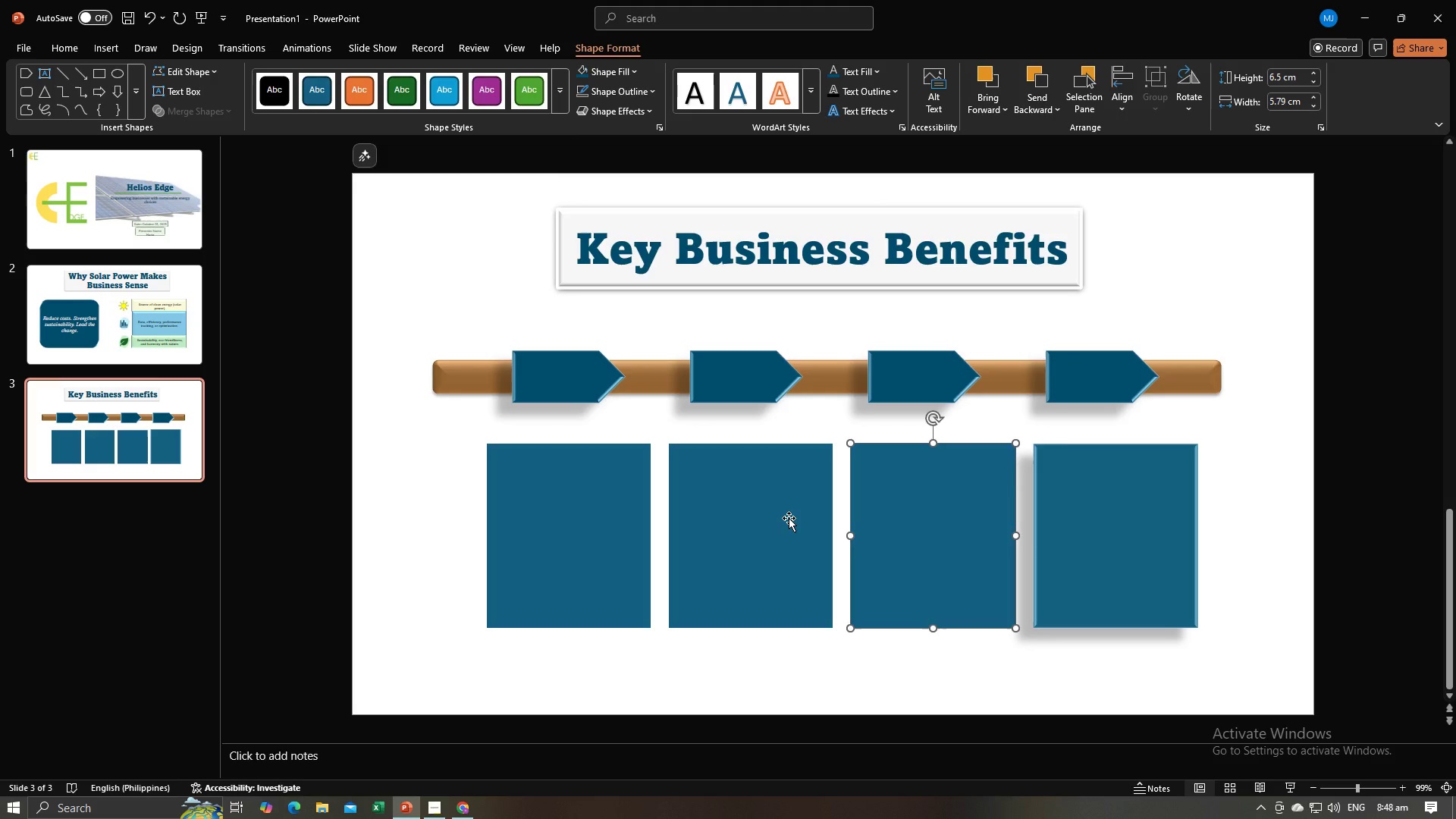 
hold_key(key=ShiftLeft, duration=1.23)
left_click([789, 518])
 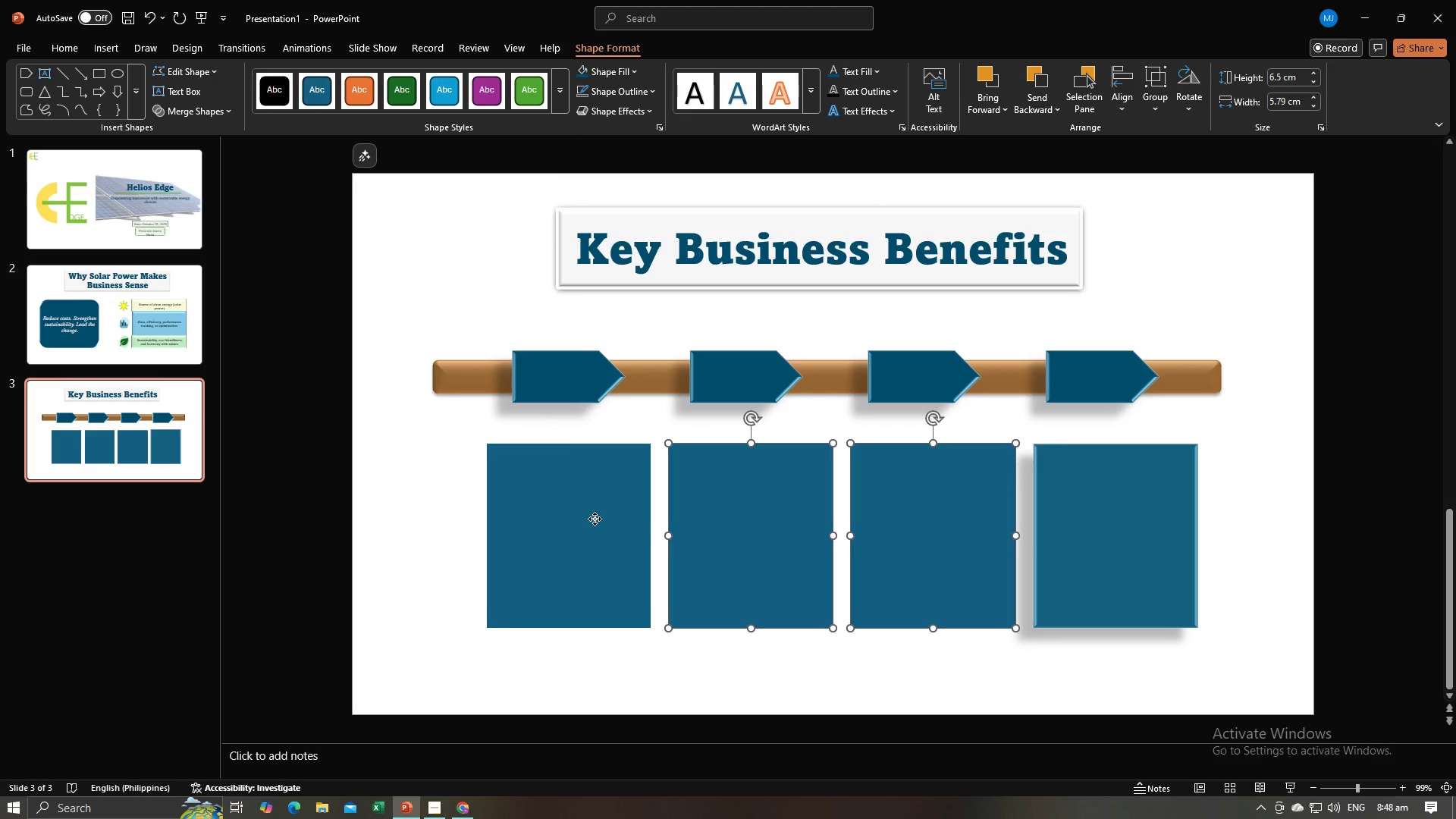 
left_click([595, 519])
 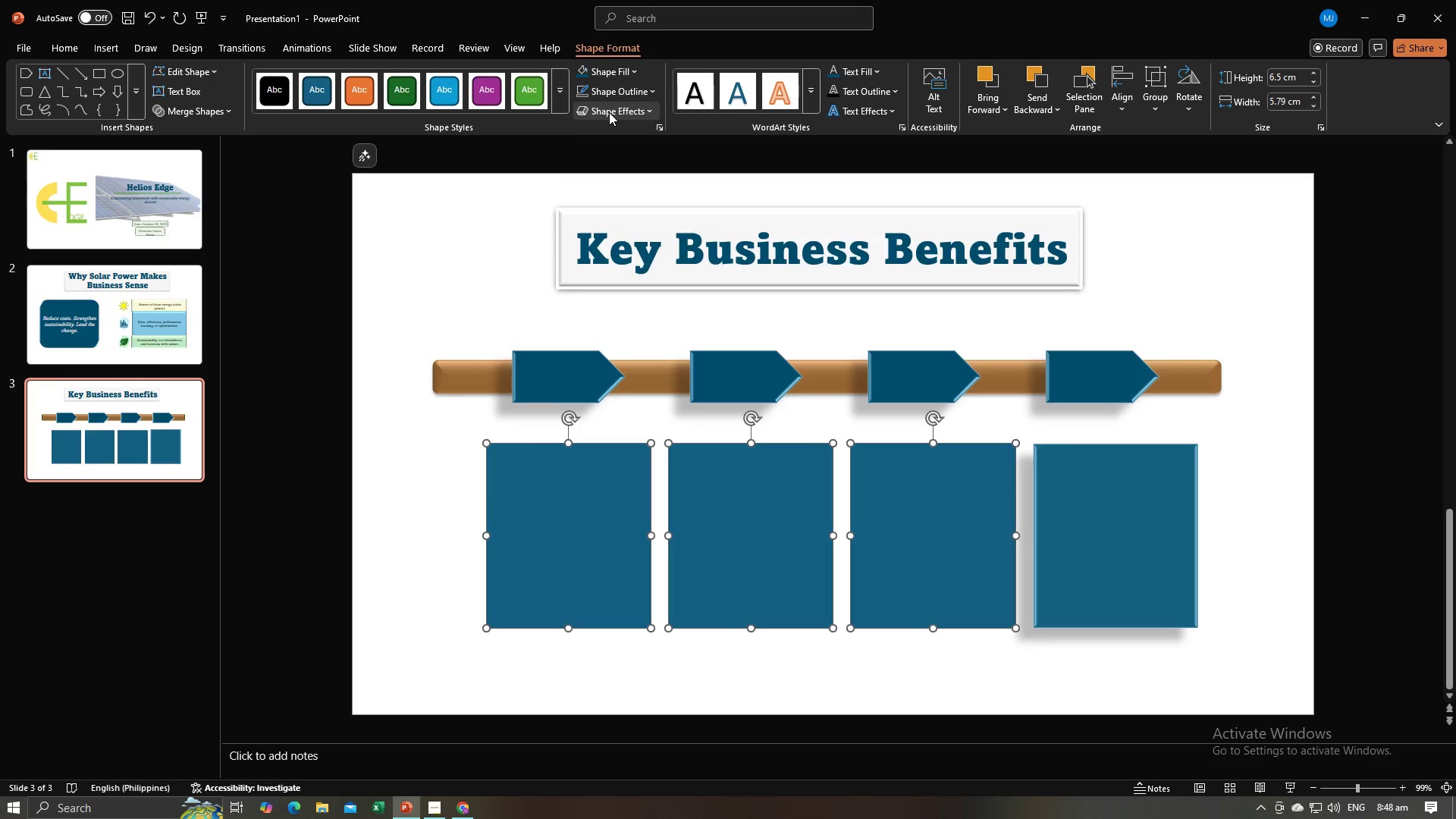 
left_click([609, 112])
 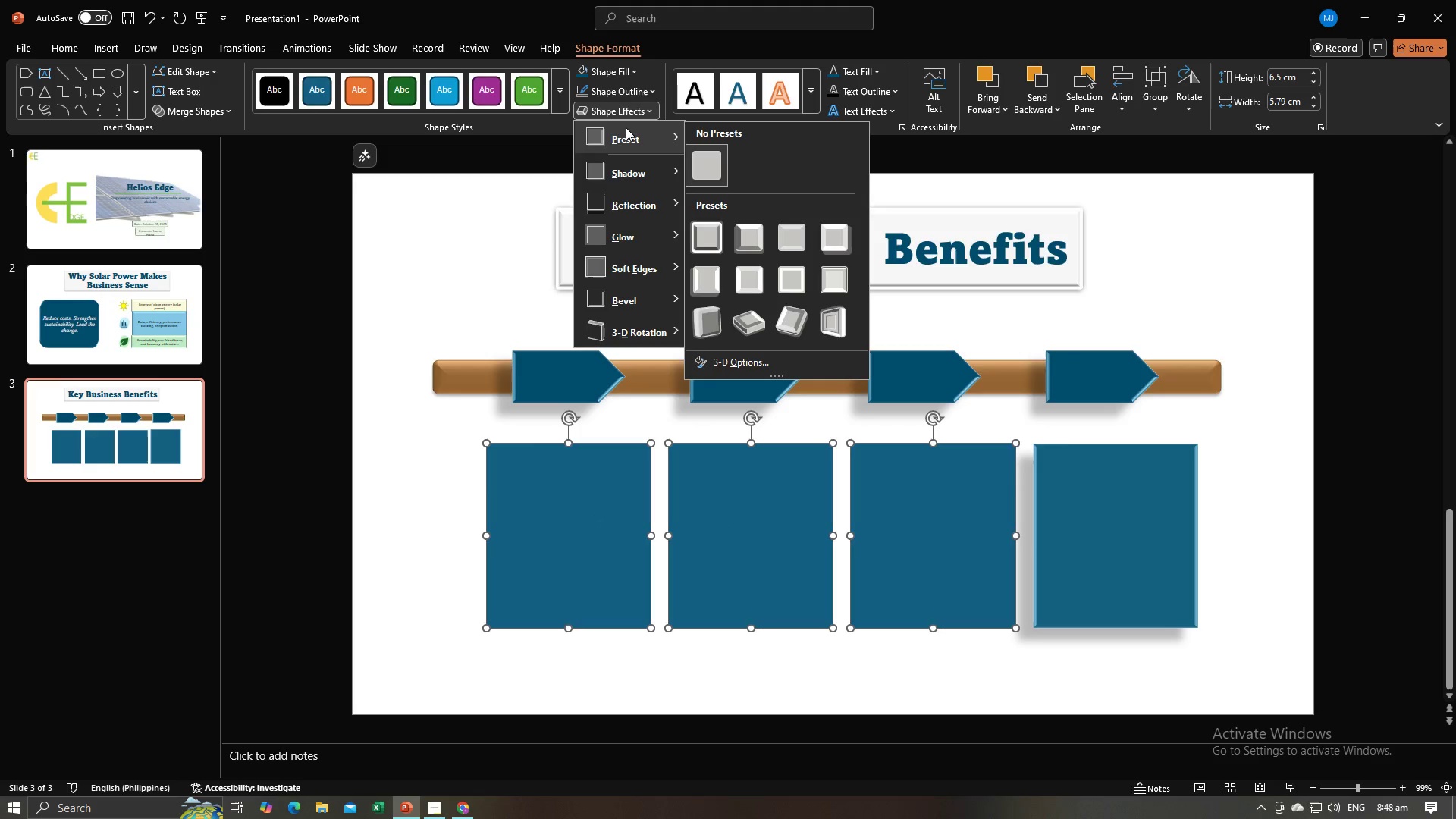 
left_click([626, 127])
 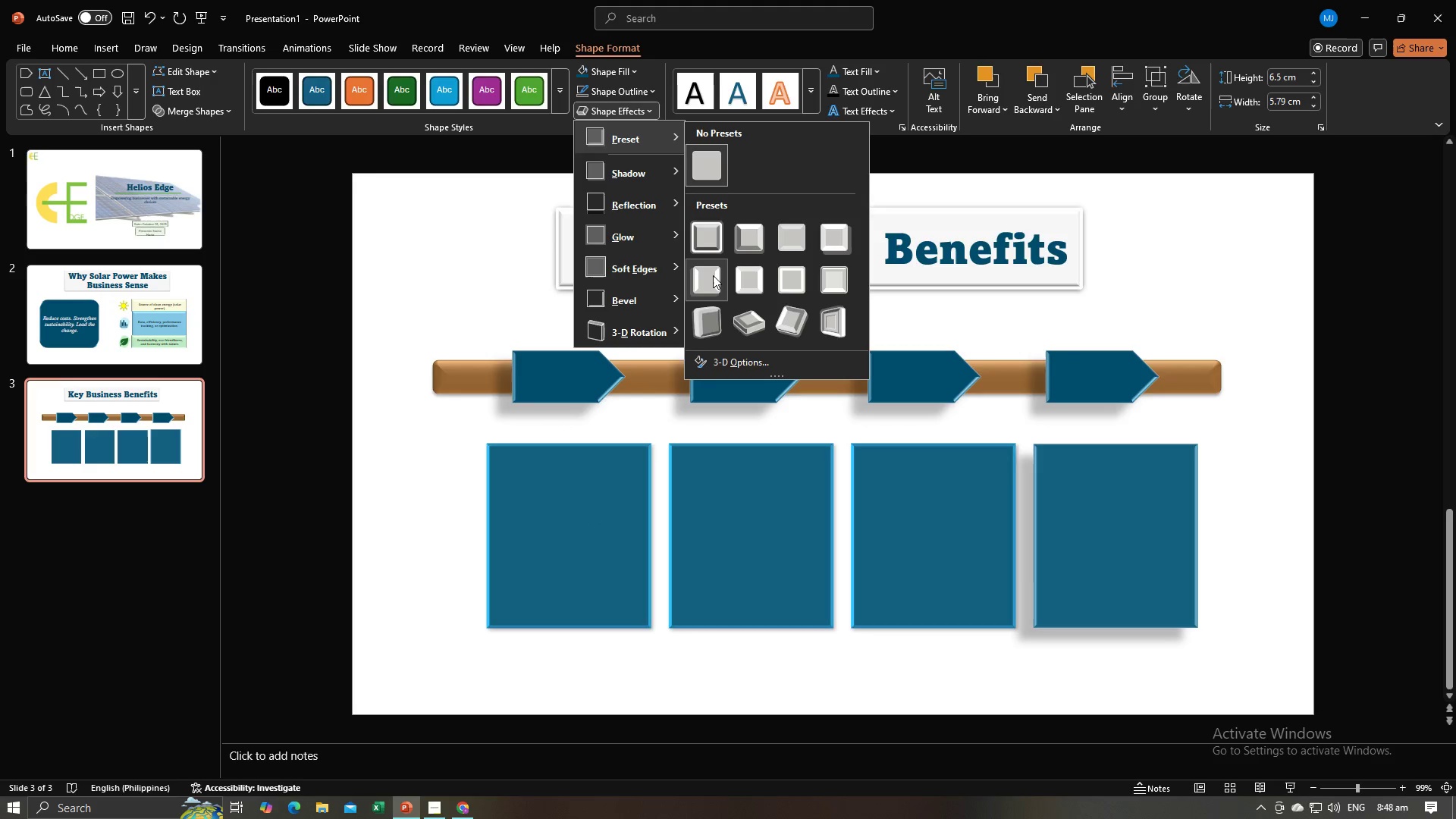 
left_click([712, 276])
 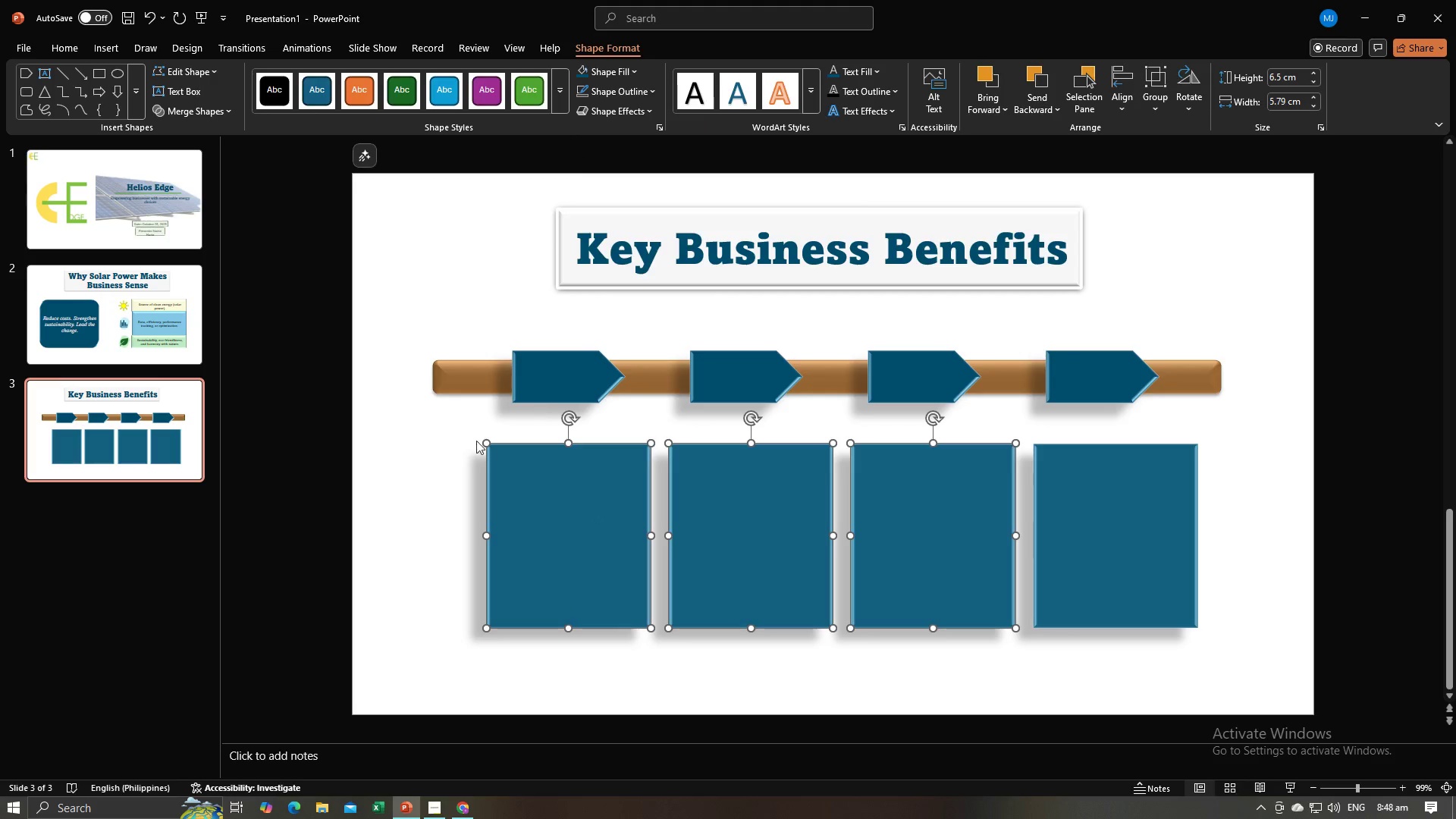 
left_click([455, 447])
 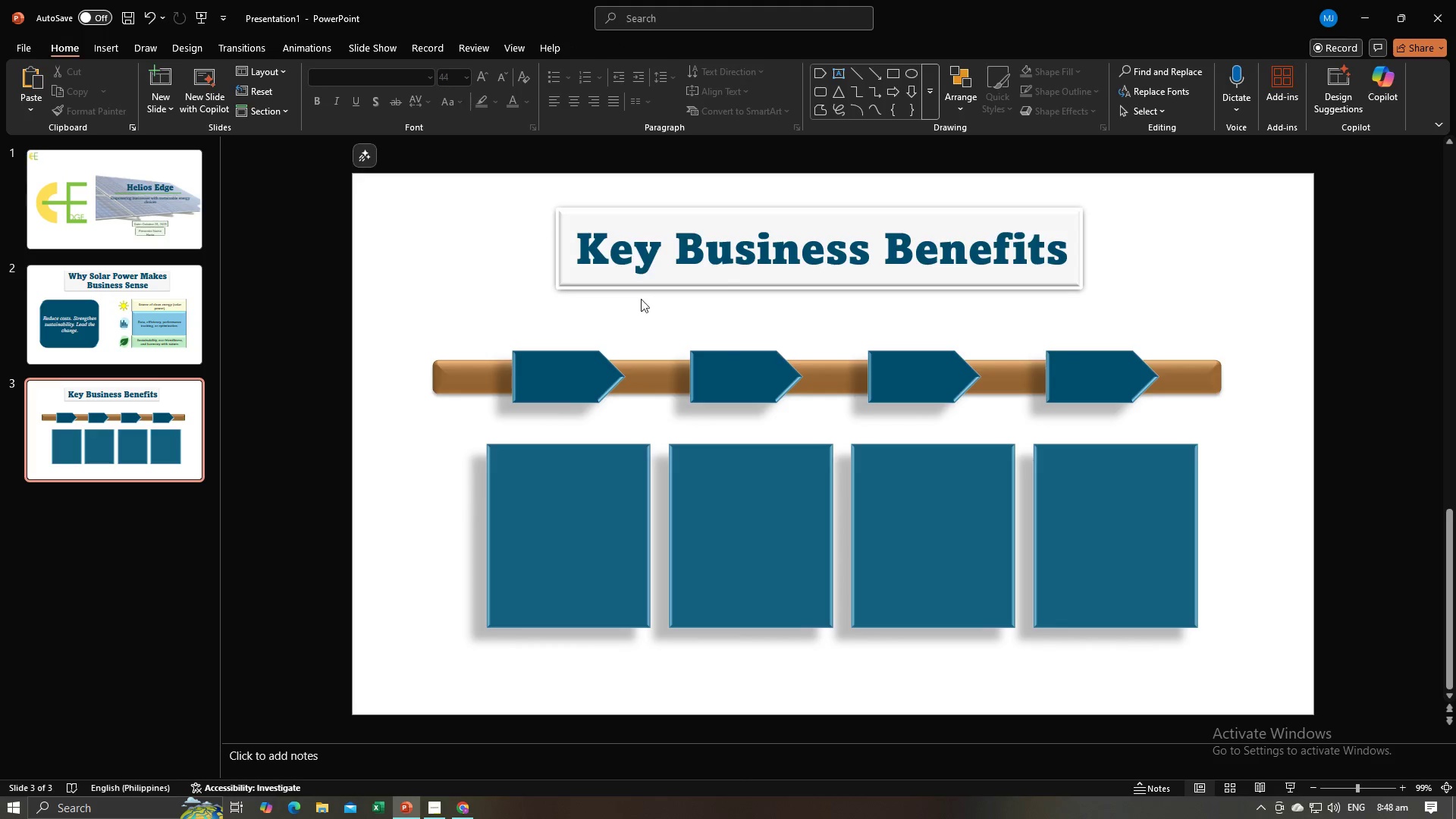 
key(Alt+AltLeft)
 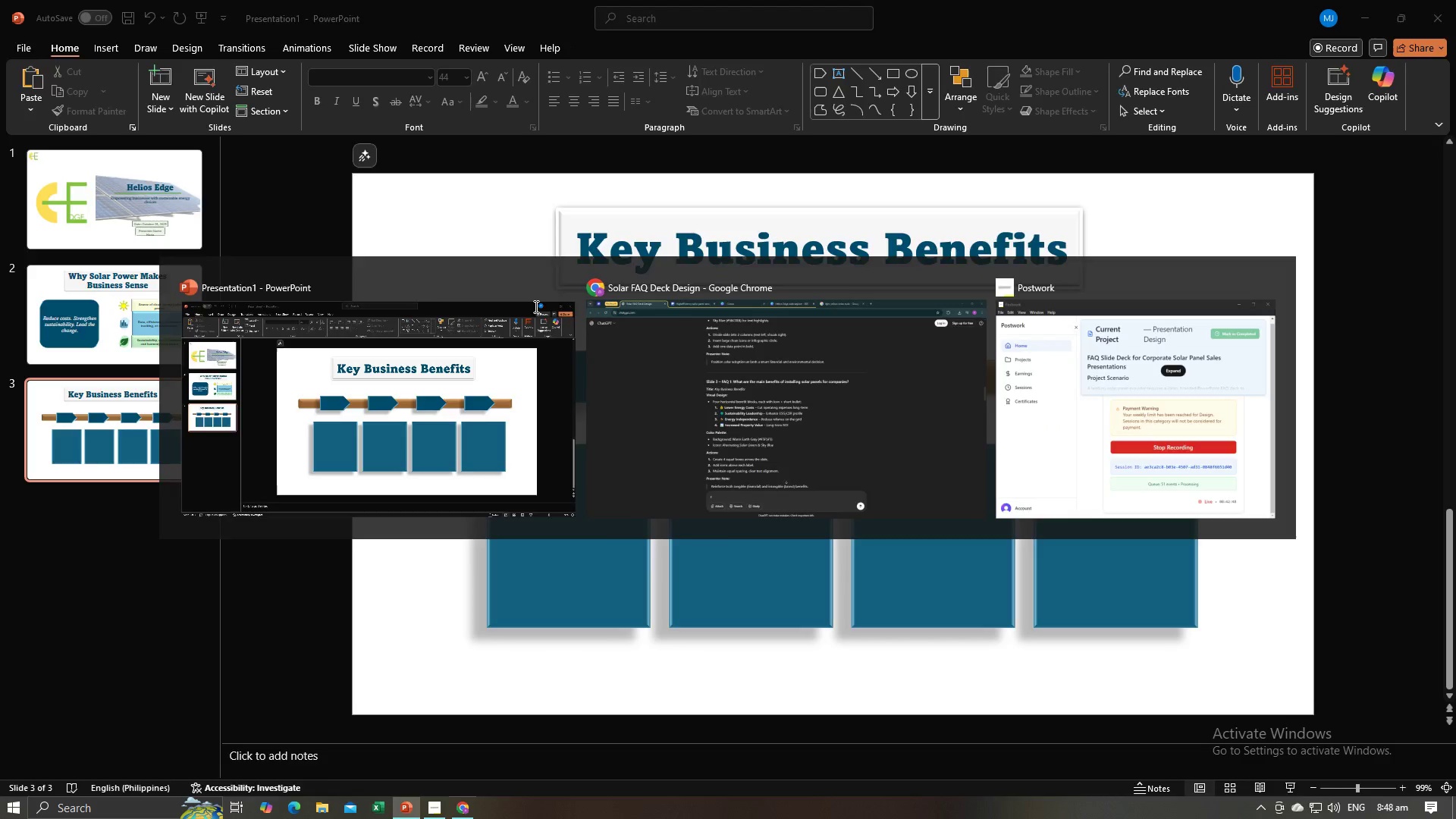 
key(Alt+Tab)
 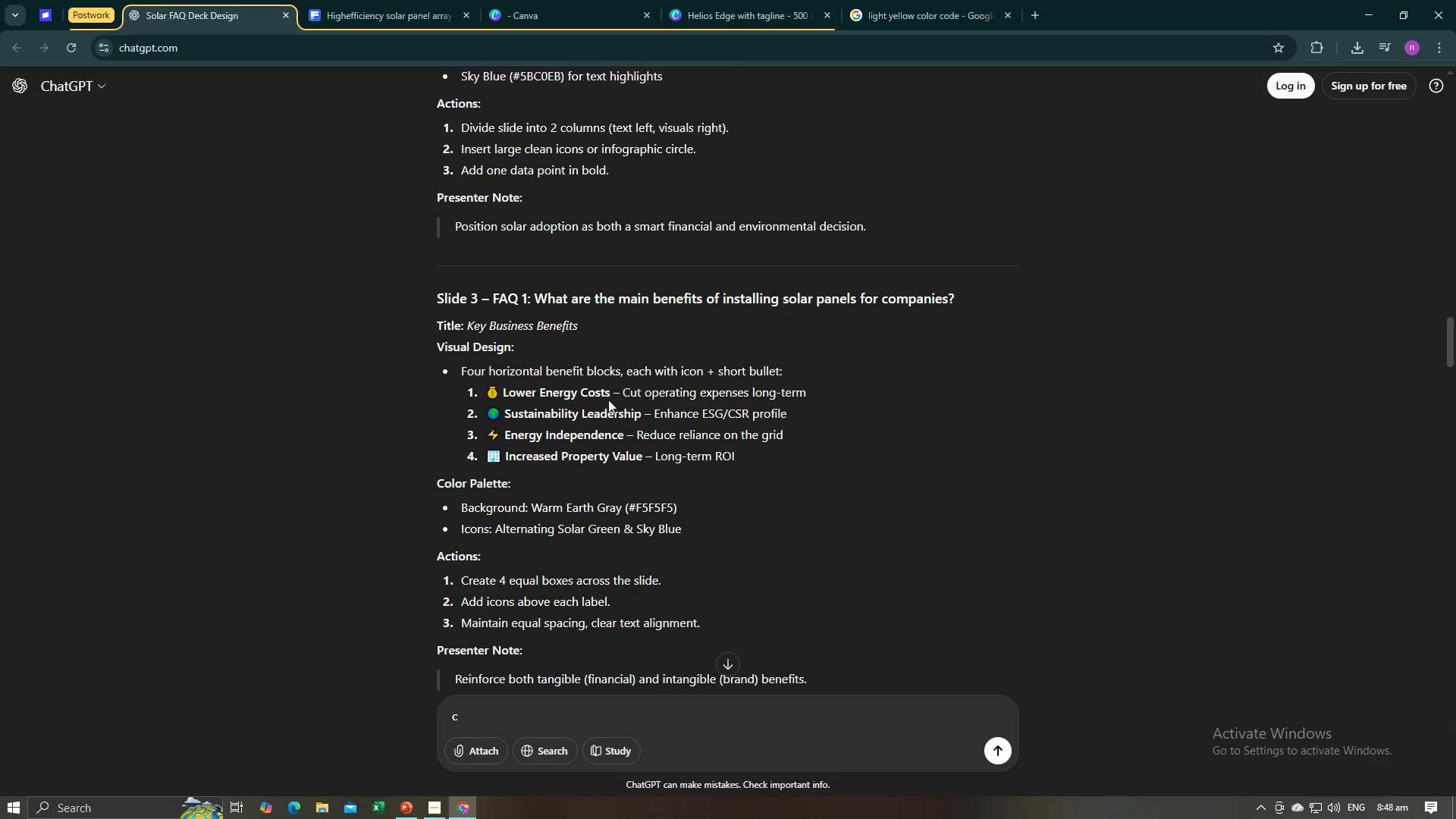 
left_click_drag(start_coordinate=[608, 393], to_coordinate=[503, 393])
 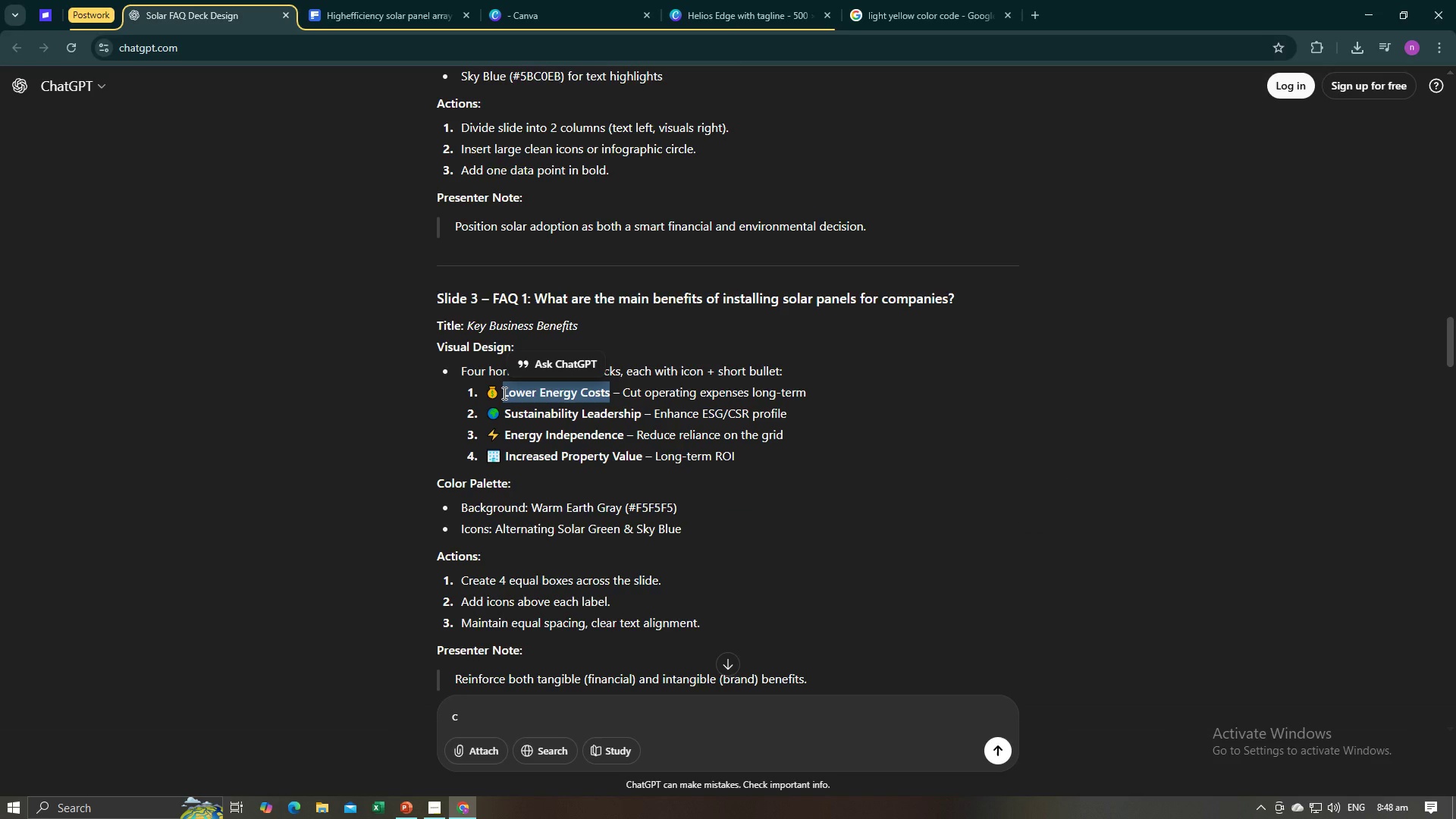 
key(Control+C)
 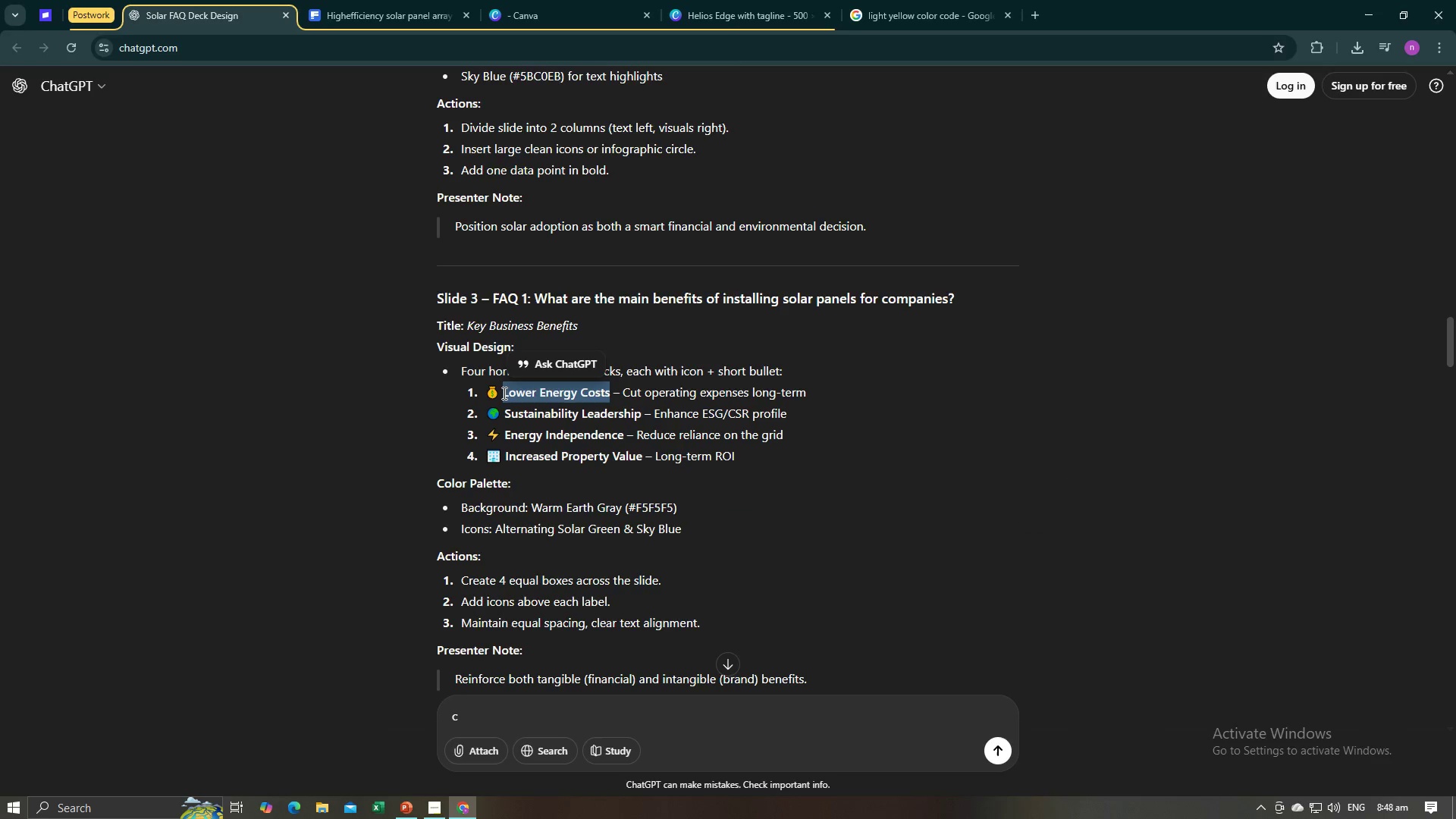 
key(Control+C)
 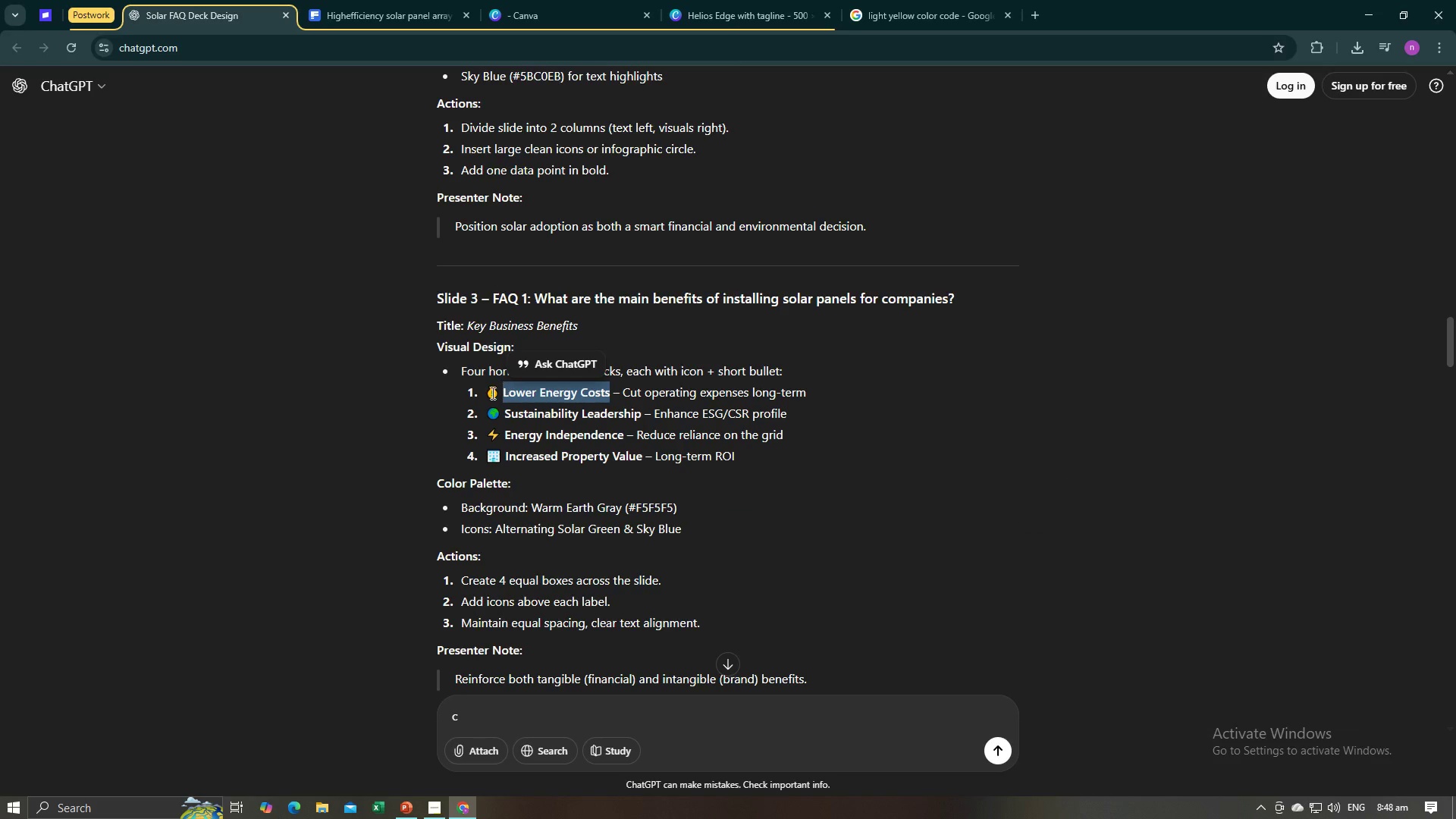 
key(Alt+AltLeft)
 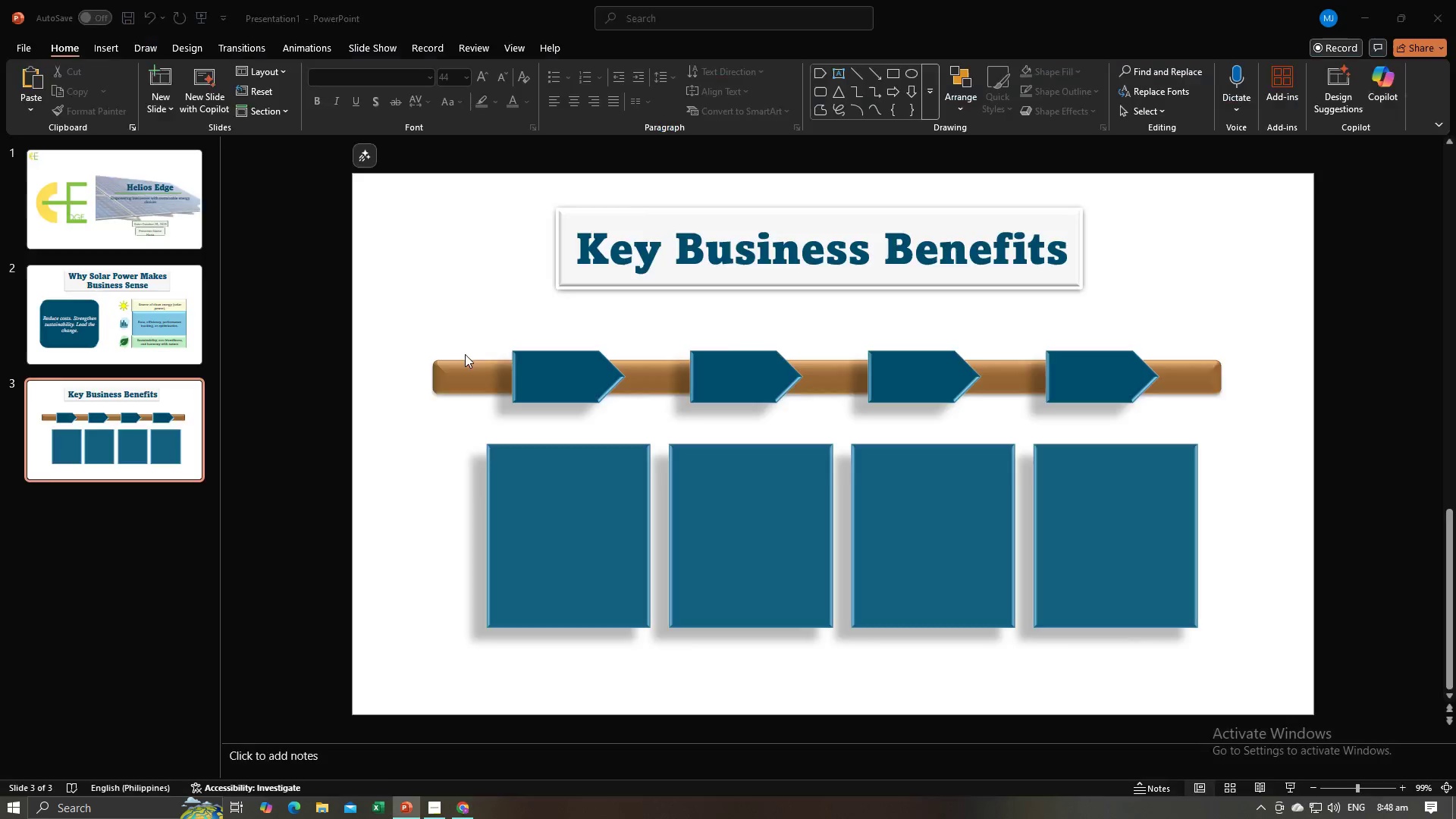 
key(Alt+Tab)
 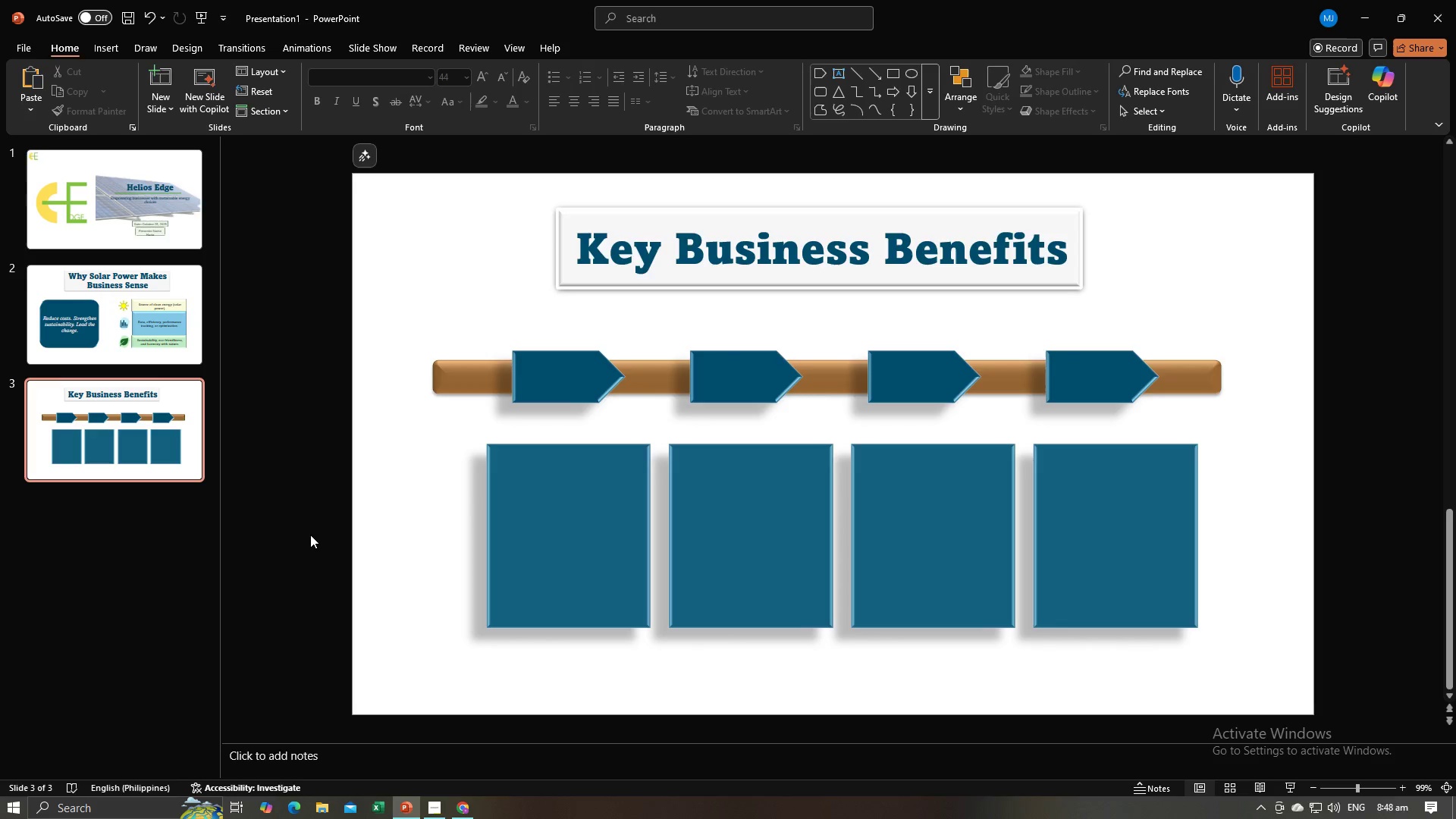 
left_click([310, 535])
 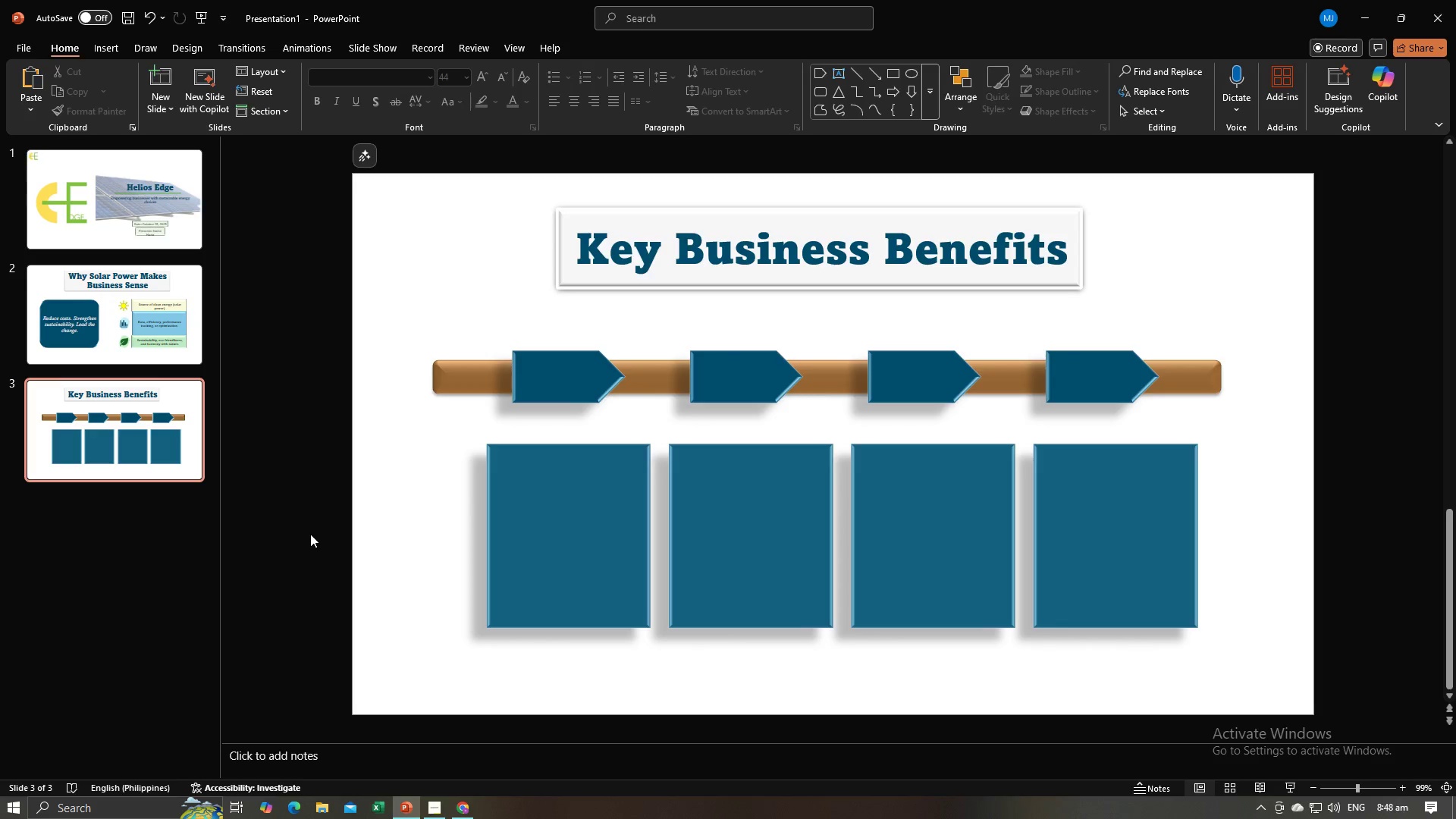 
key(Control+V)
 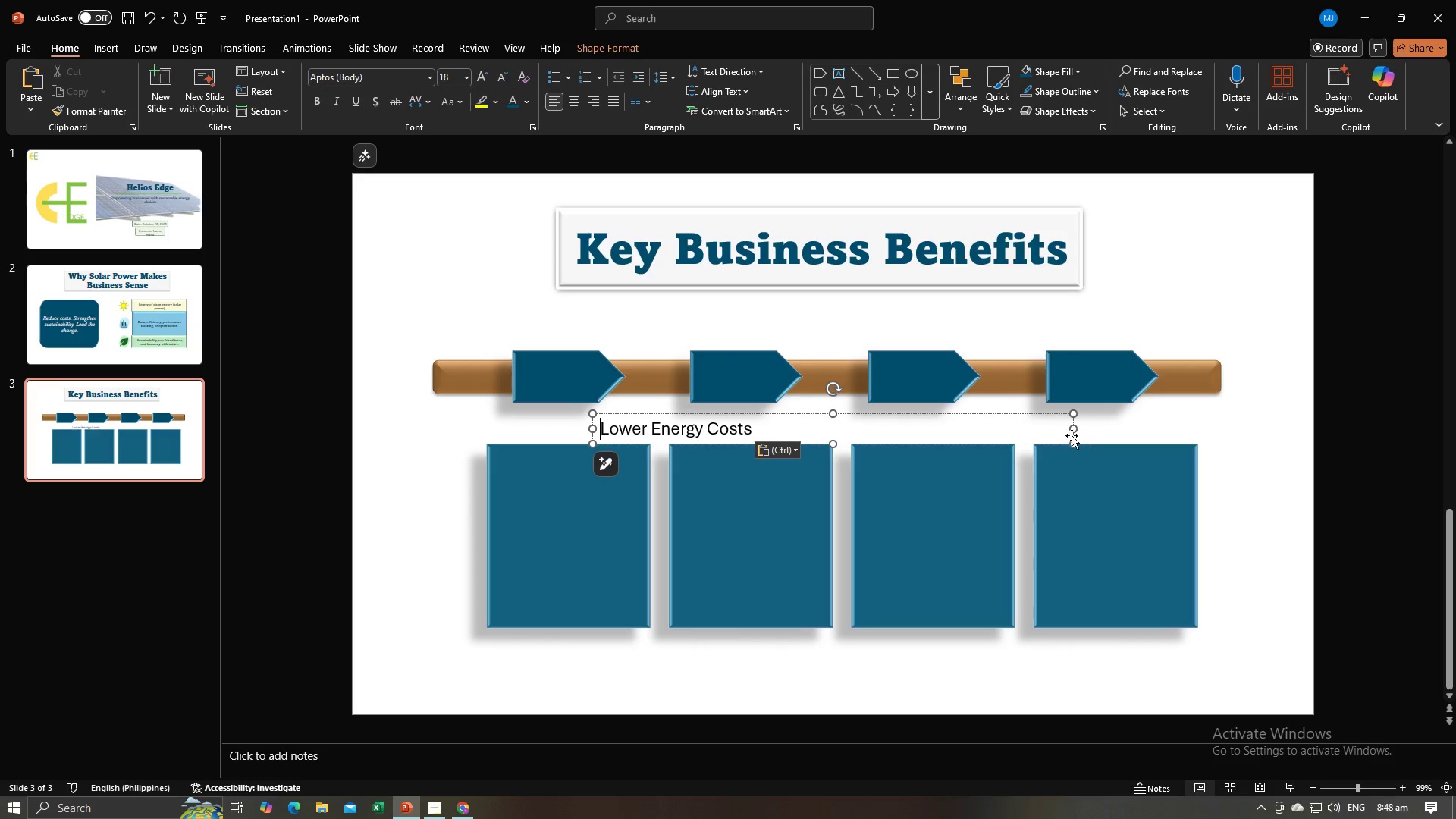 
left_click_drag(start_coordinate=[1073, 429], to_coordinate=[761, 435])
 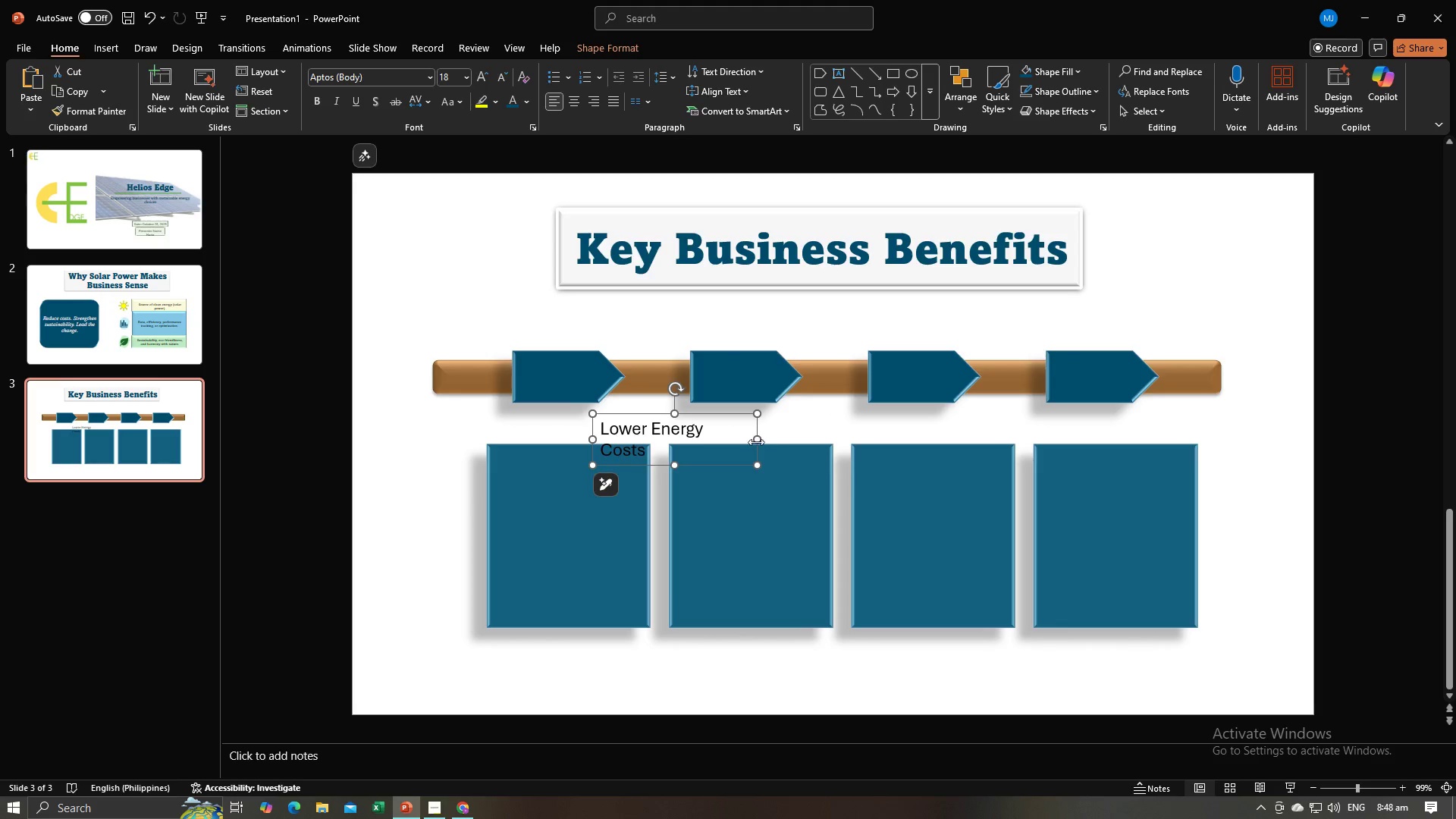 
left_click_drag(start_coordinate=[756, 442], to_coordinate=[771, 442])
 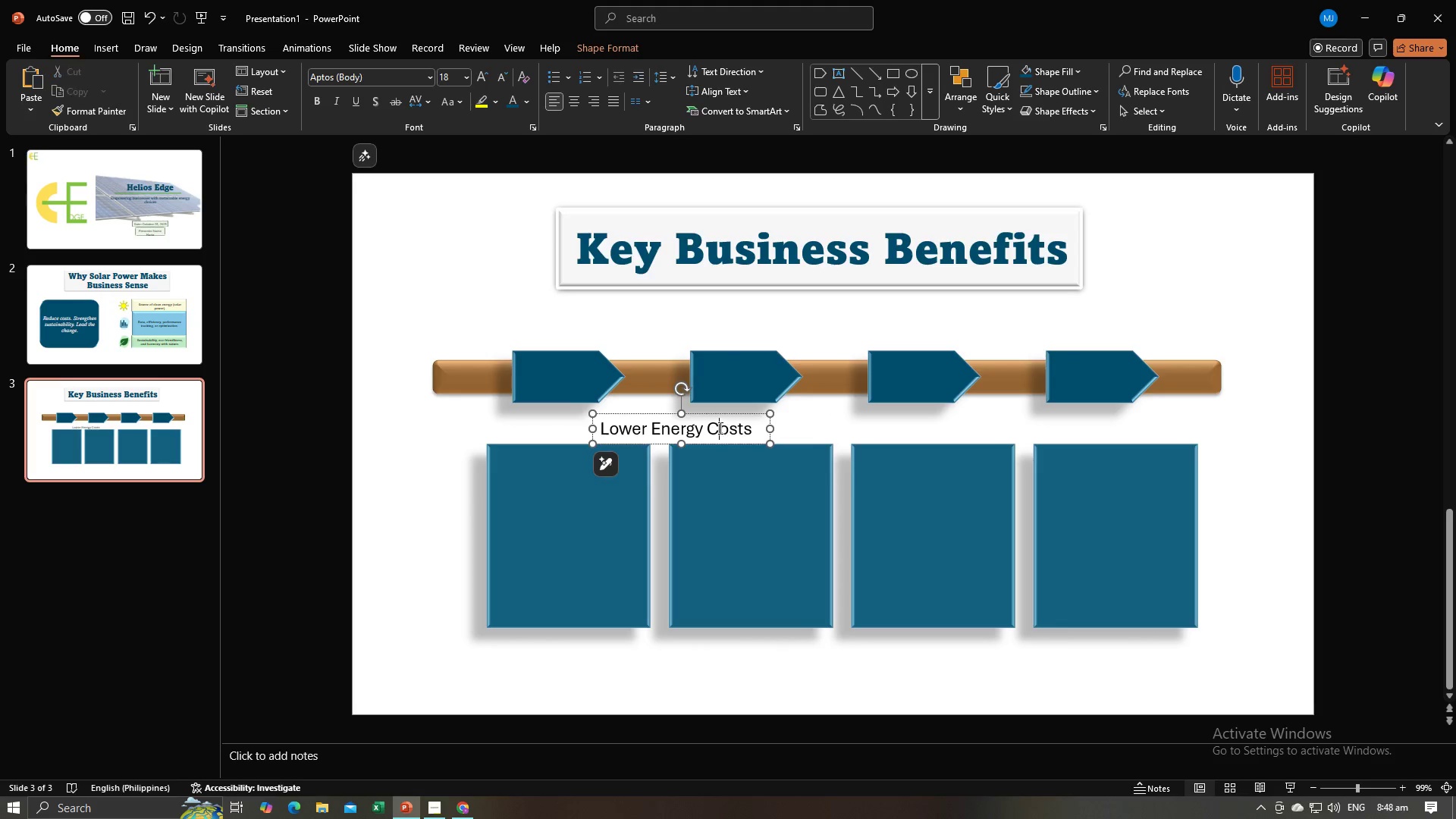 
left_click([719, 428])
 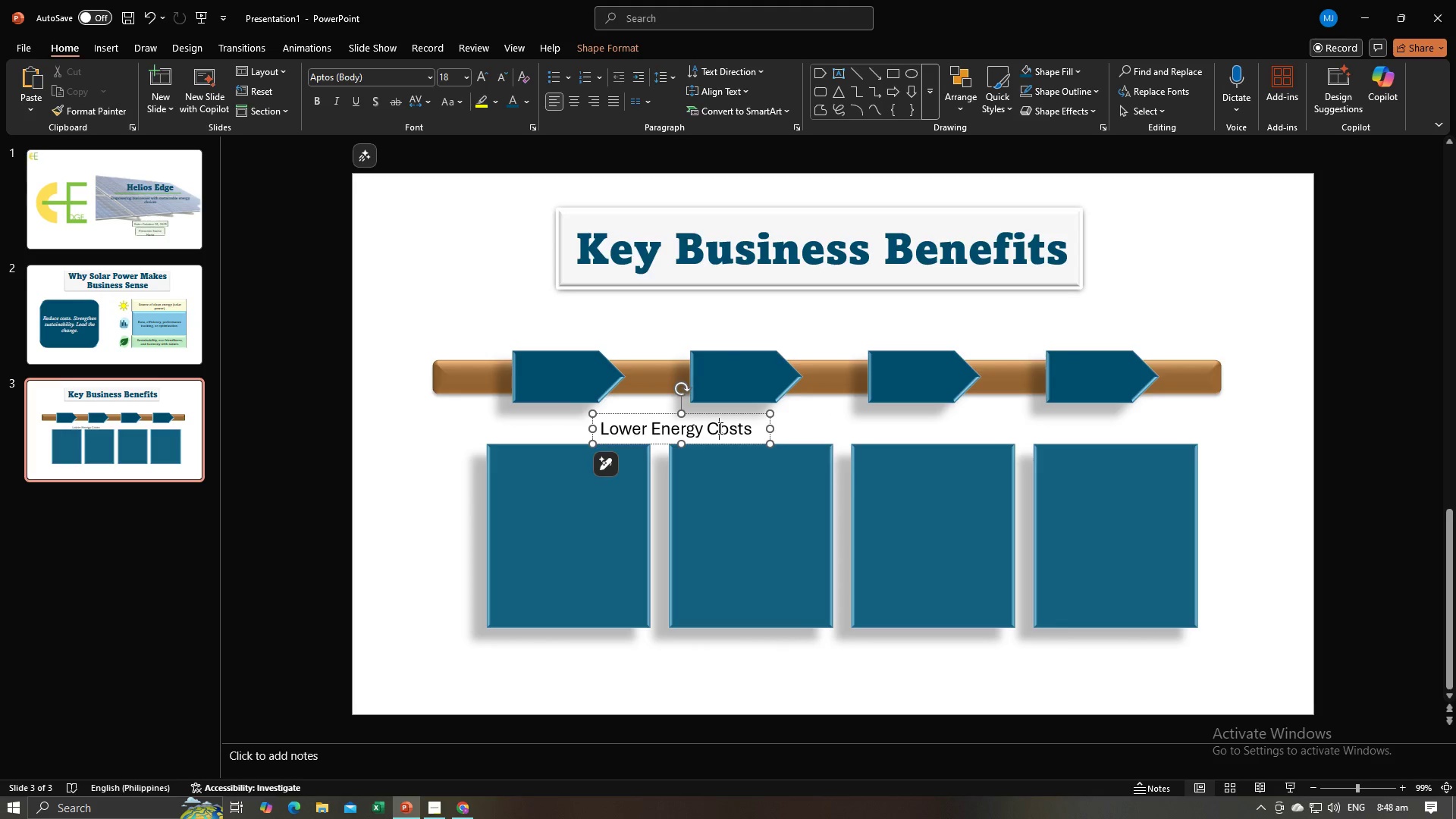 
key(Control+A)
 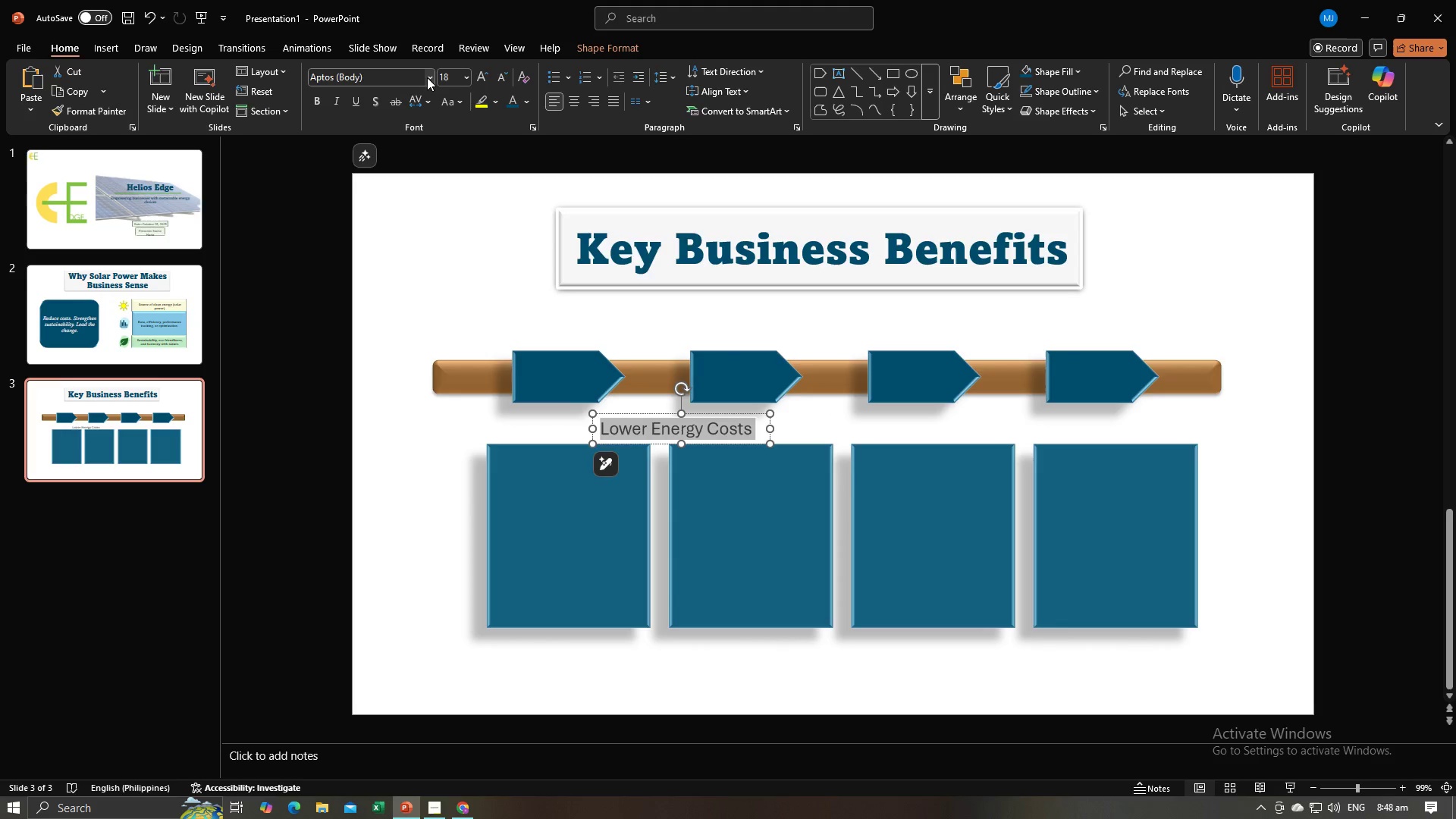 
left_click([428, 77])
 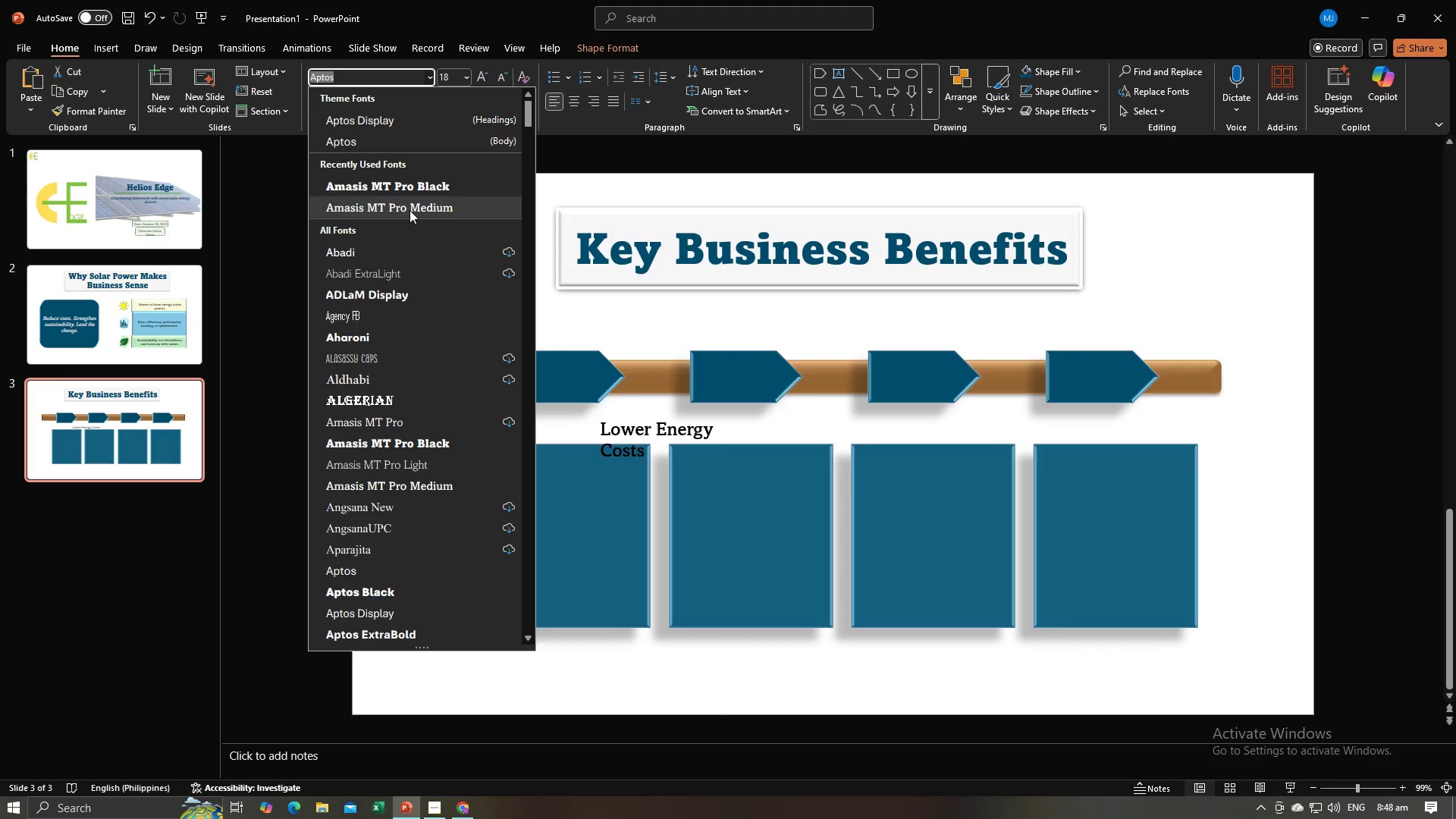 
left_click([410, 210])
 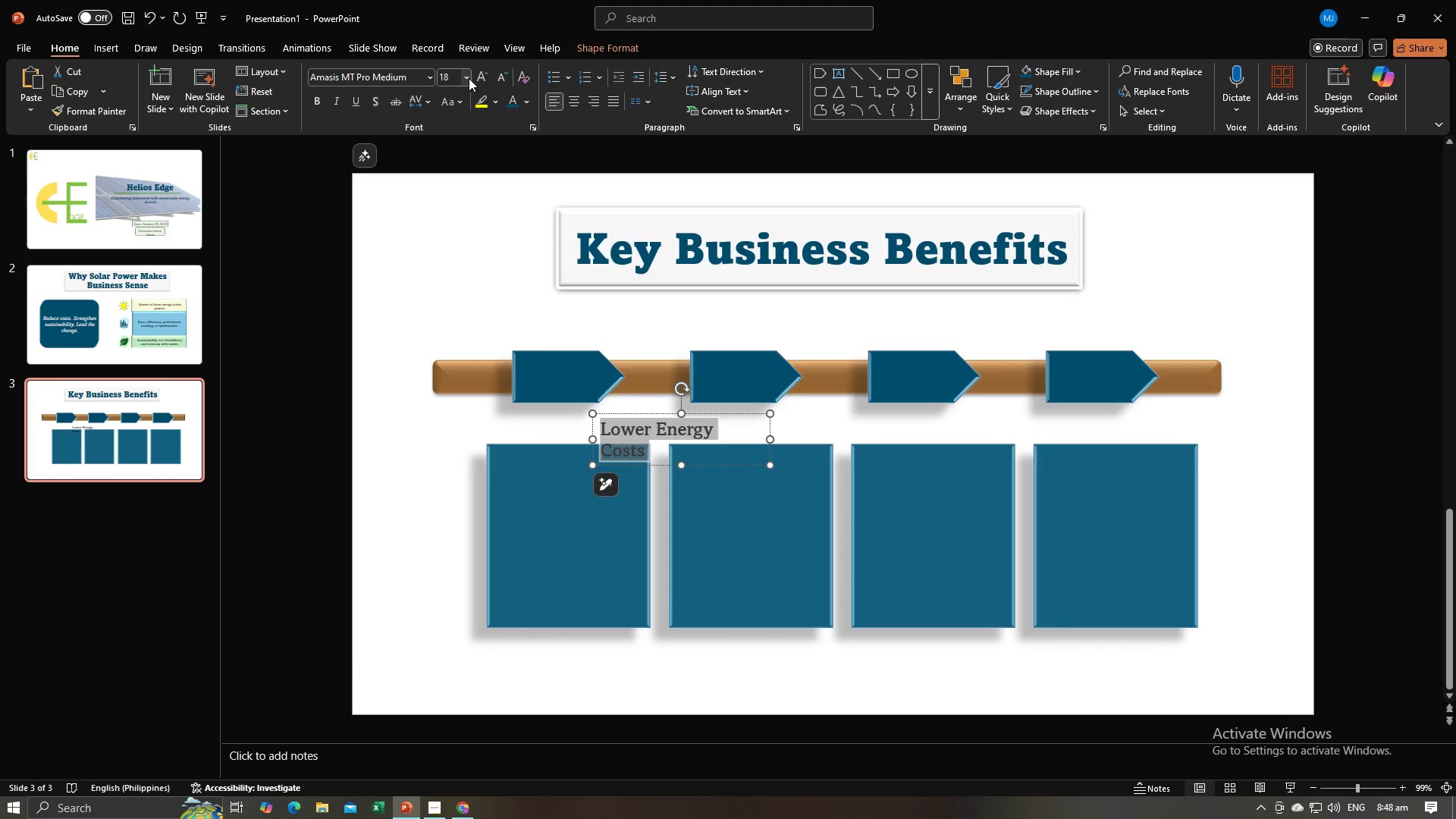 
left_click([469, 79])
 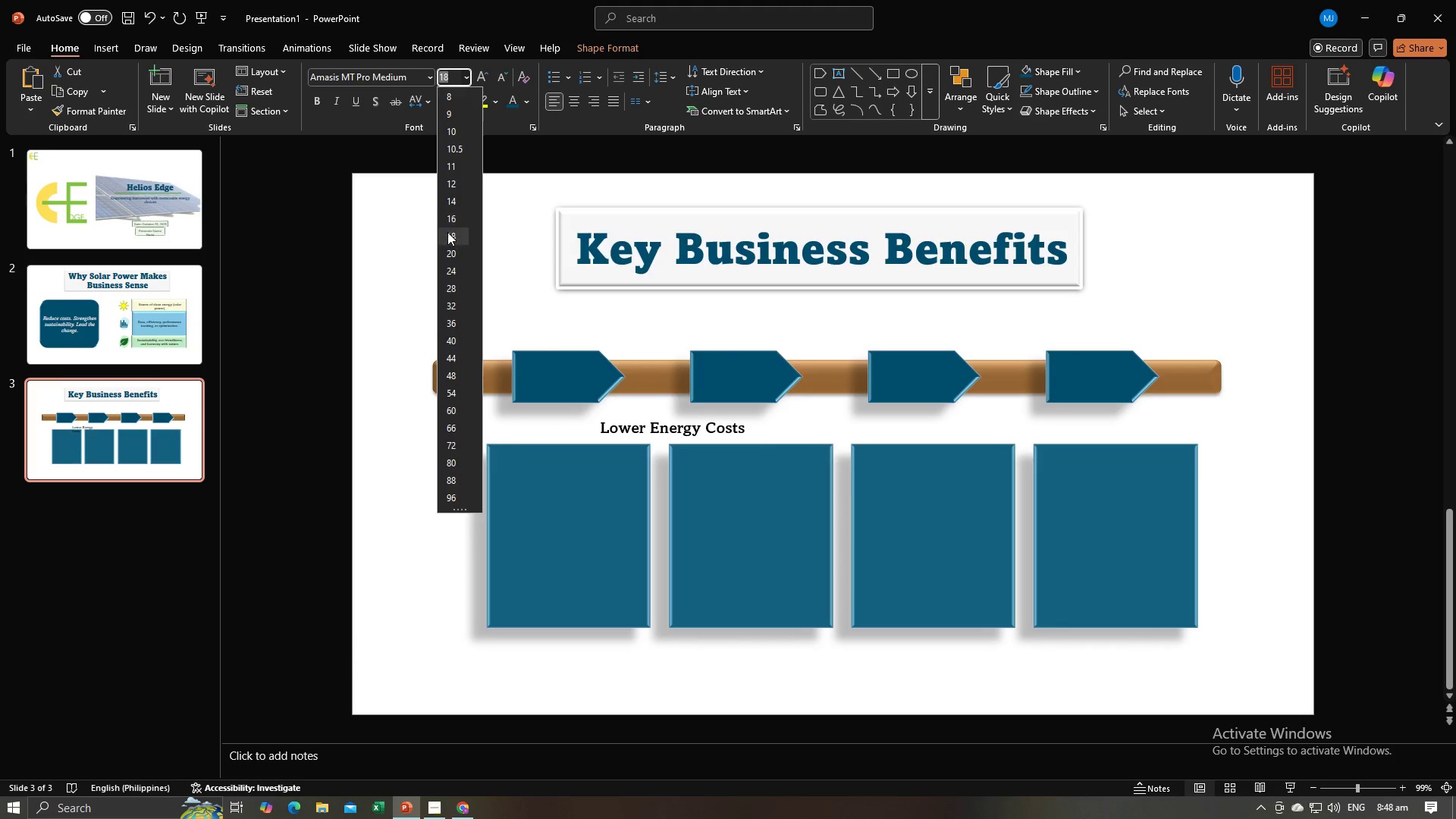 
left_click([447, 233])
 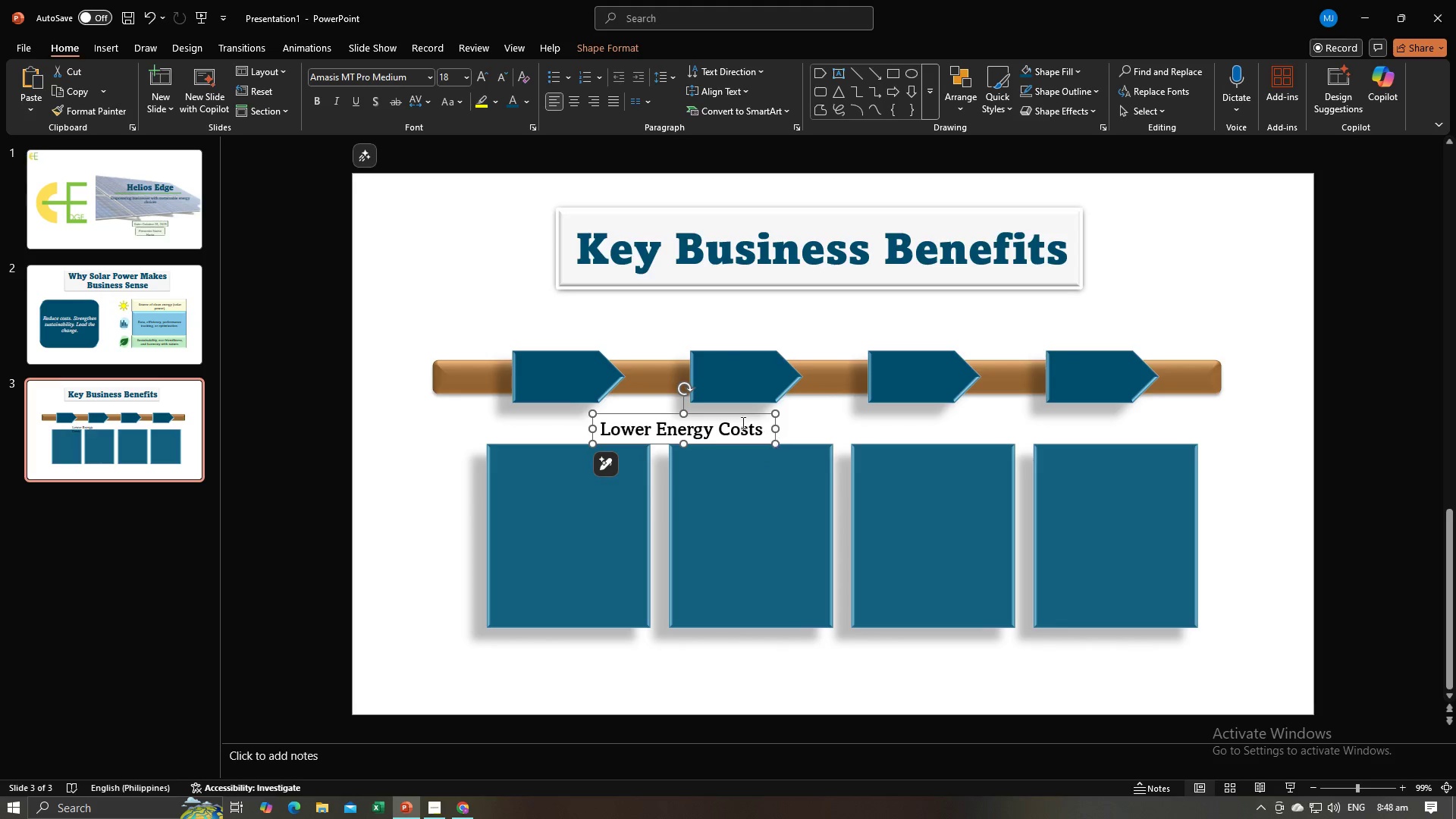 
left_click_drag(start_coordinate=[720, 416], to_coordinate=[623, 456])
 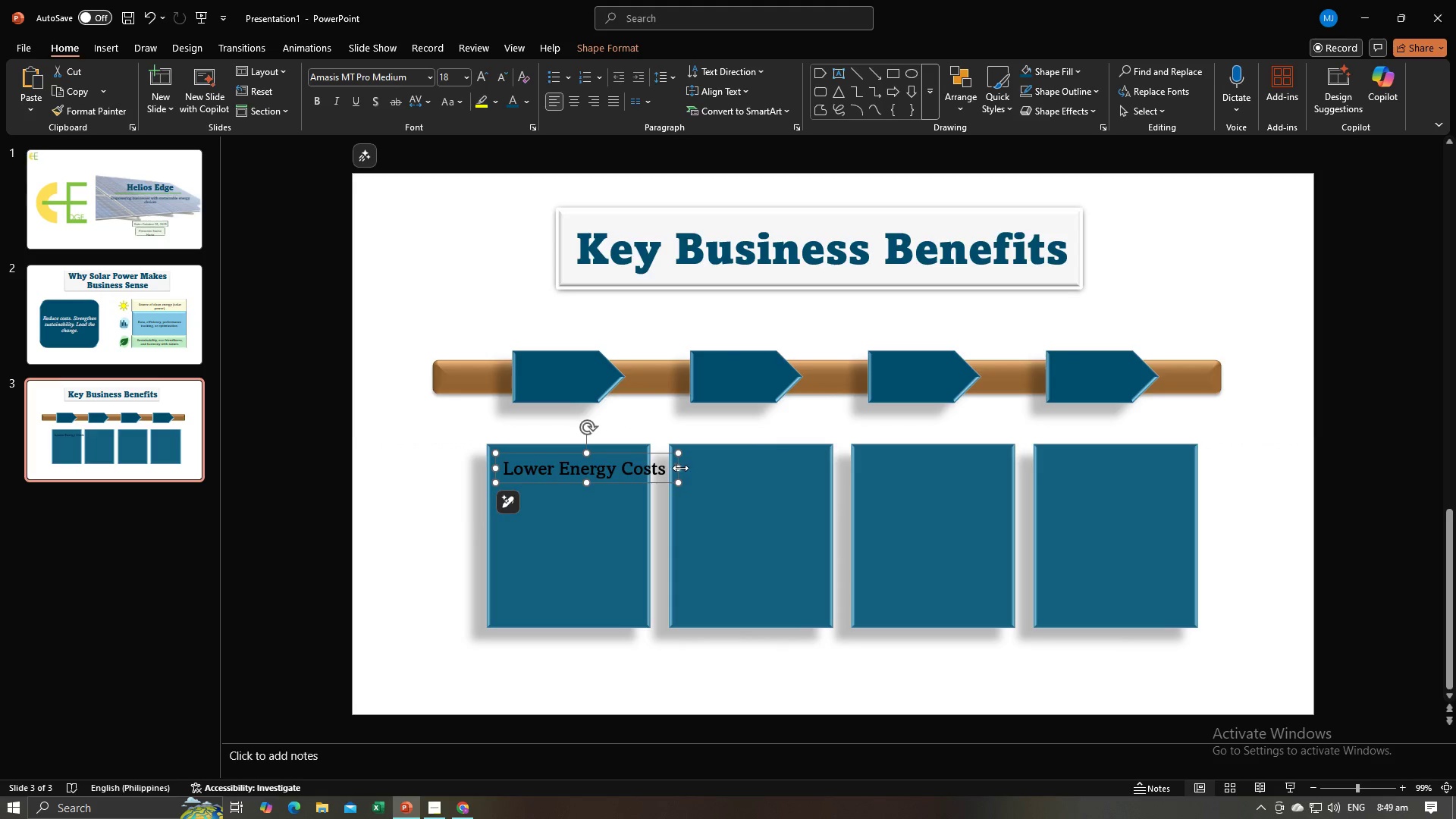 
left_click_drag(start_coordinate=[680, 468], to_coordinate=[656, 468])
 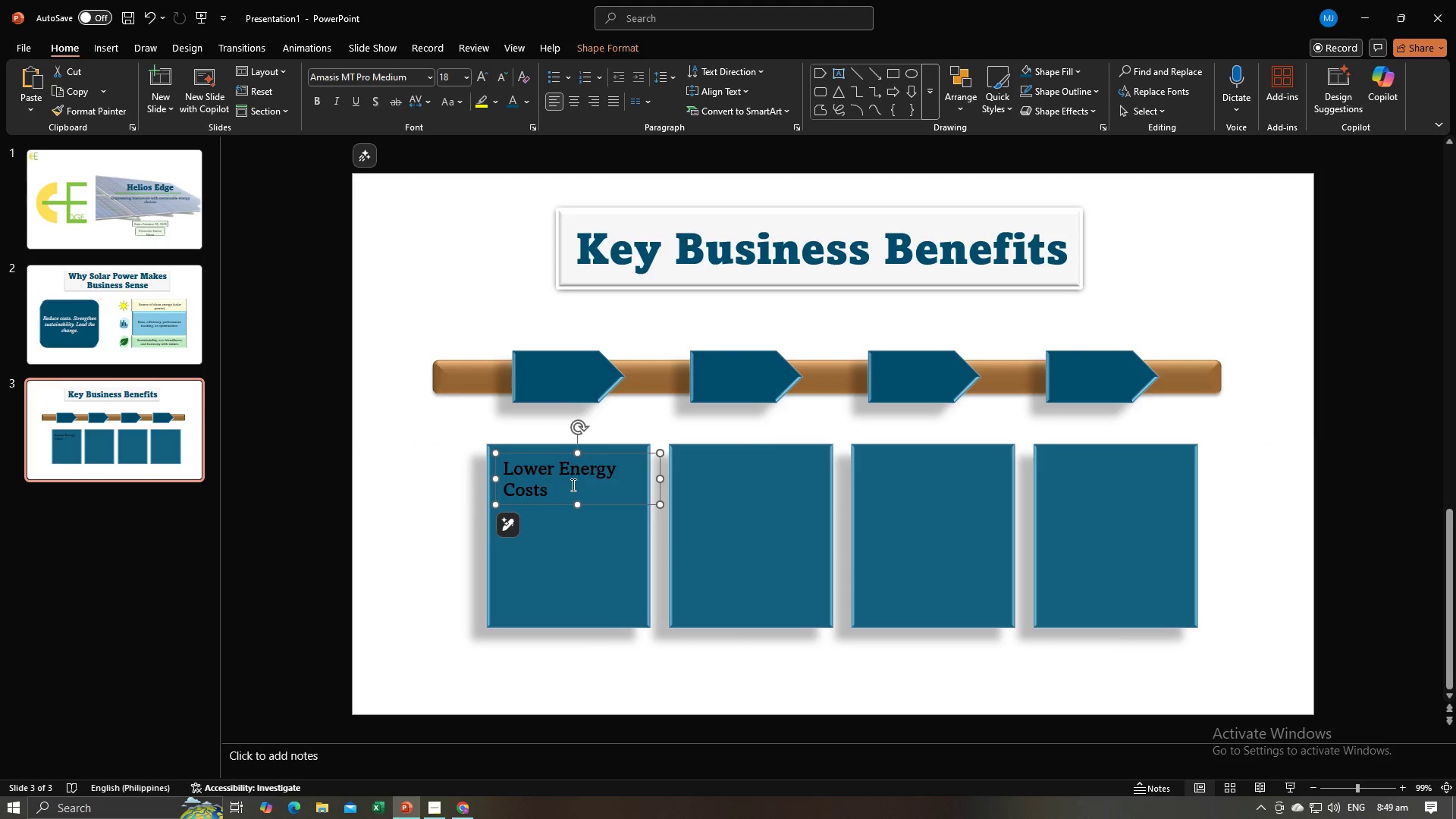 
left_click_drag(start_coordinate=[572, 485], to_coordinate=[519, 470])
 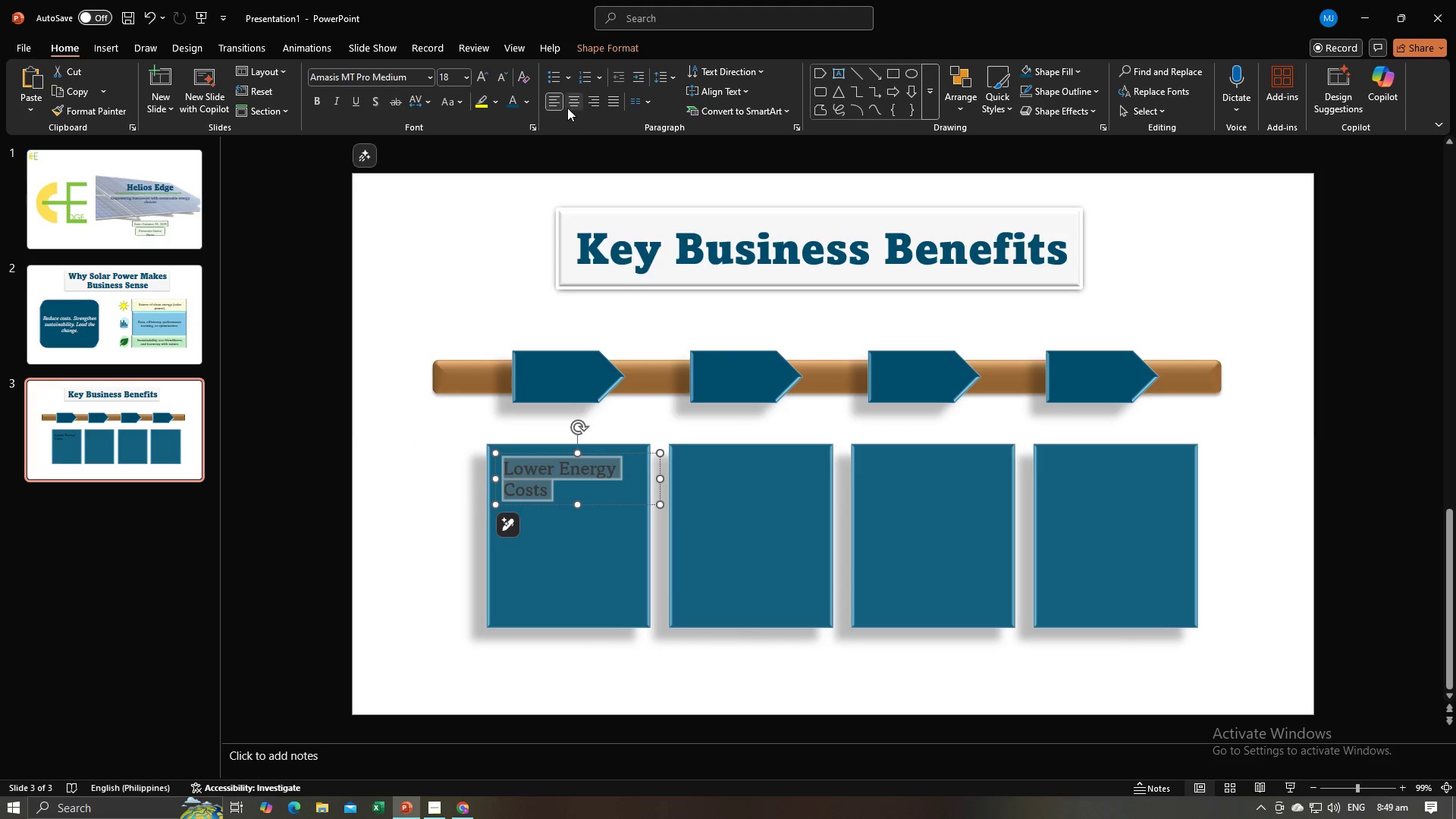 
left_click([569, 105])
 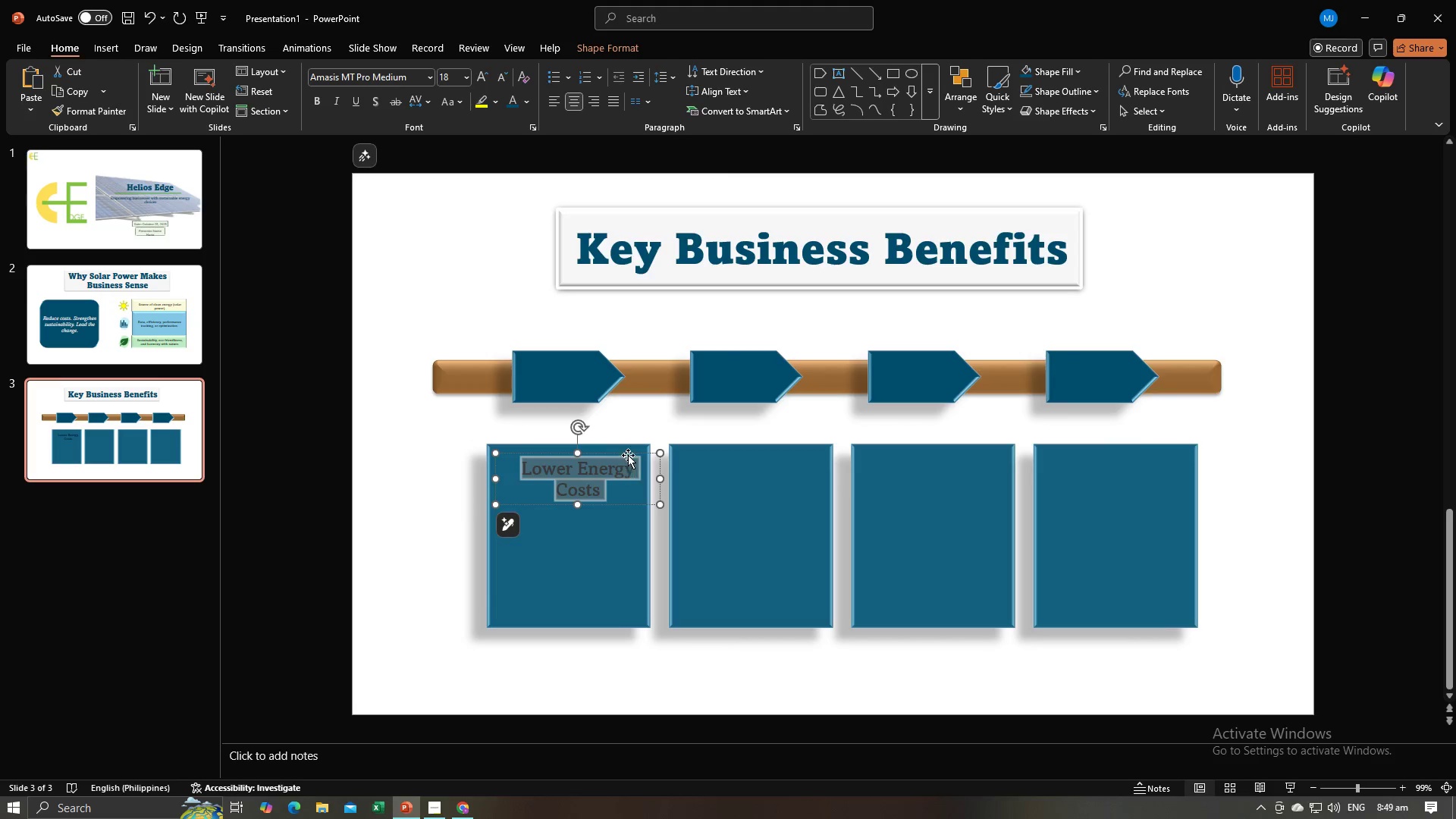 
left_click_drag(start_coordinate=[628, 453], to_coordinate=[617, 453])
 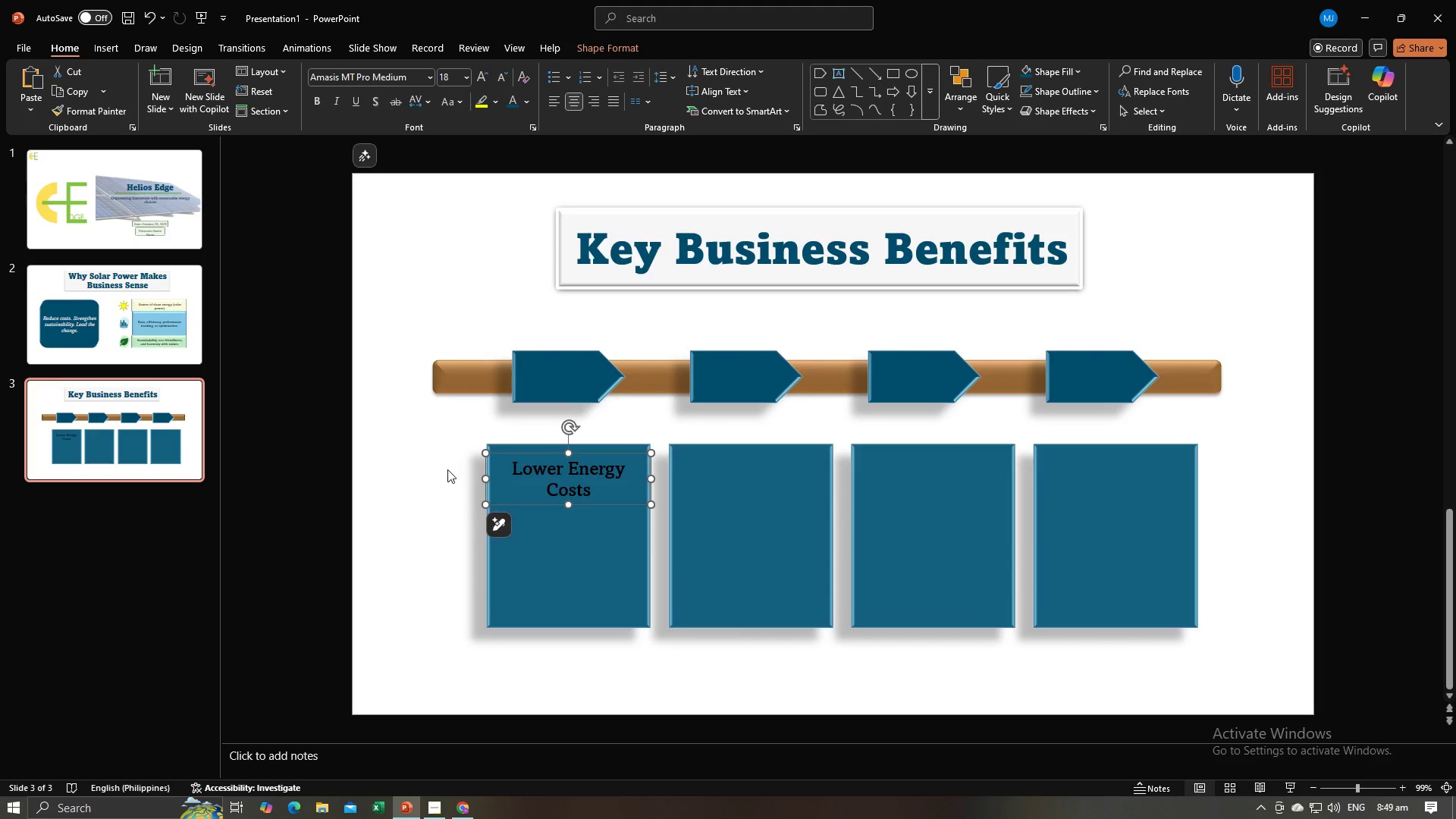 
left_click([441, 475])
 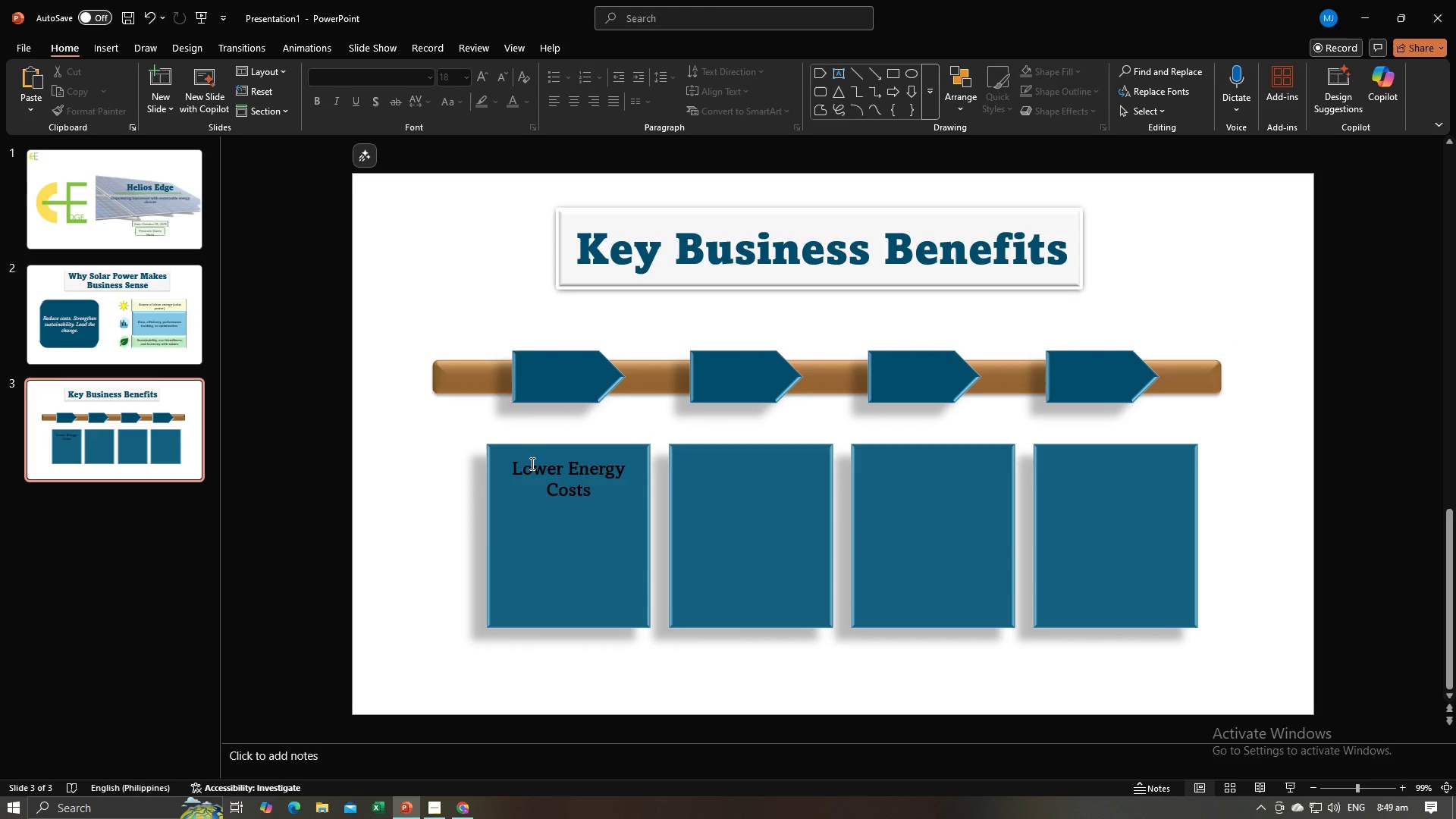 
key(Alt+AltLeft)
 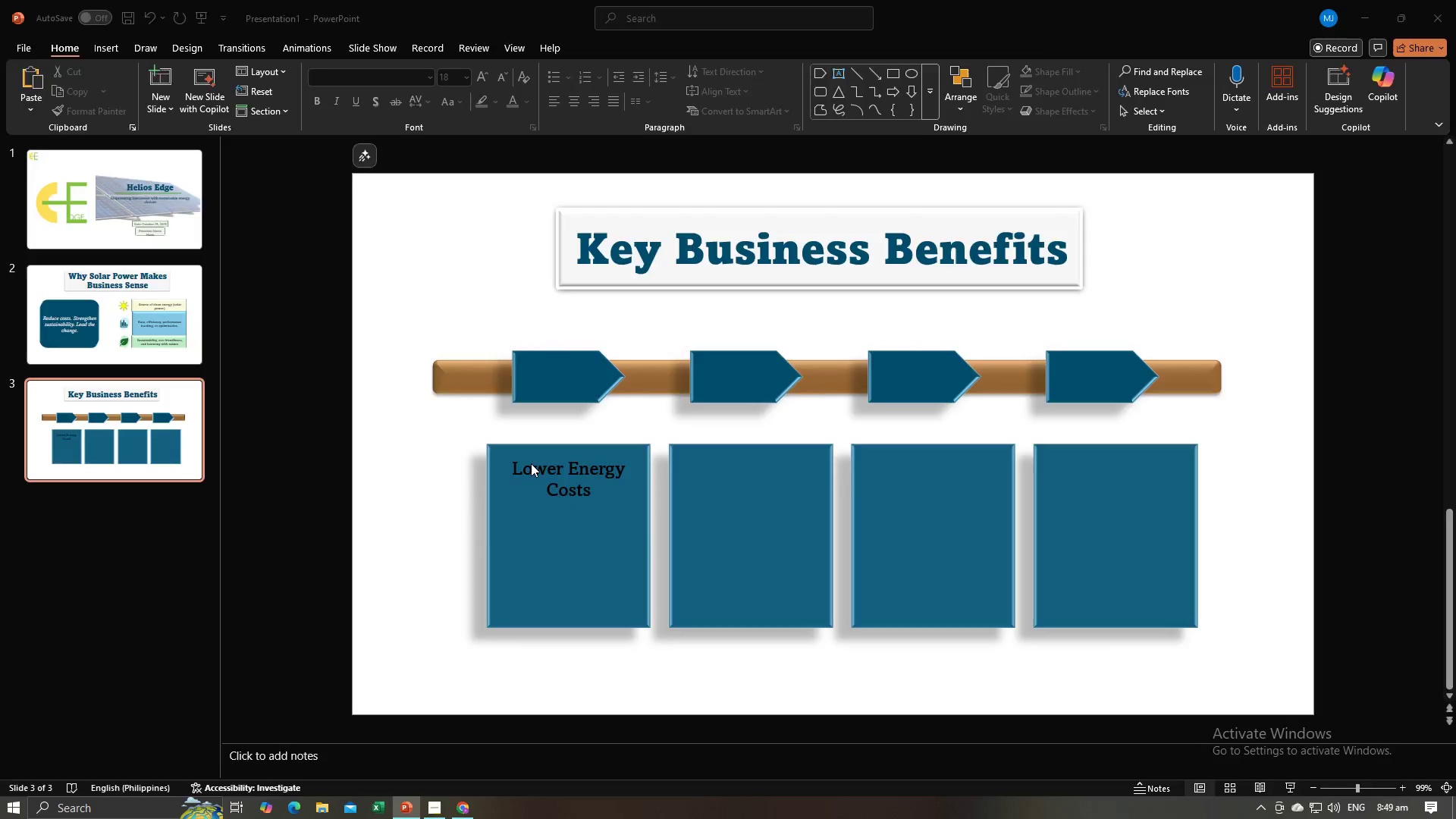 
key(Alt+Tab)
 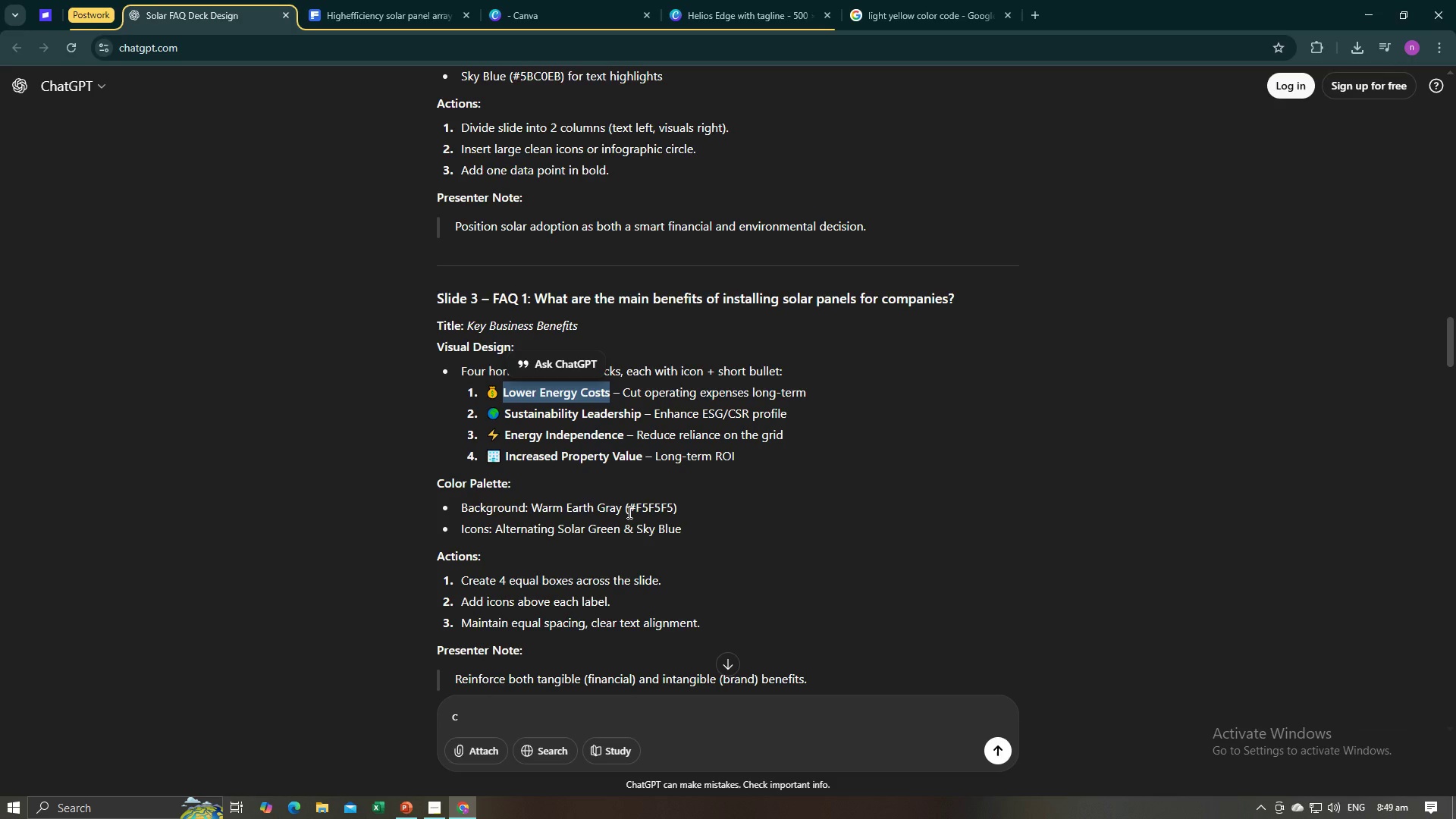 
left_click_drag(start_coordinate=[628, 508], to_coordinate=[672, 509])
 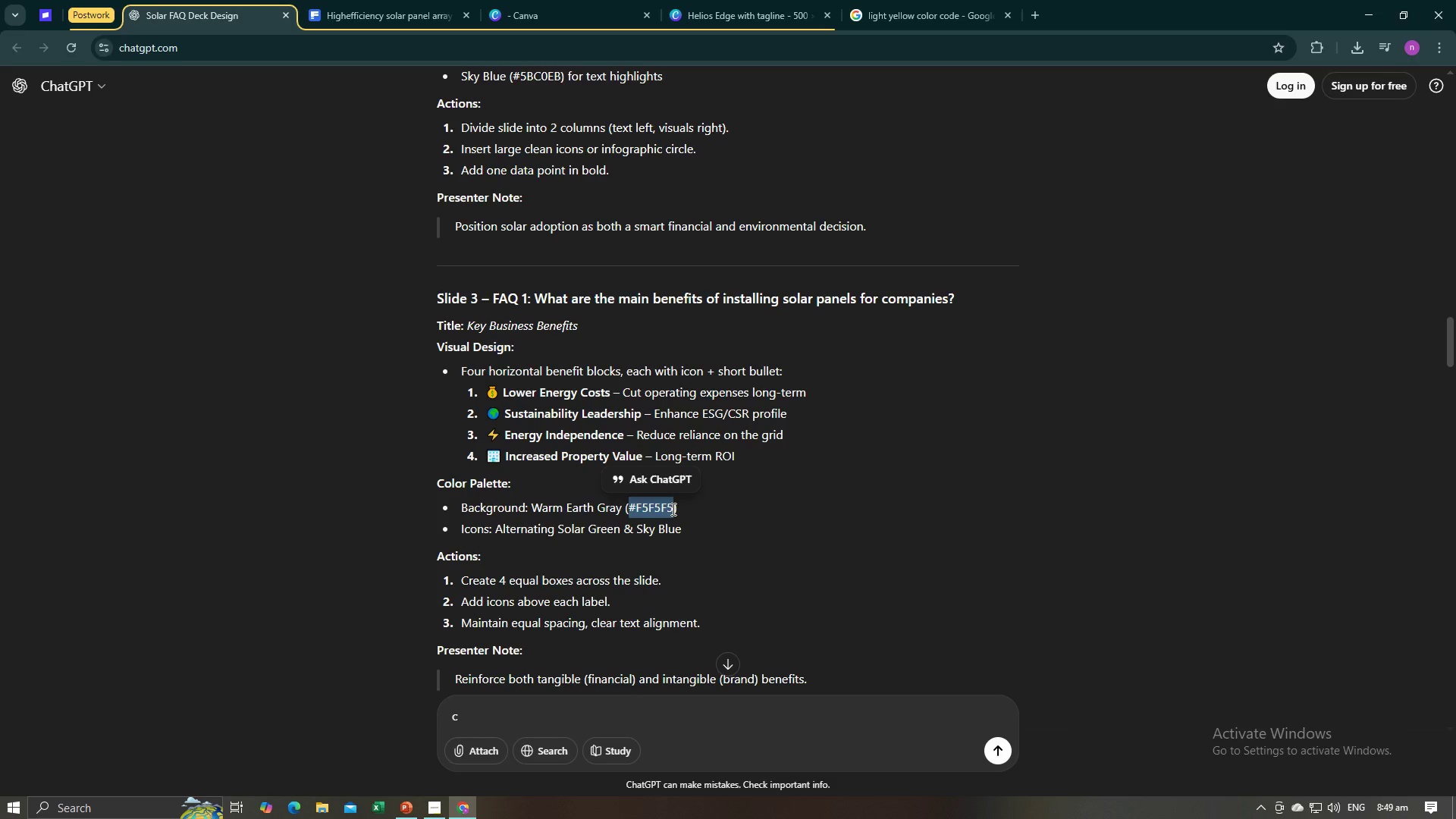 
key(Control+C)
 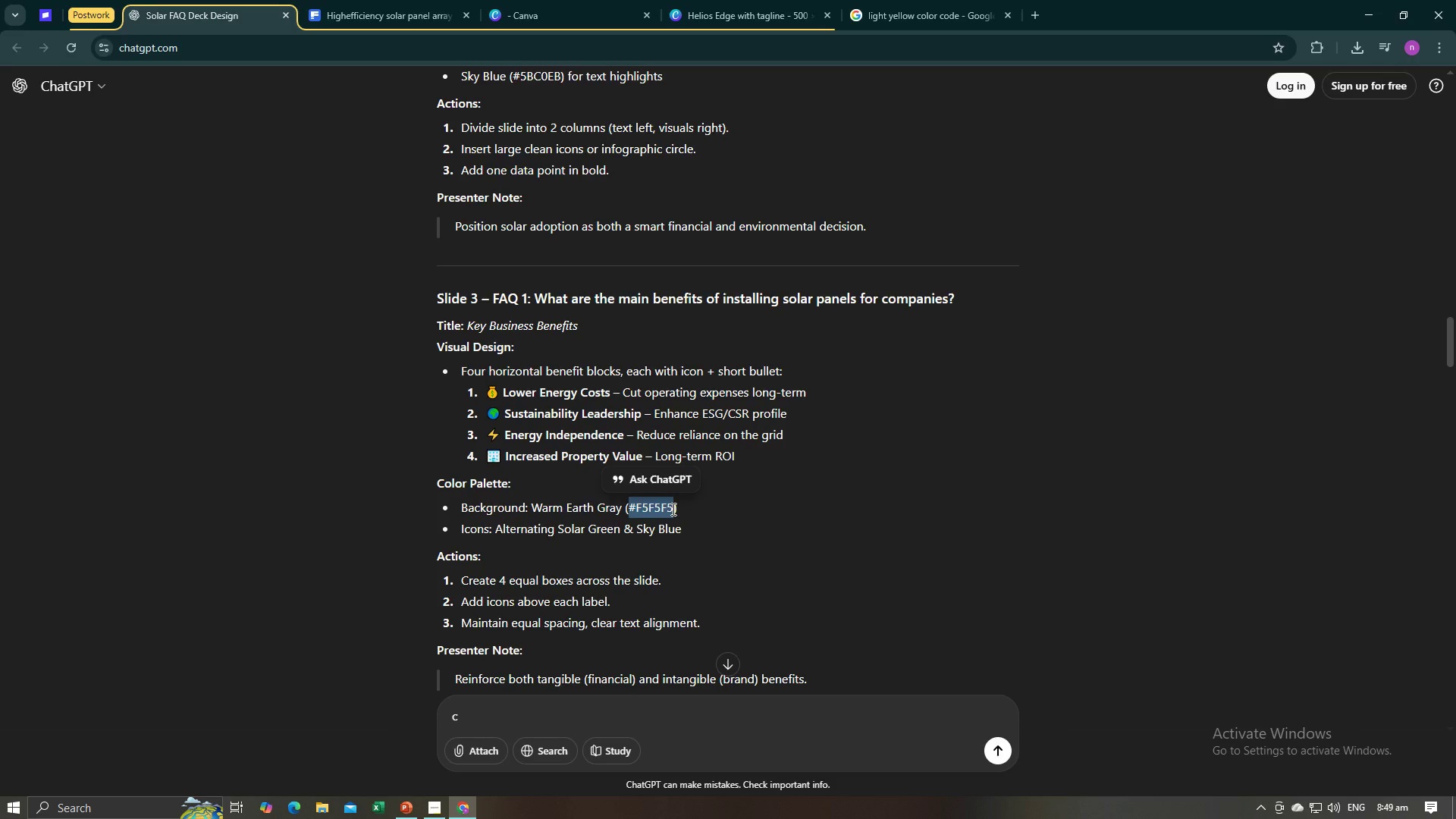 
key(Alt+AltLeft)
 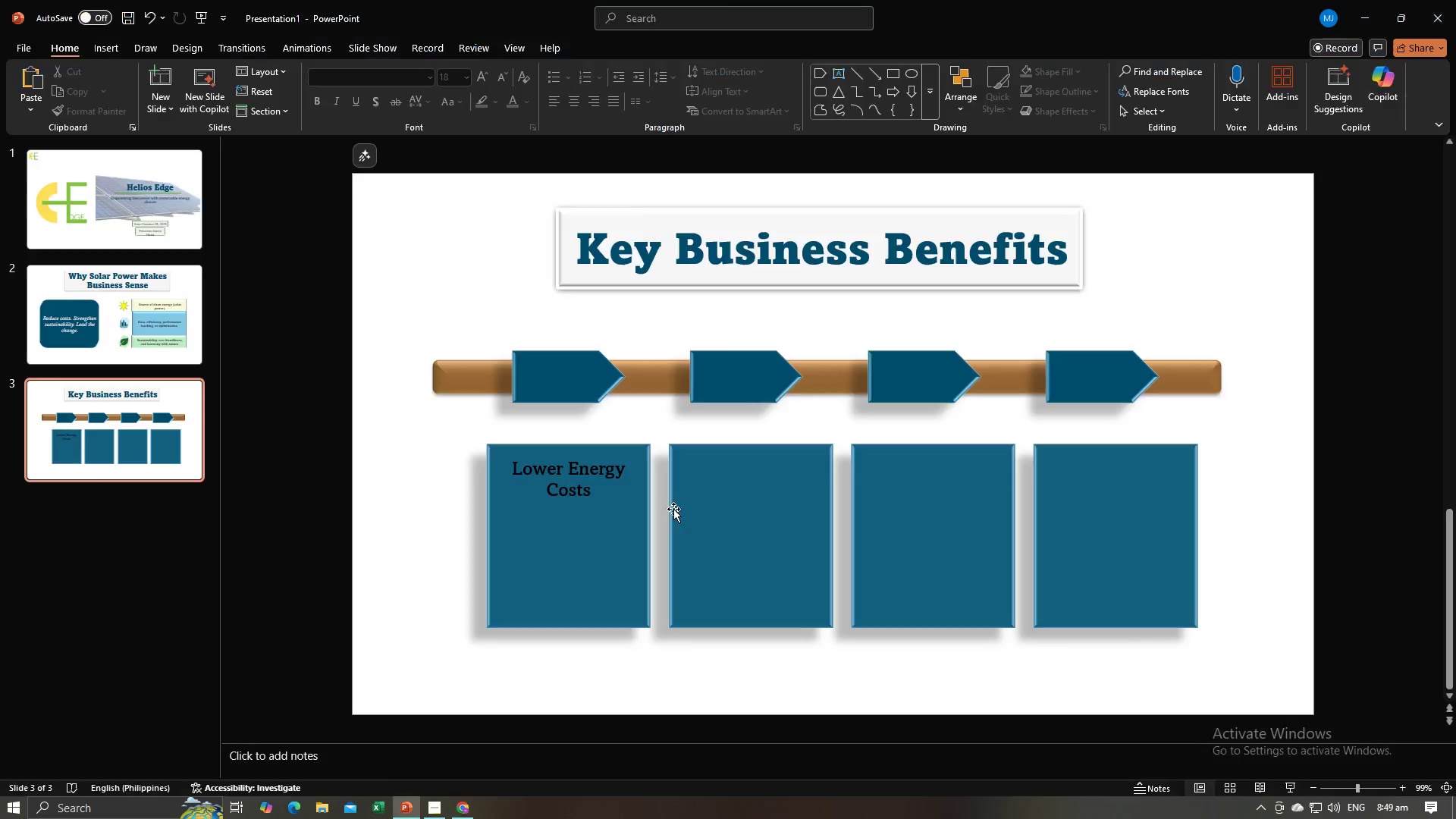 
key(Alt+Tab)
 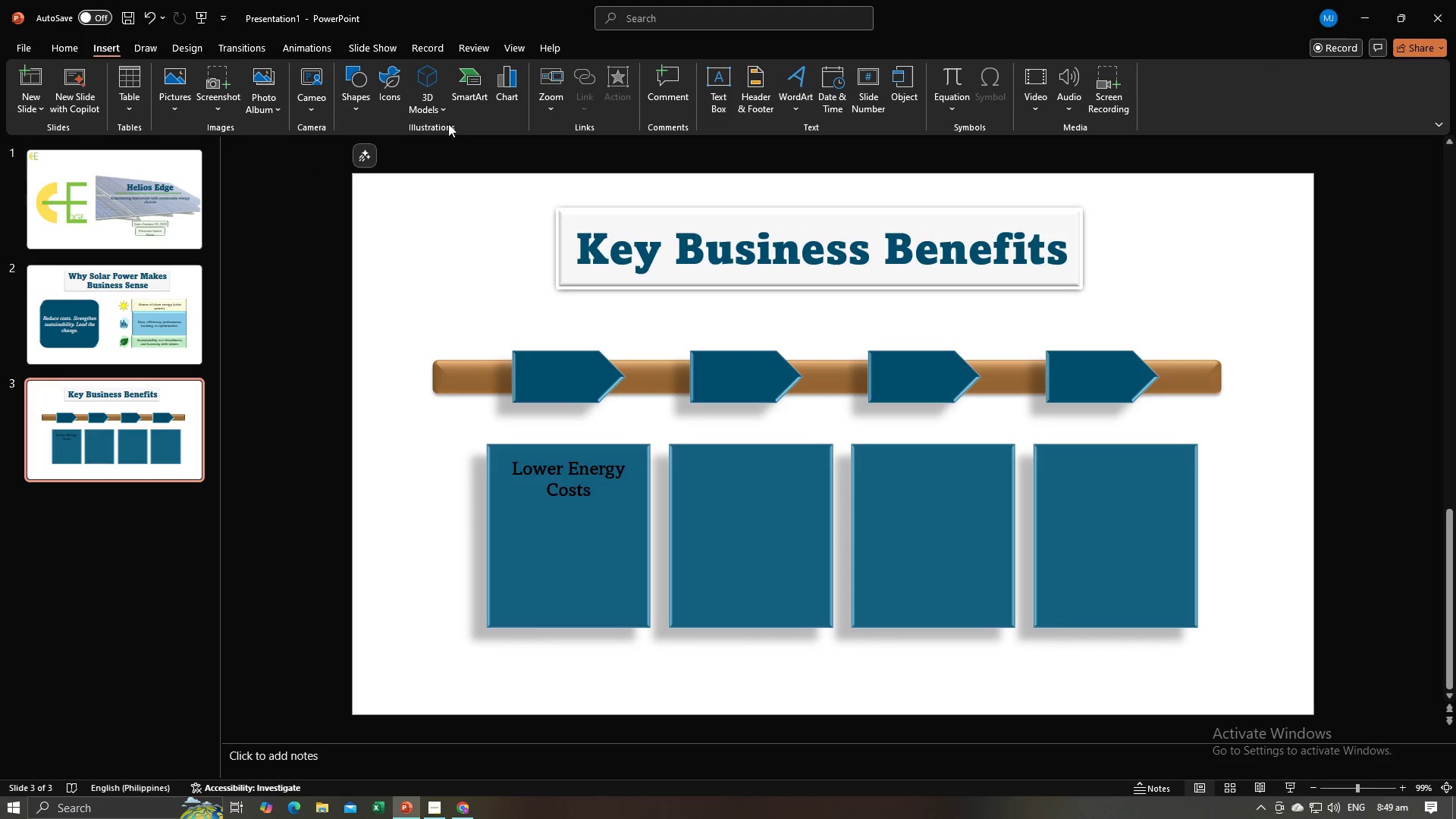 
left_click([348, 80])
 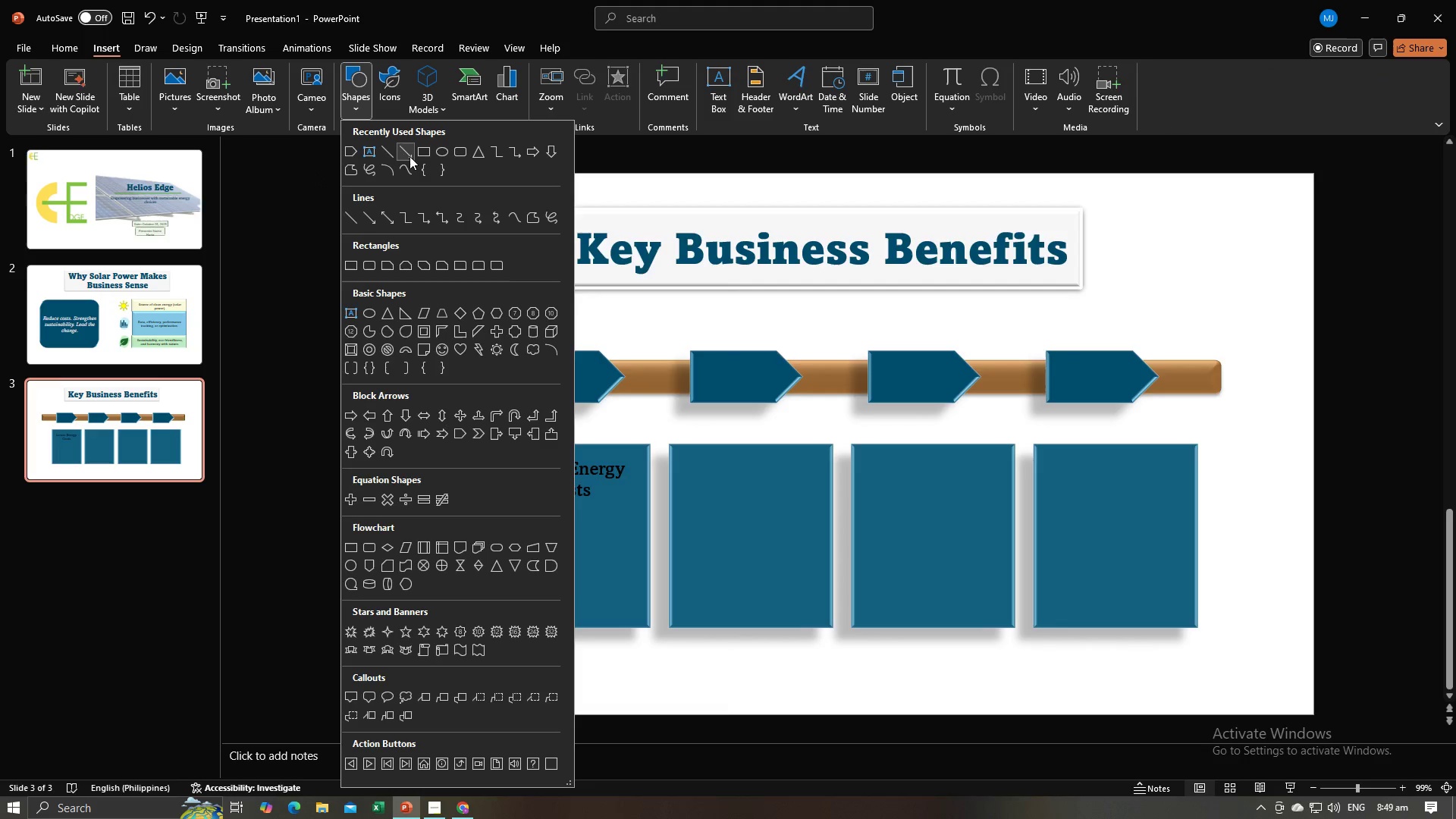 
left_click([414, 156])
 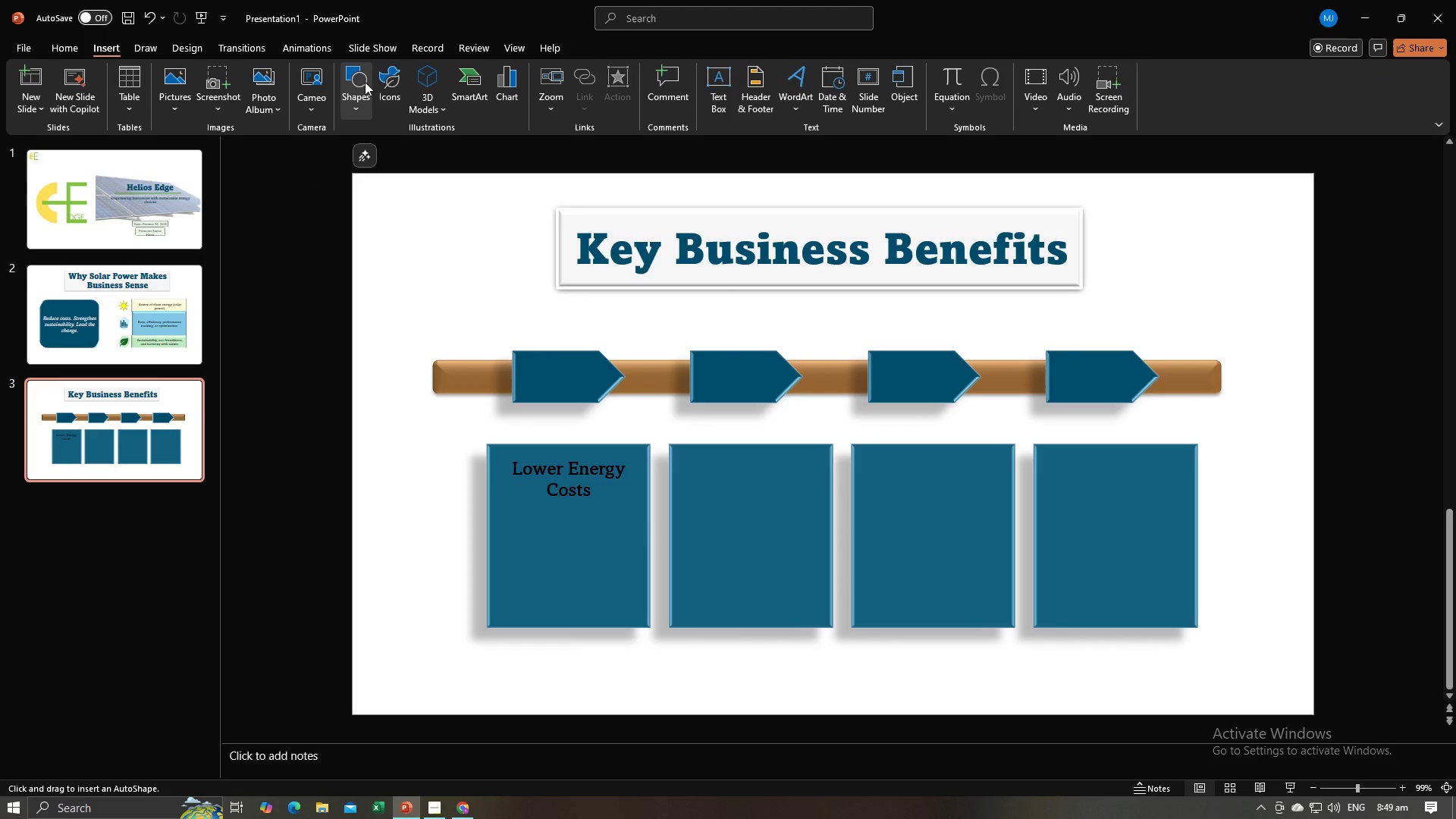 
left_click([365, 82])
 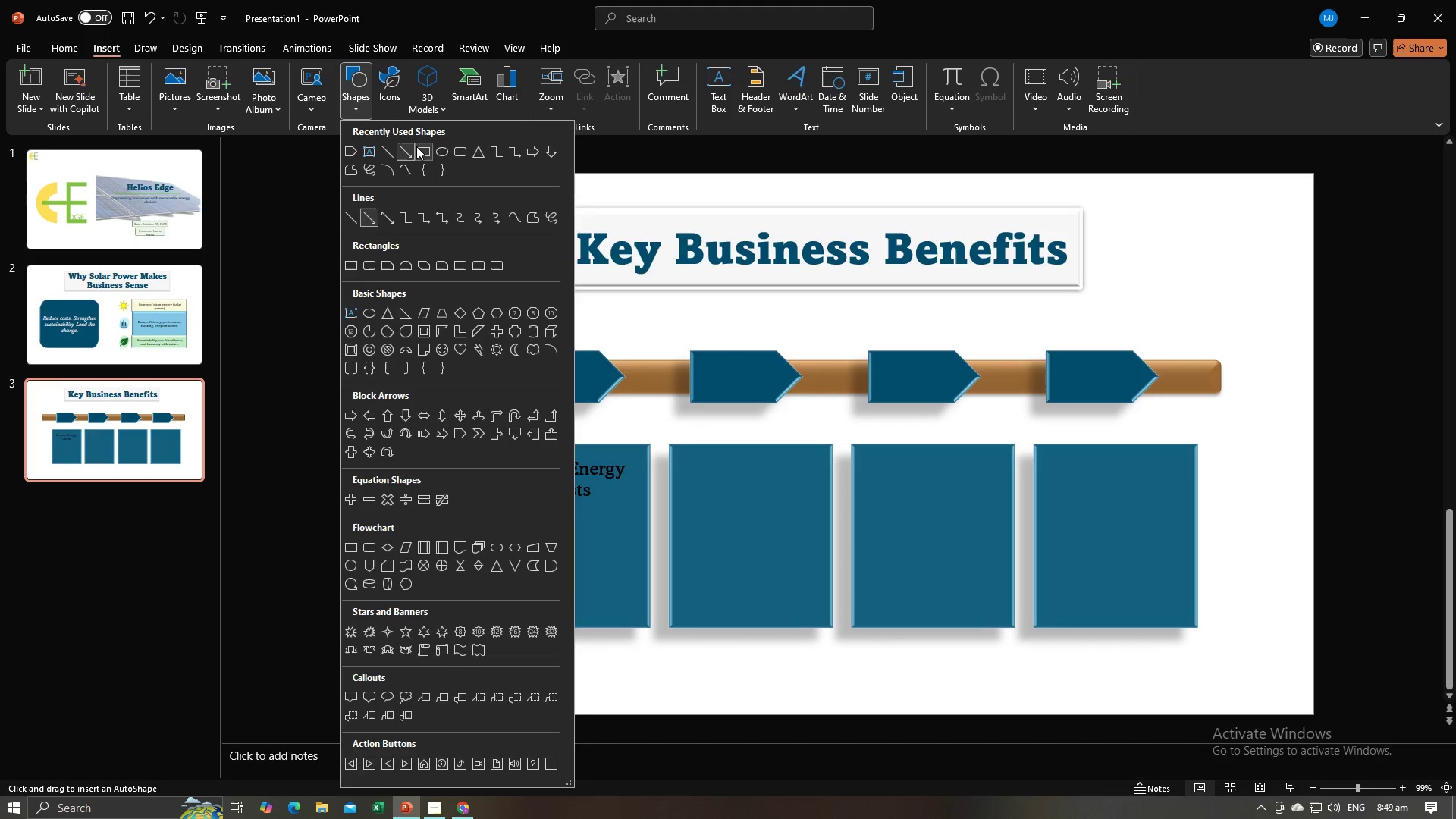 
left_click([416, 146])
 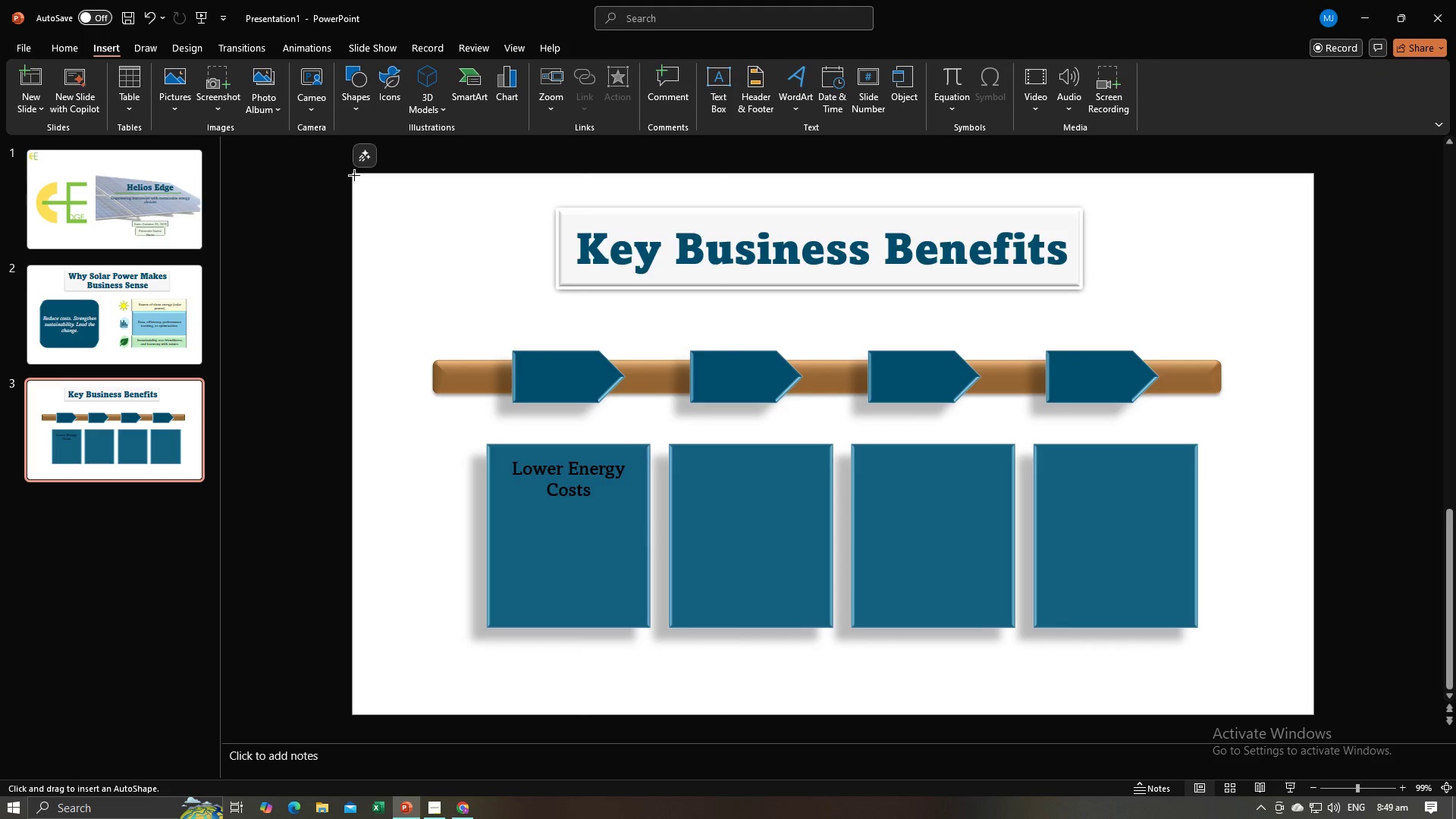 
left_click_drag(start_coordinate=[354, 175], to_coordinate=[1084, 716])
 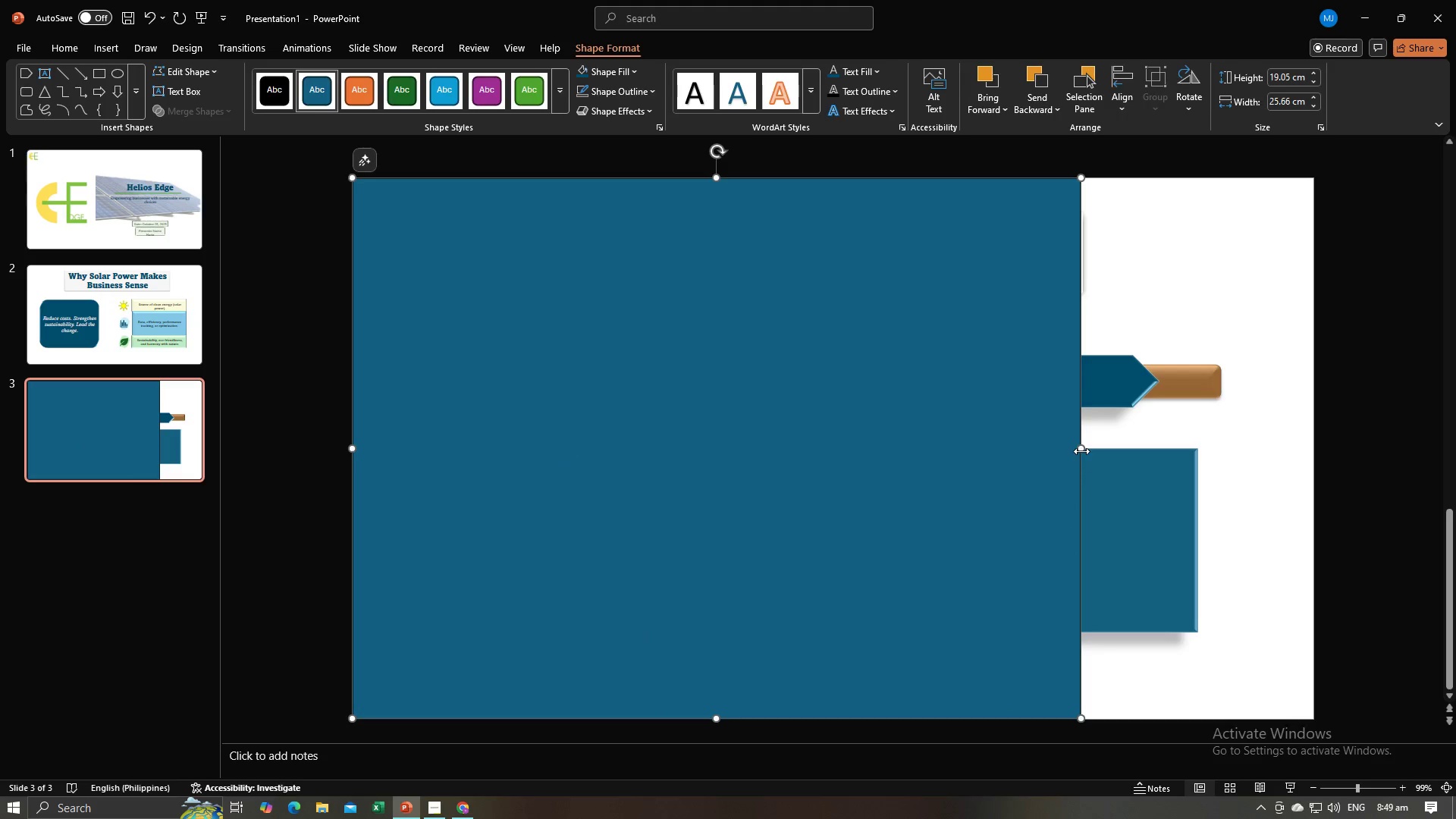 
left_click_drag(start_coordinate=[1081, 450], to_coordinate=[1315, 467])
 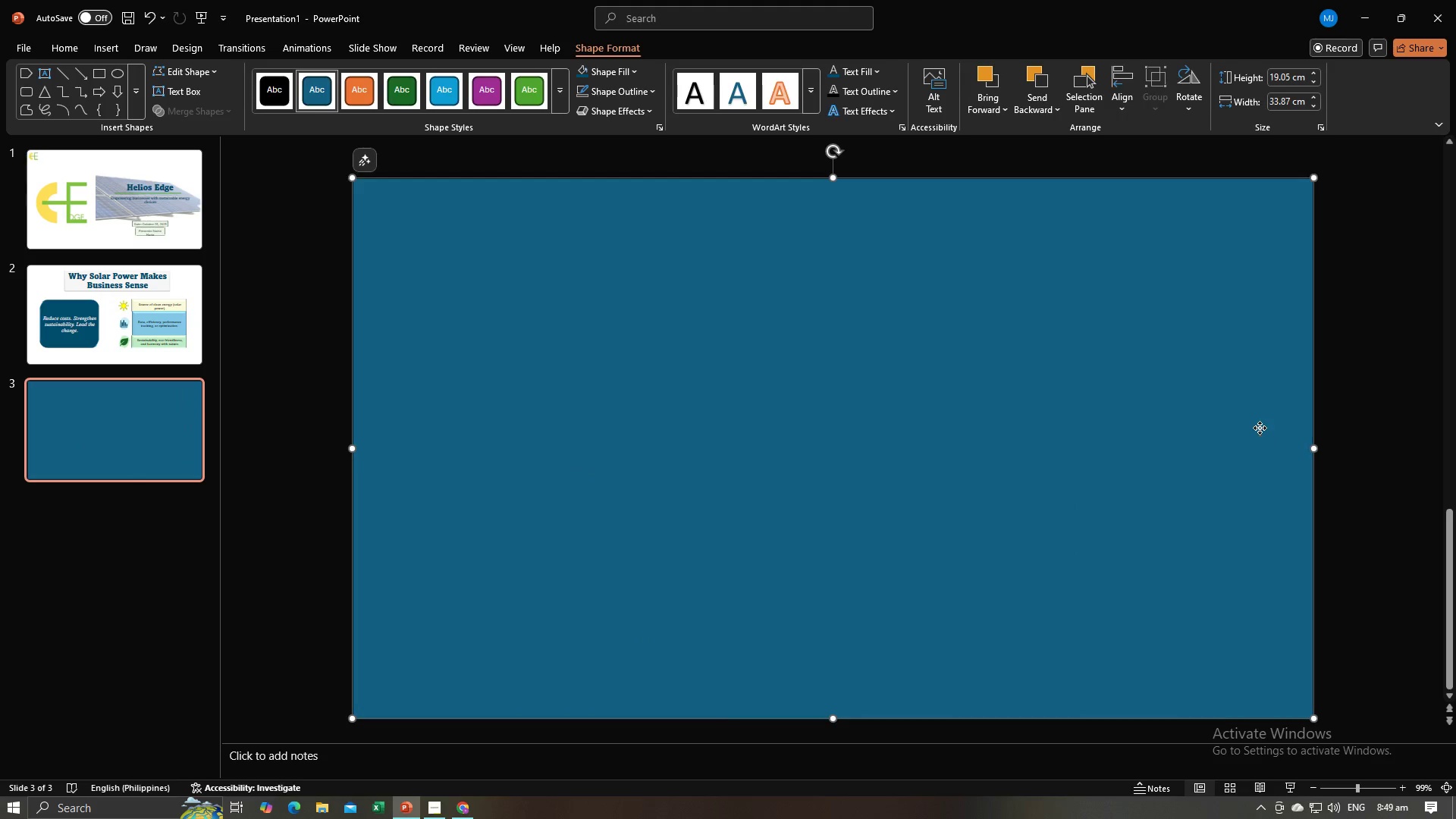 
right_click([1260, 428])
 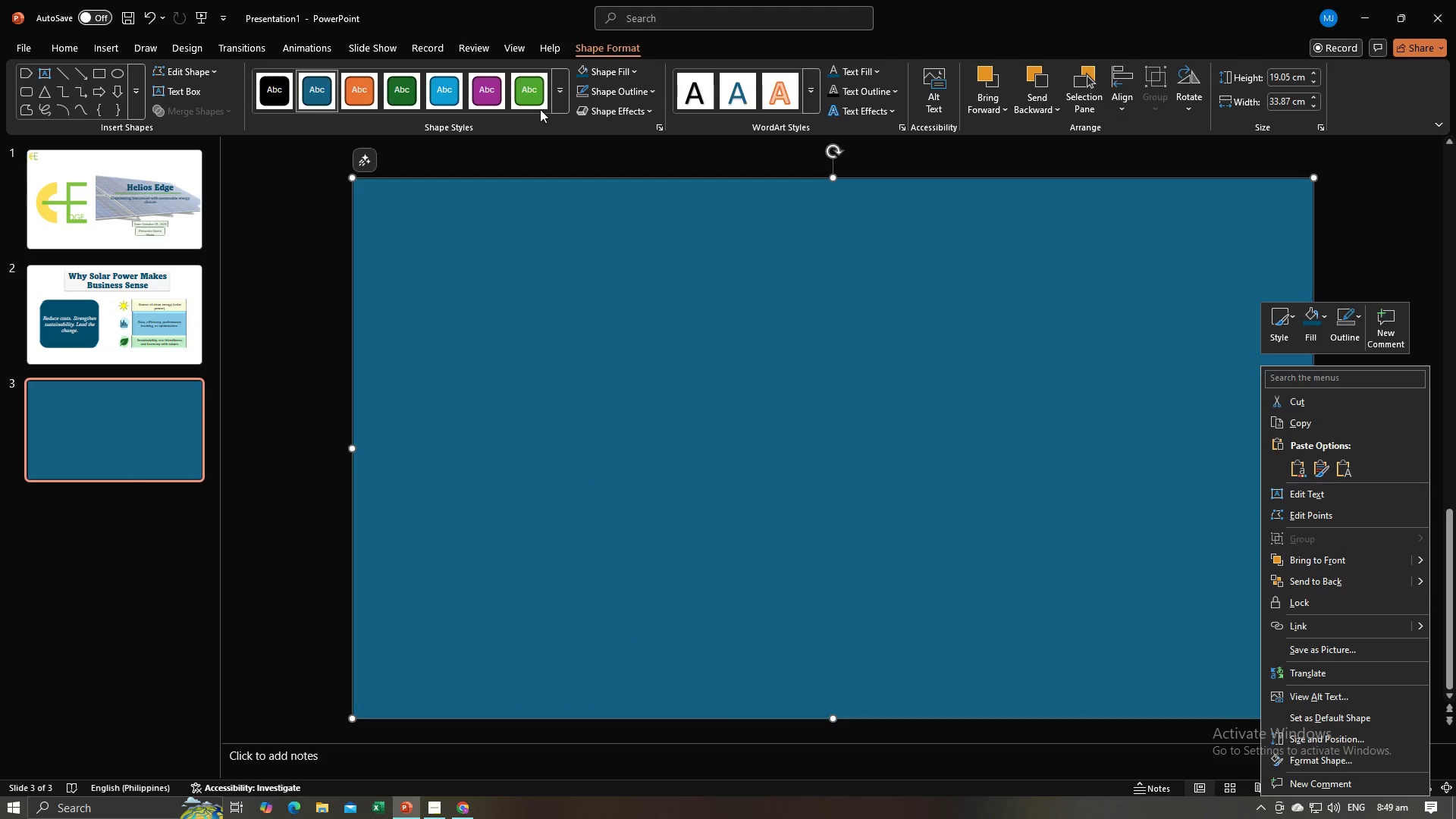 
left_click([592, 64])
 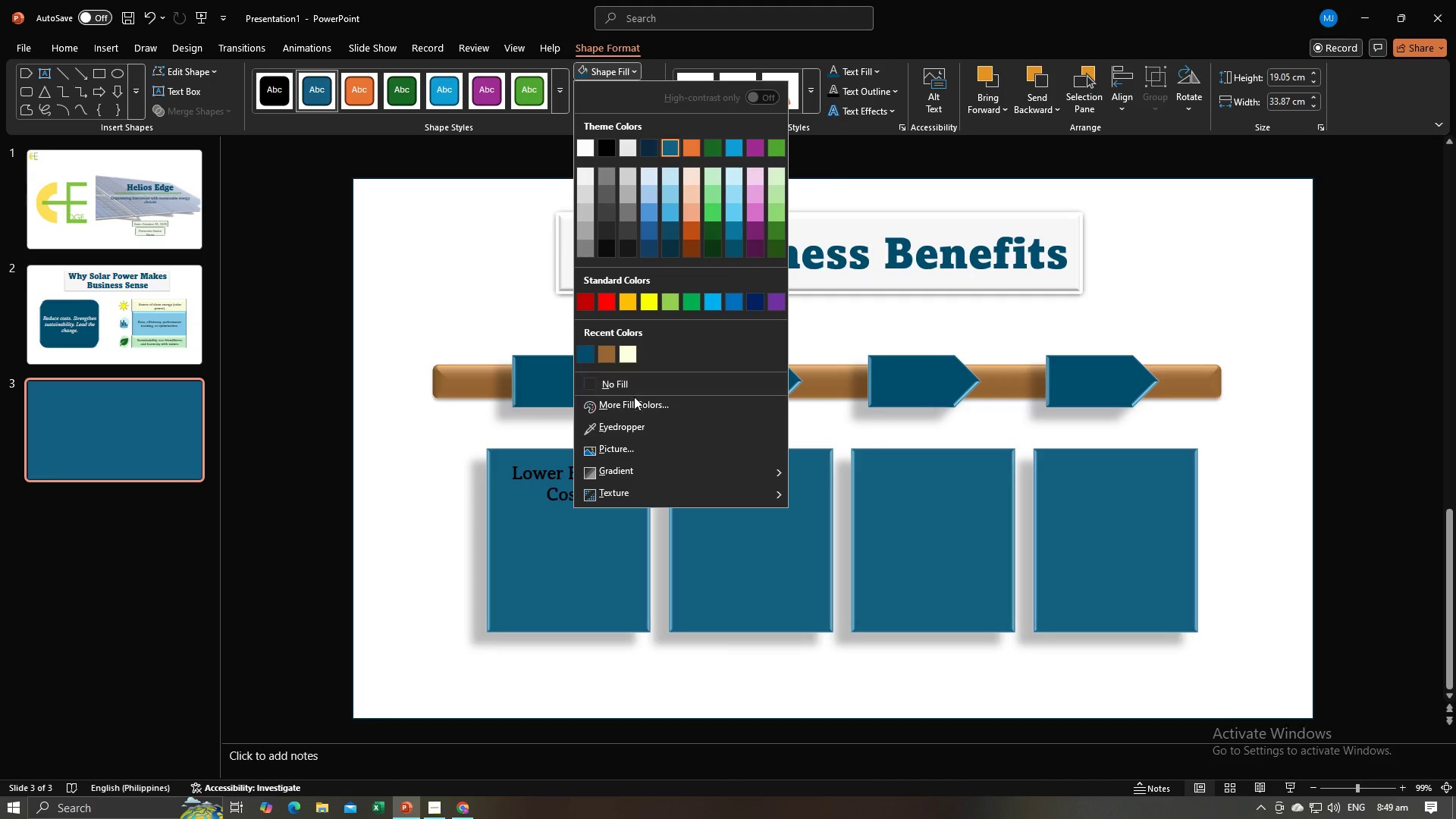 
left_click([632, 405])
 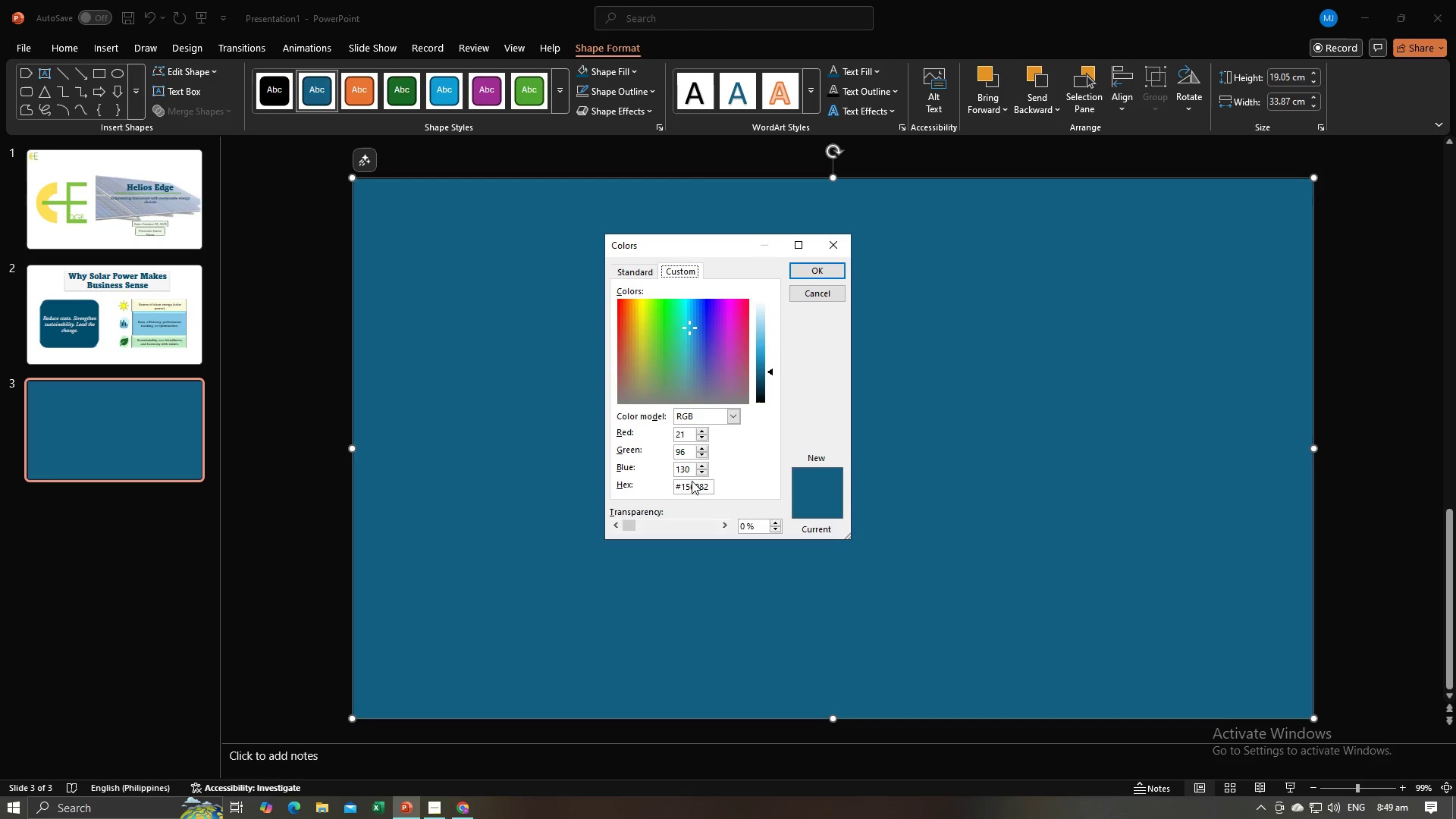 
left_click([694, 491])
 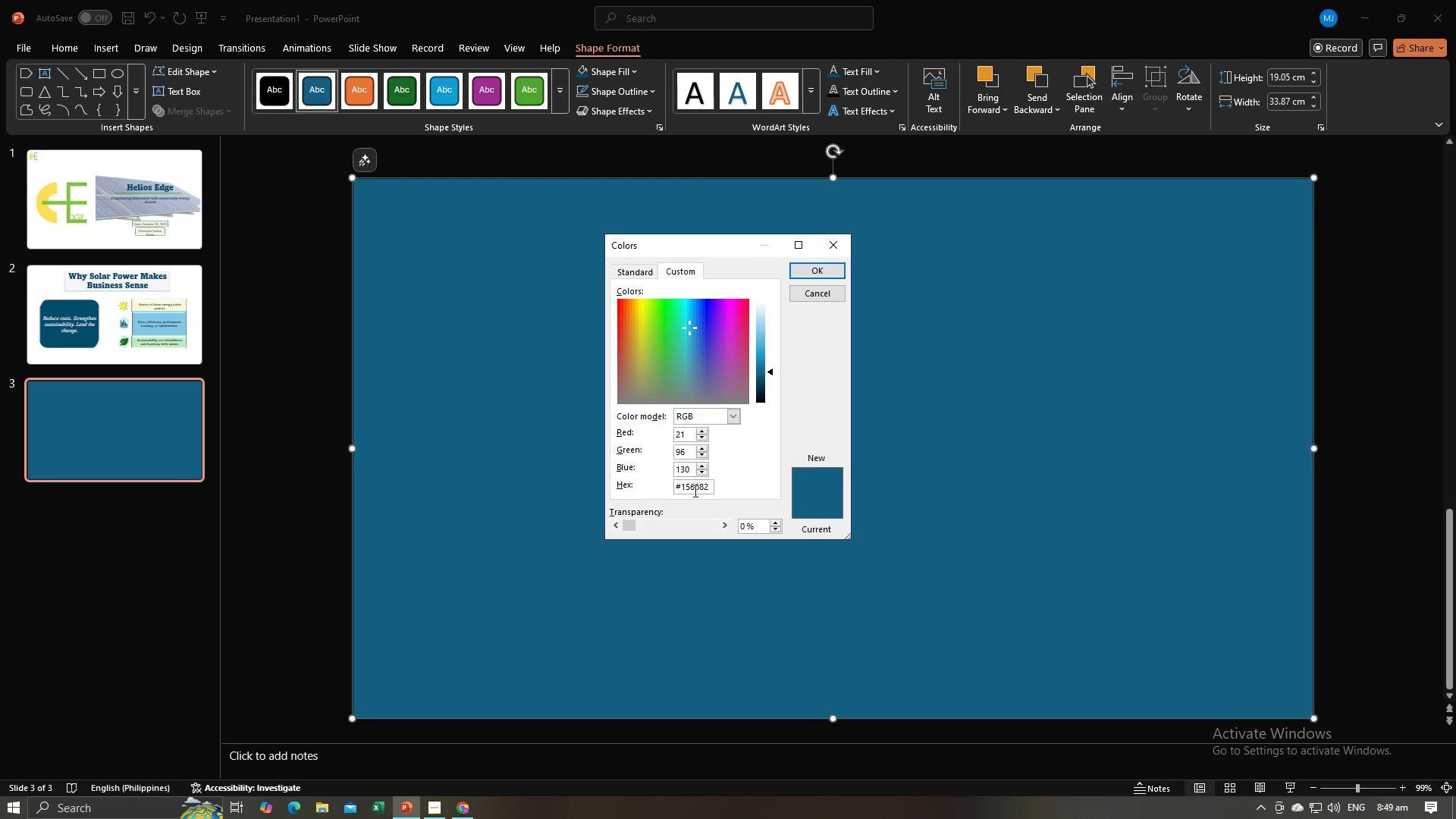 
key(Control+A)
 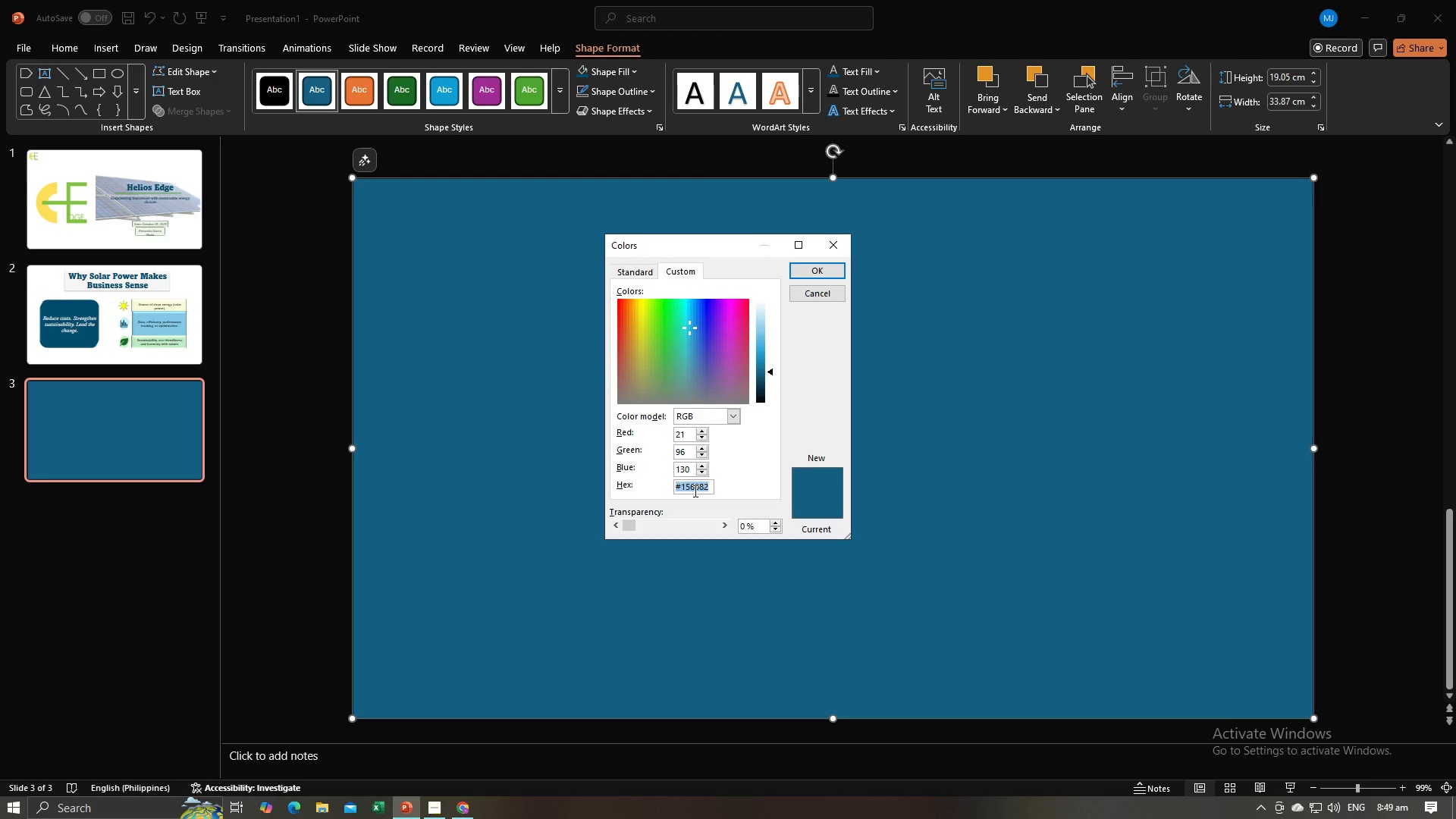 
key(Control+V)
 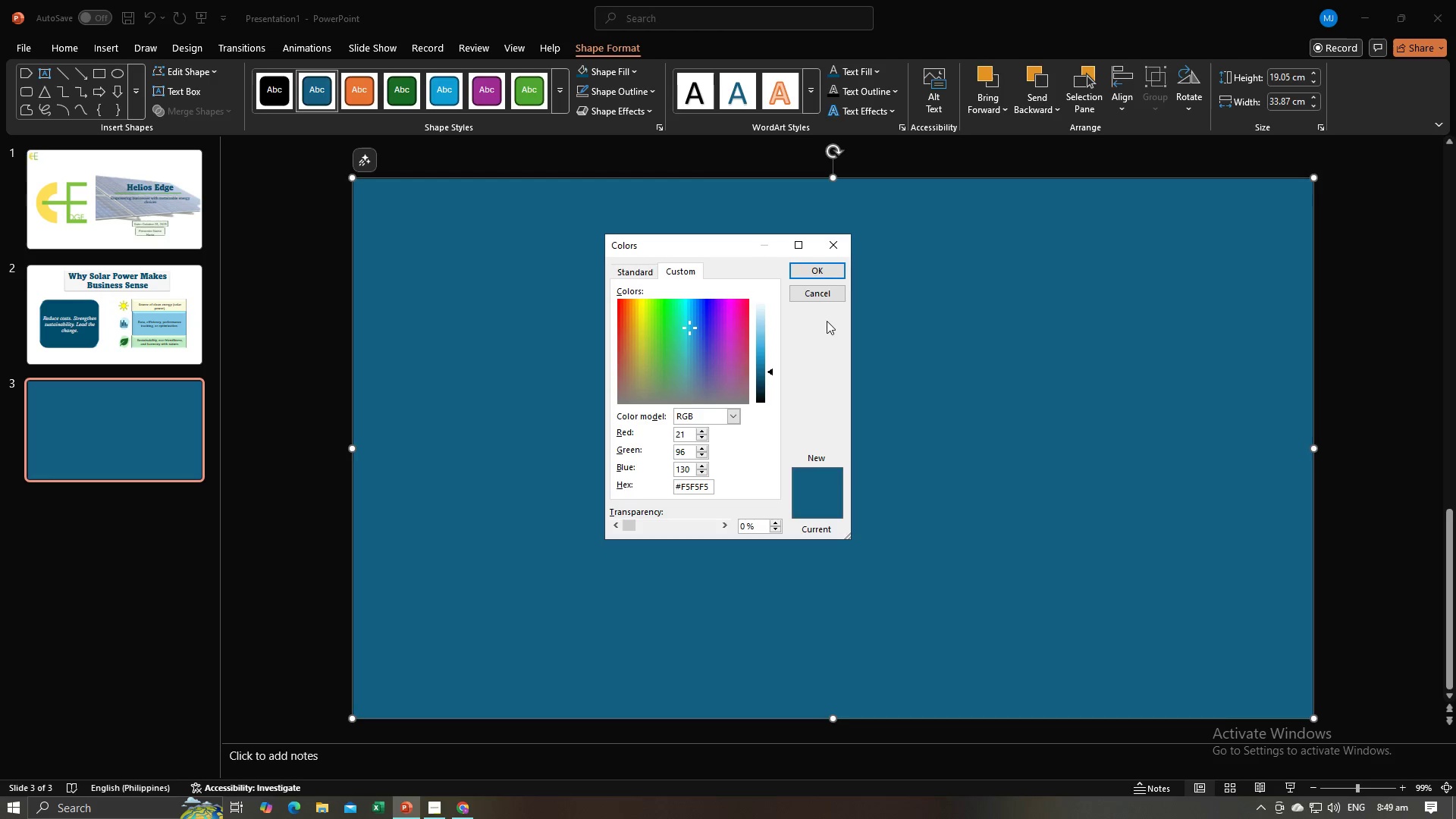 
left_click([829, 267])
 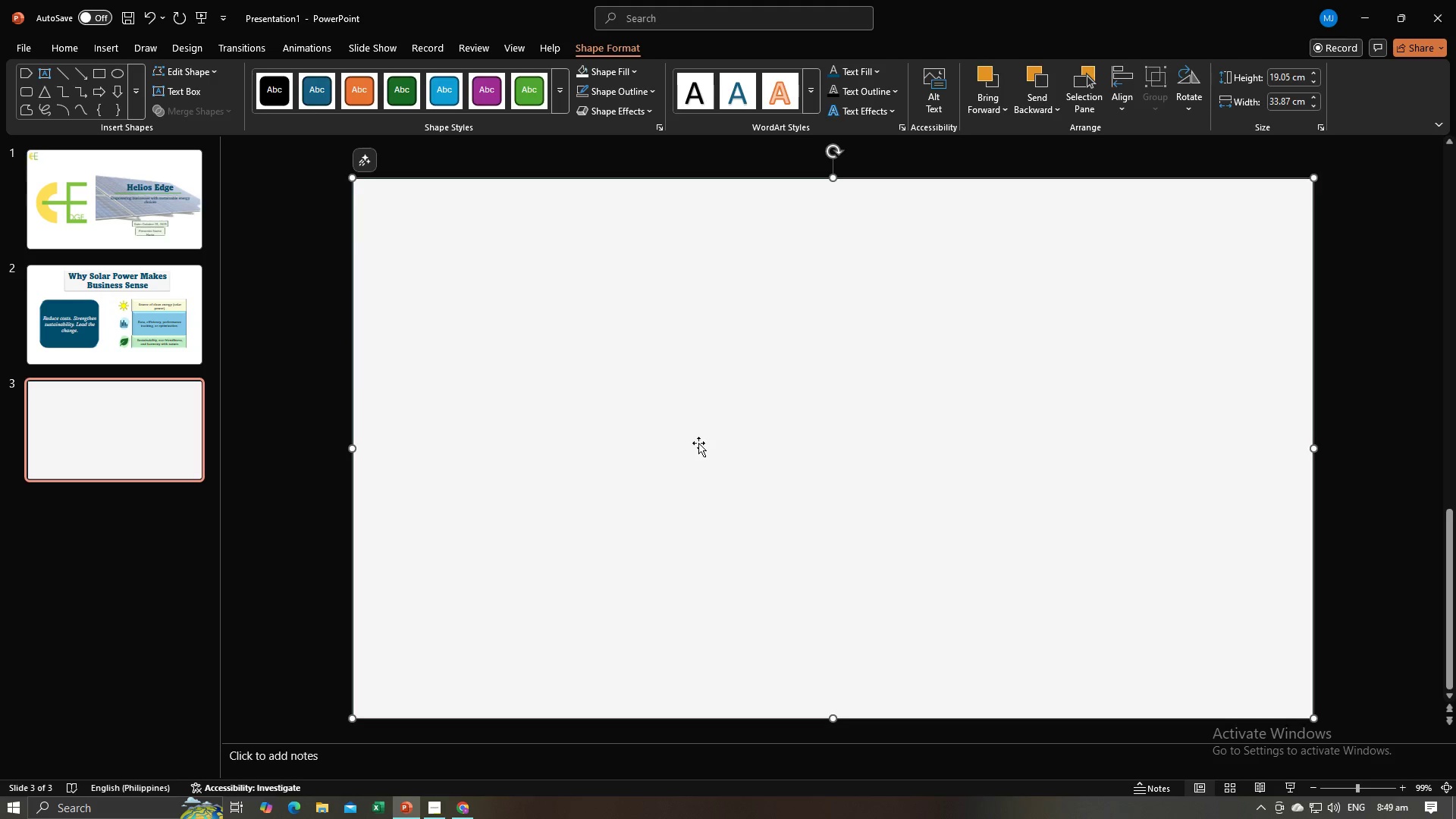 
right_click([698, 441])
 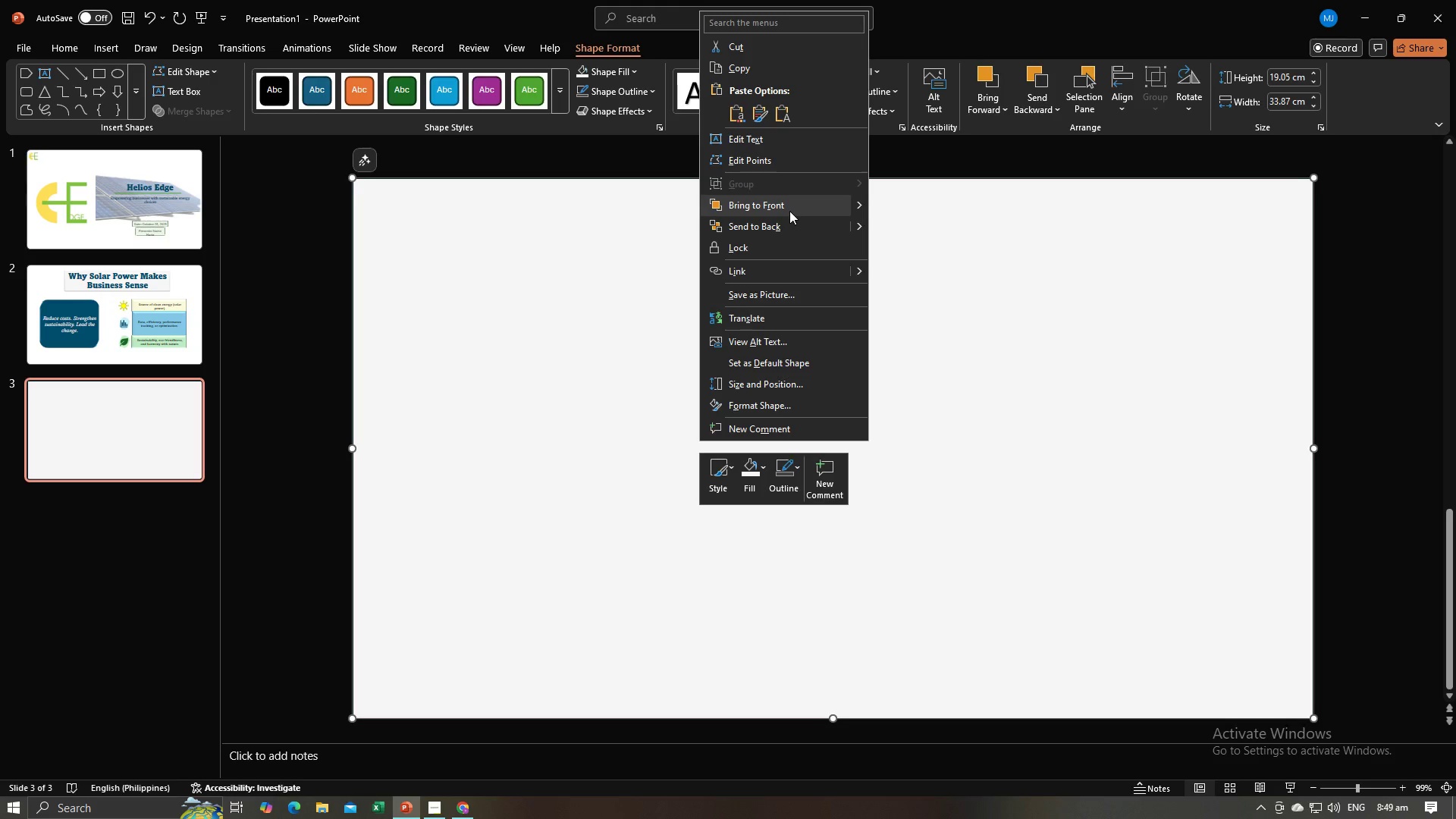 
left_click([787, 228])
 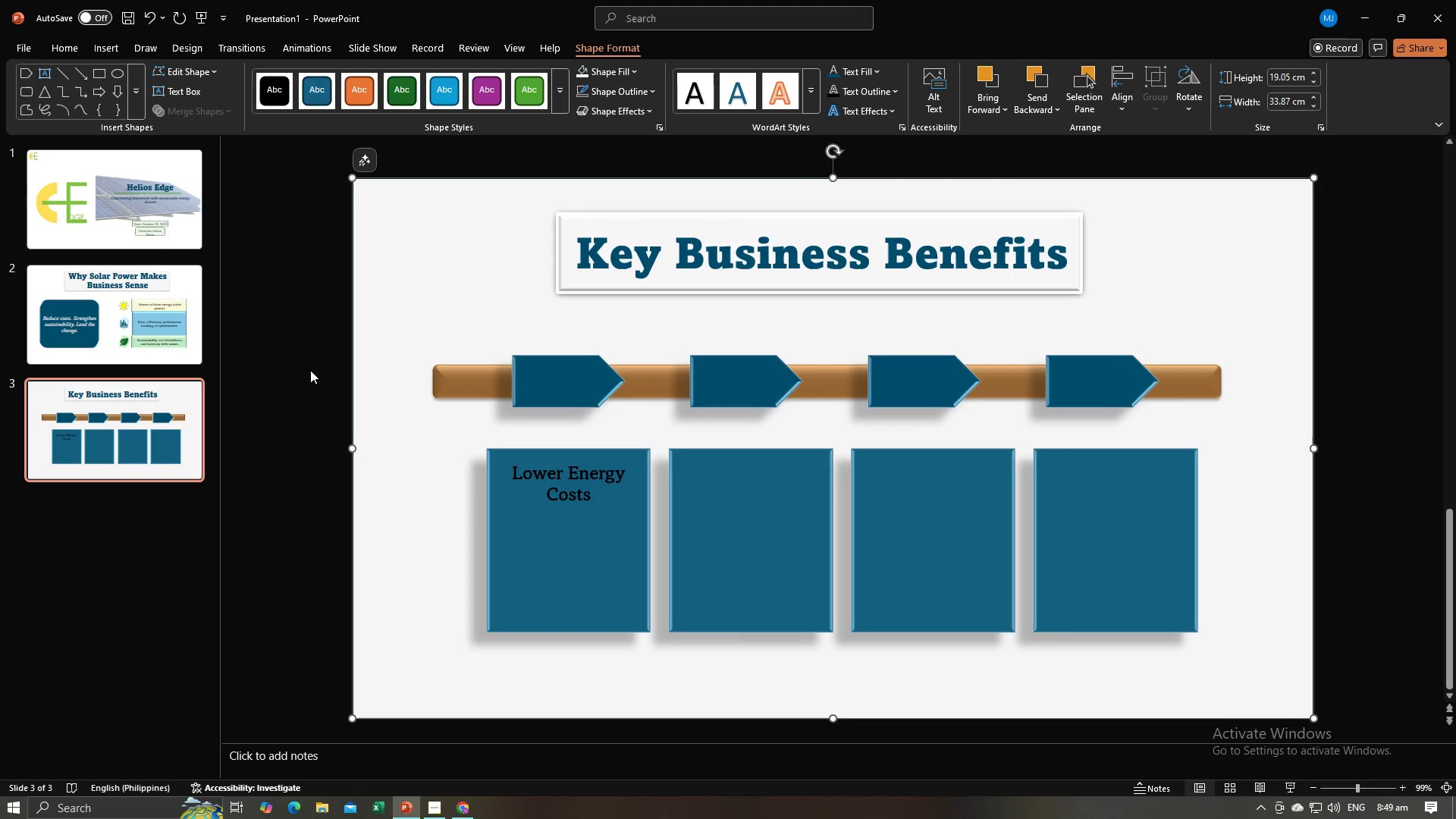 
key(Alt+AltLeft)
 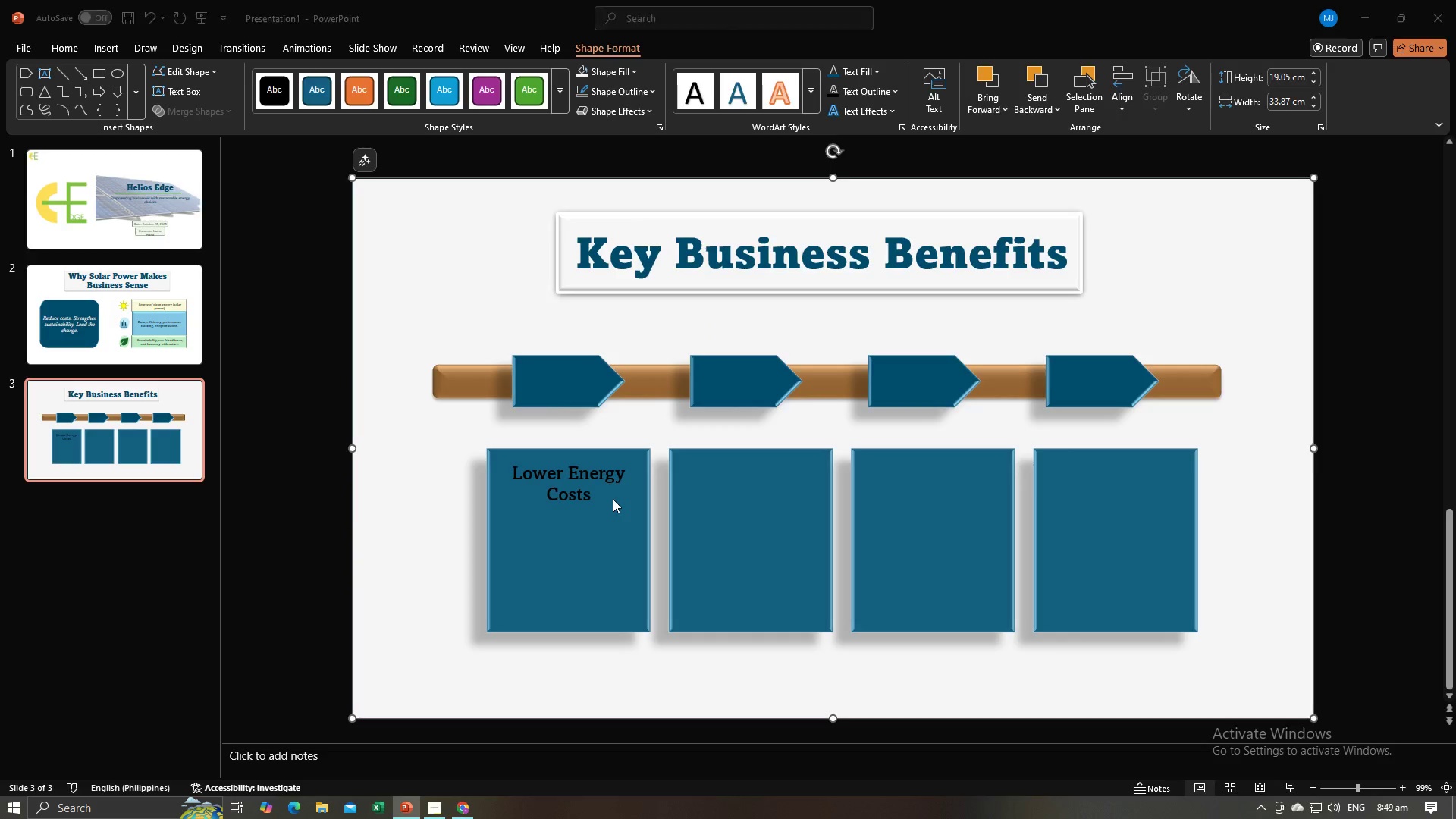 
key(Alt+Tab)
 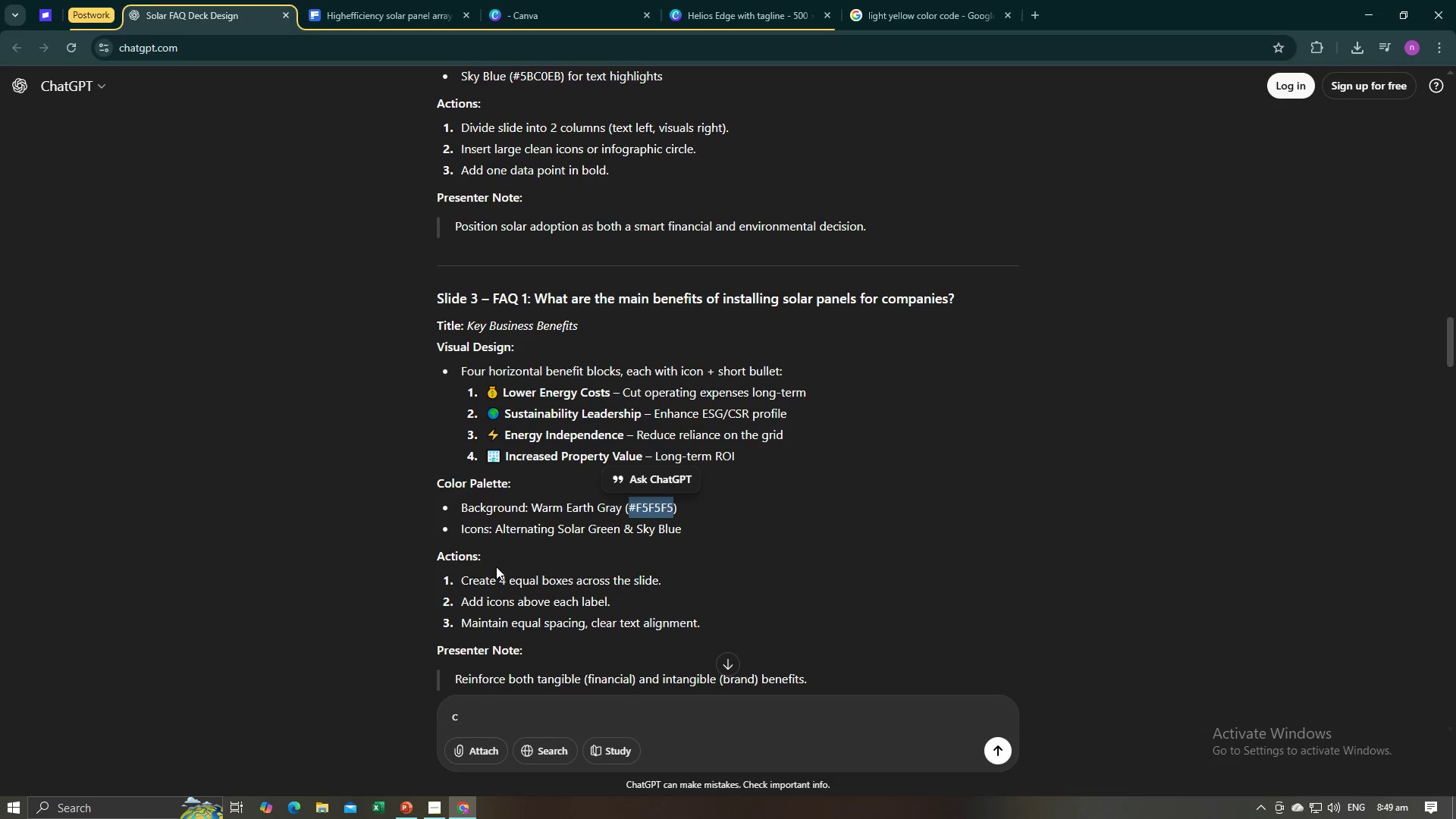 
left_click([545, 553])
 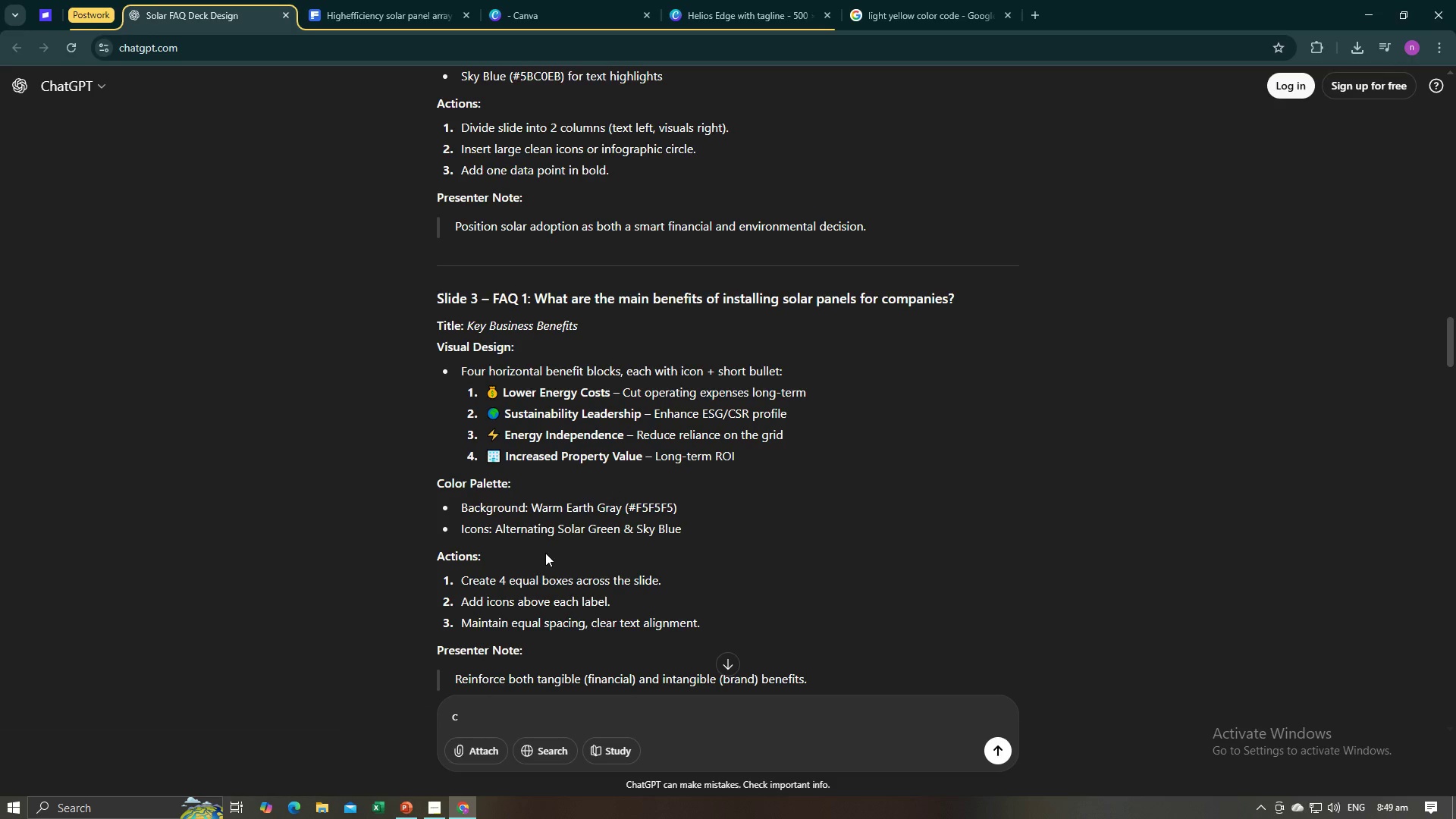 
key(Alt+AltLeft)
 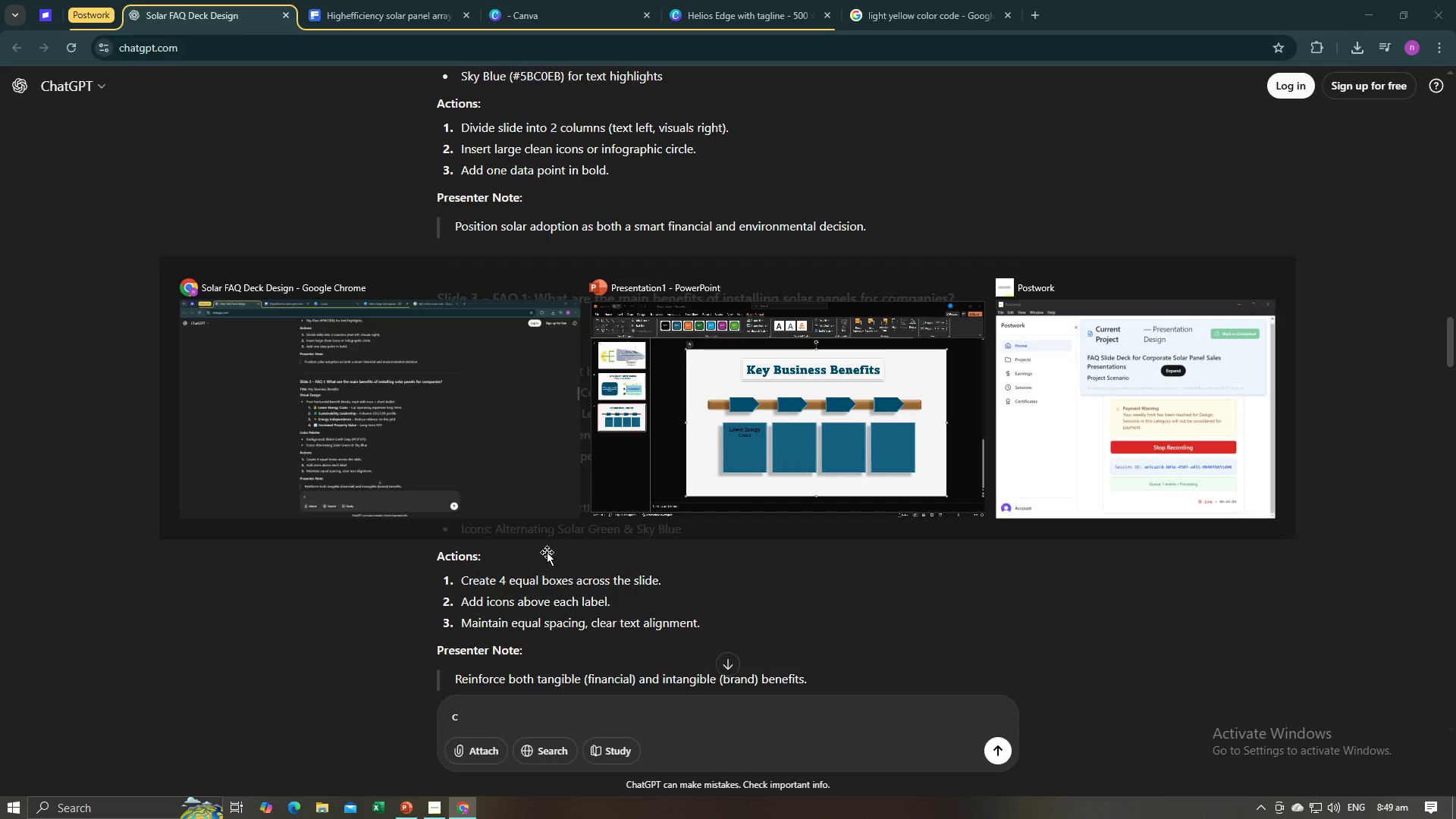 
key(Alt+Tab)
 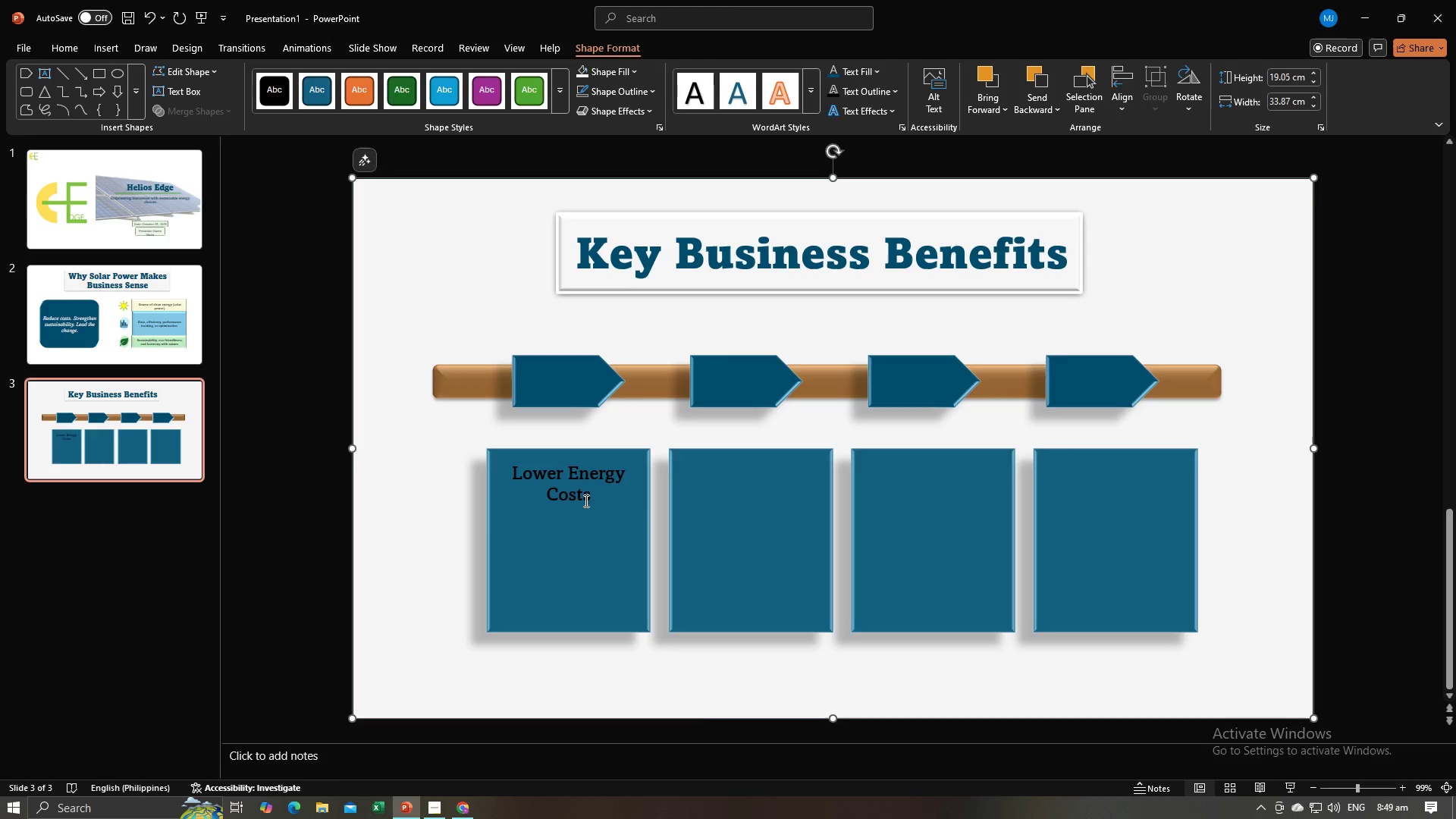 
left_click([585, 500])
 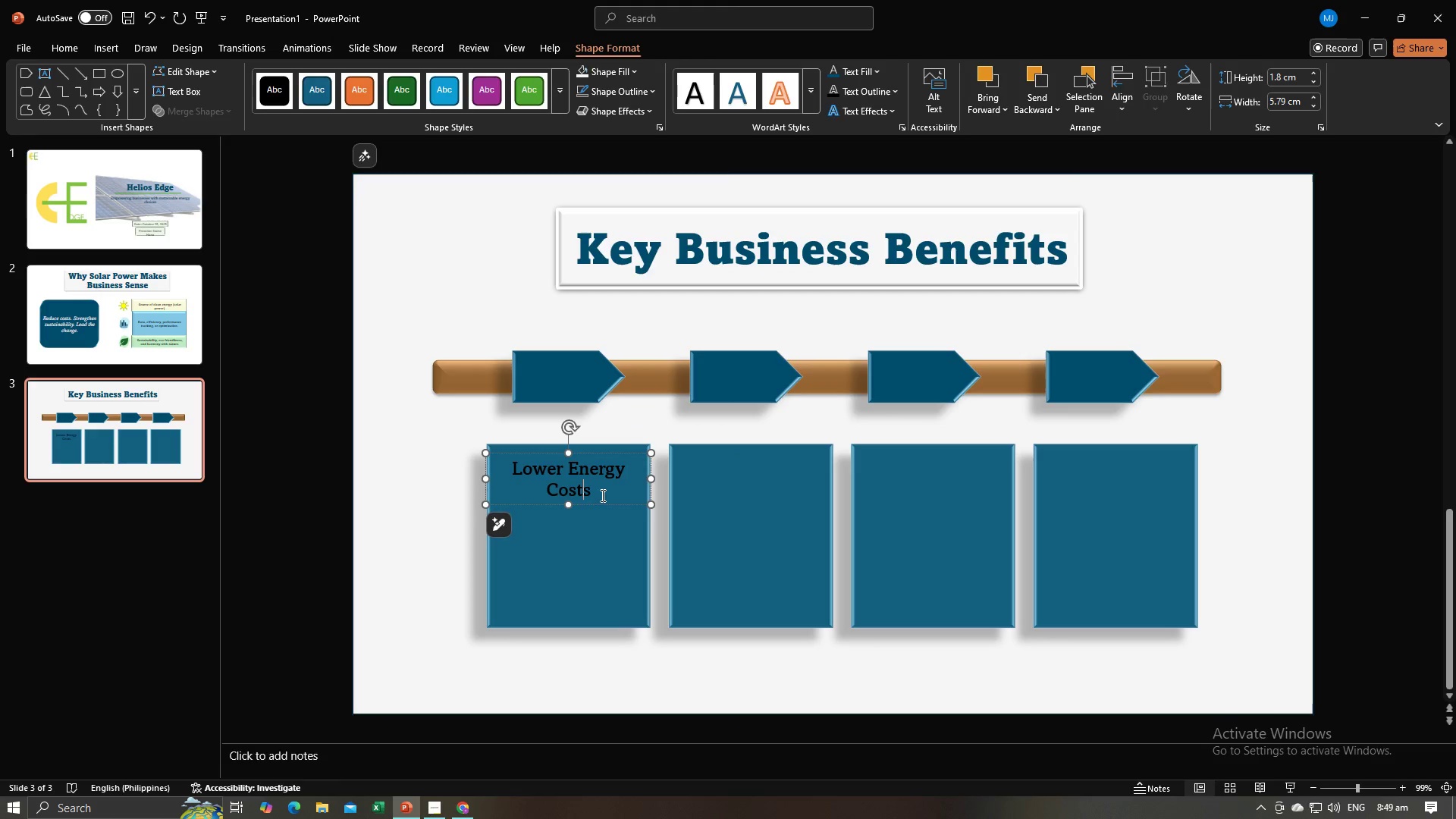 
key(Alt+AltLeft)
 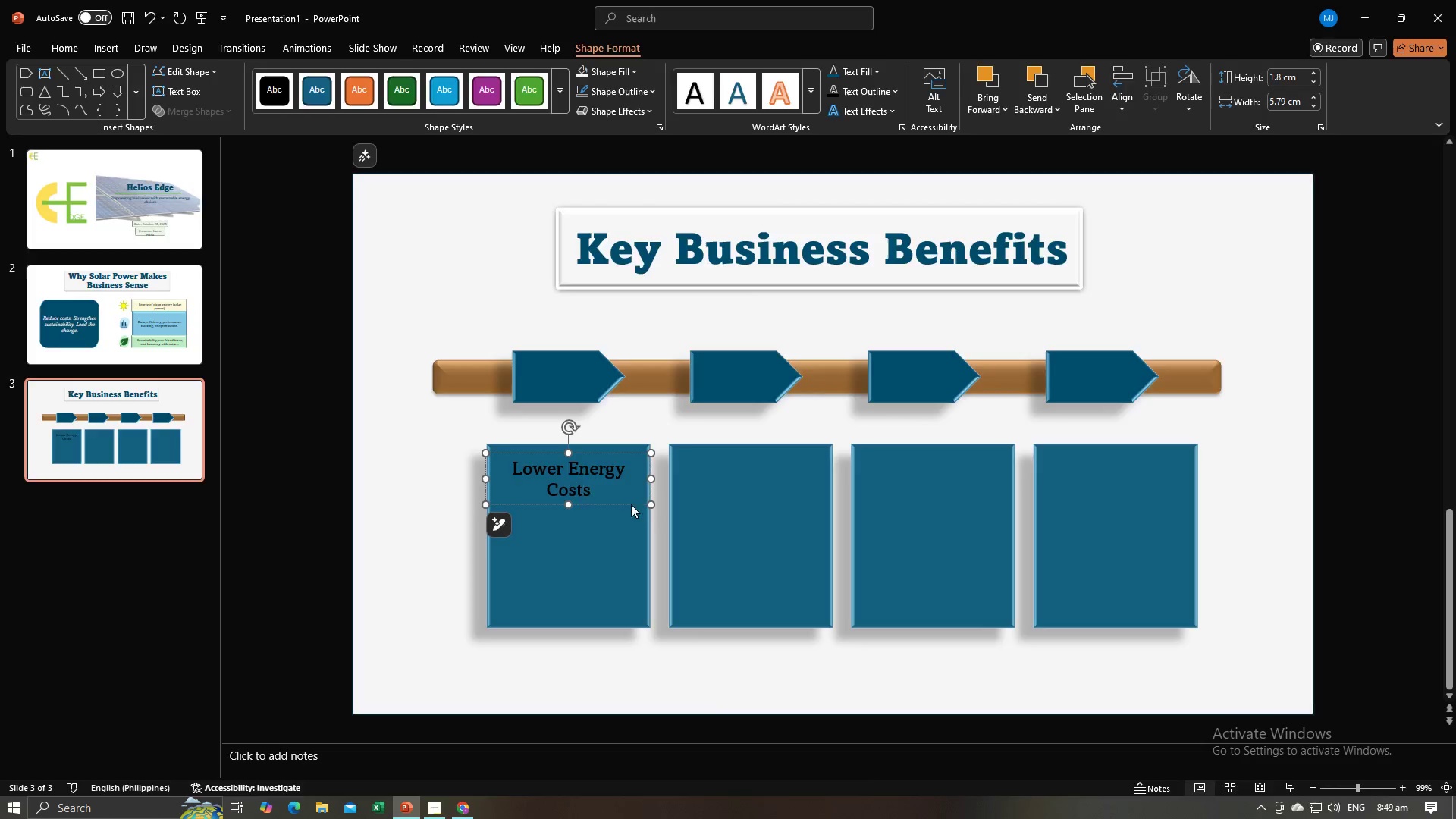 
key(Alt+Tab)
 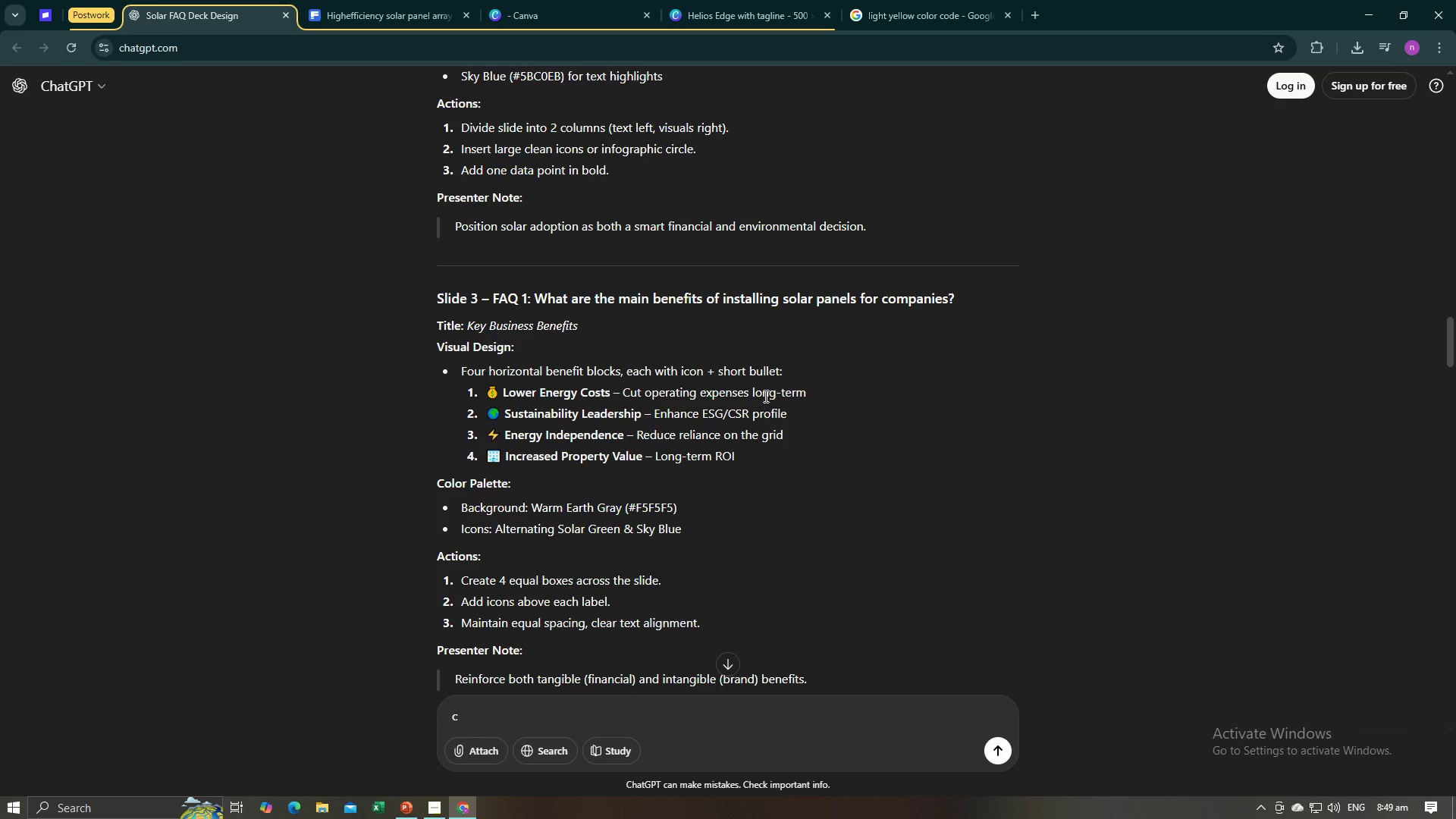 
left_click_drag(start_coordinate=[827, 394], to_coordinate=[623, 401])
 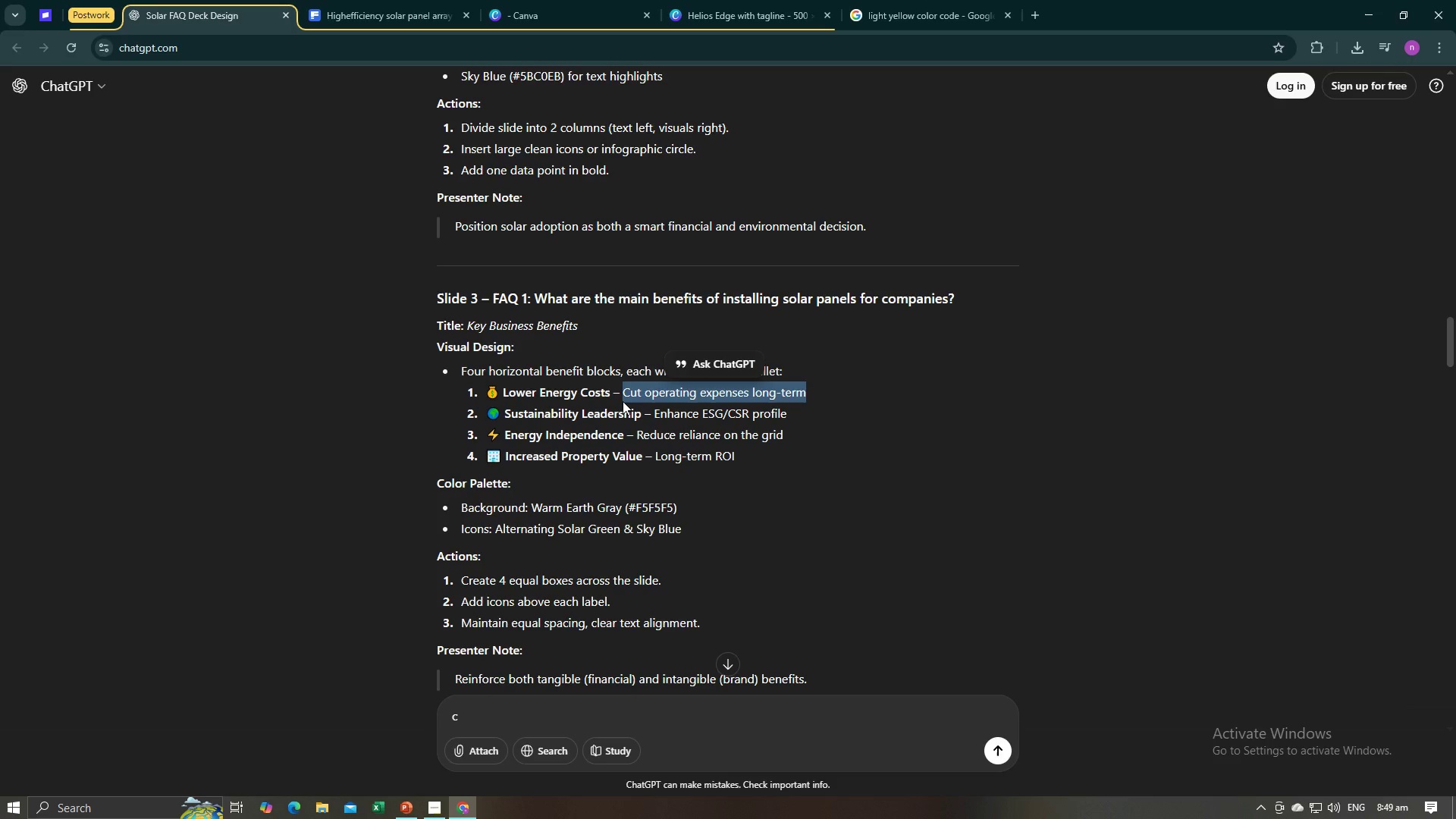 
key(Control+C)
 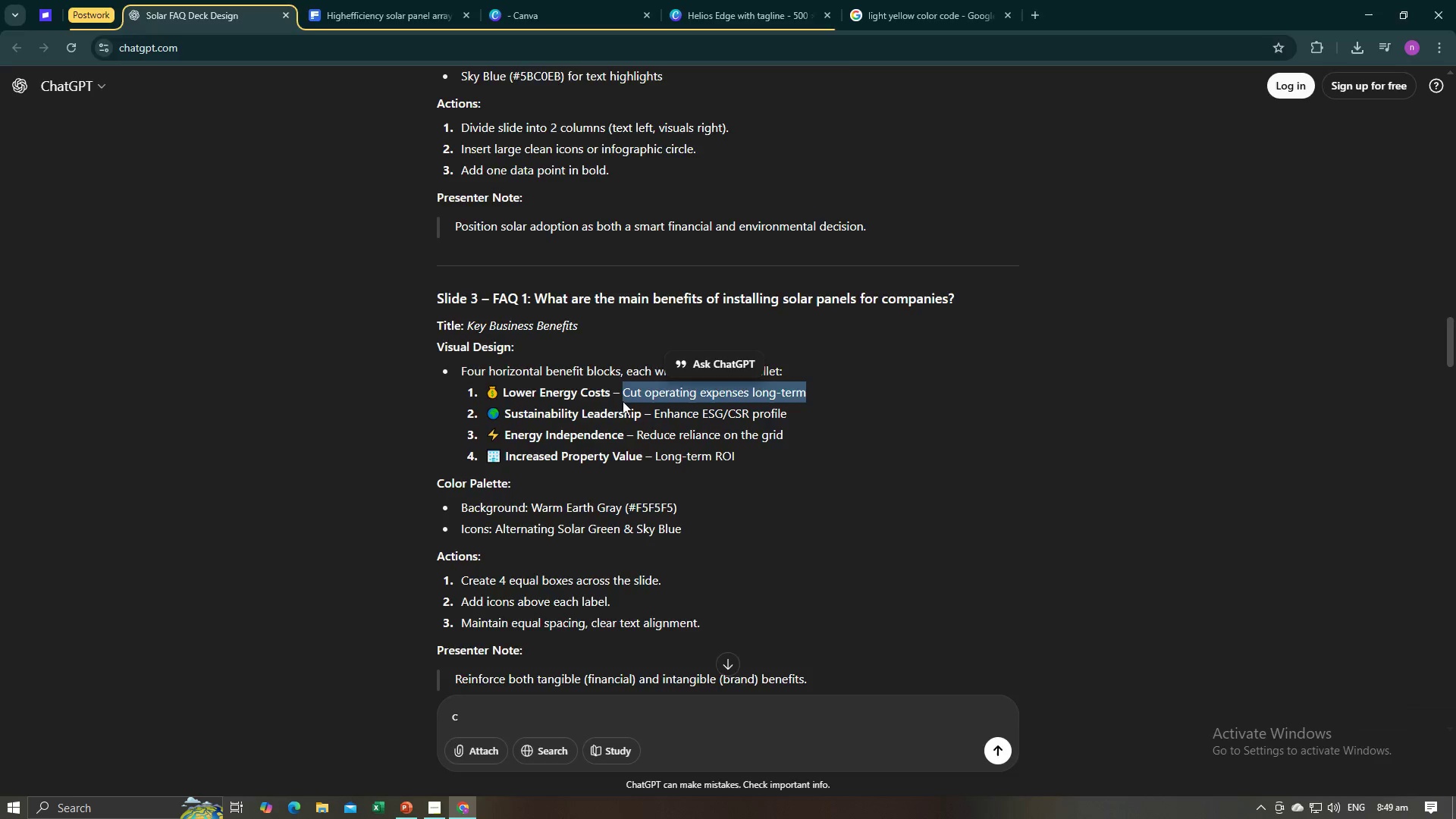 
key(Alt+AltLeft)
 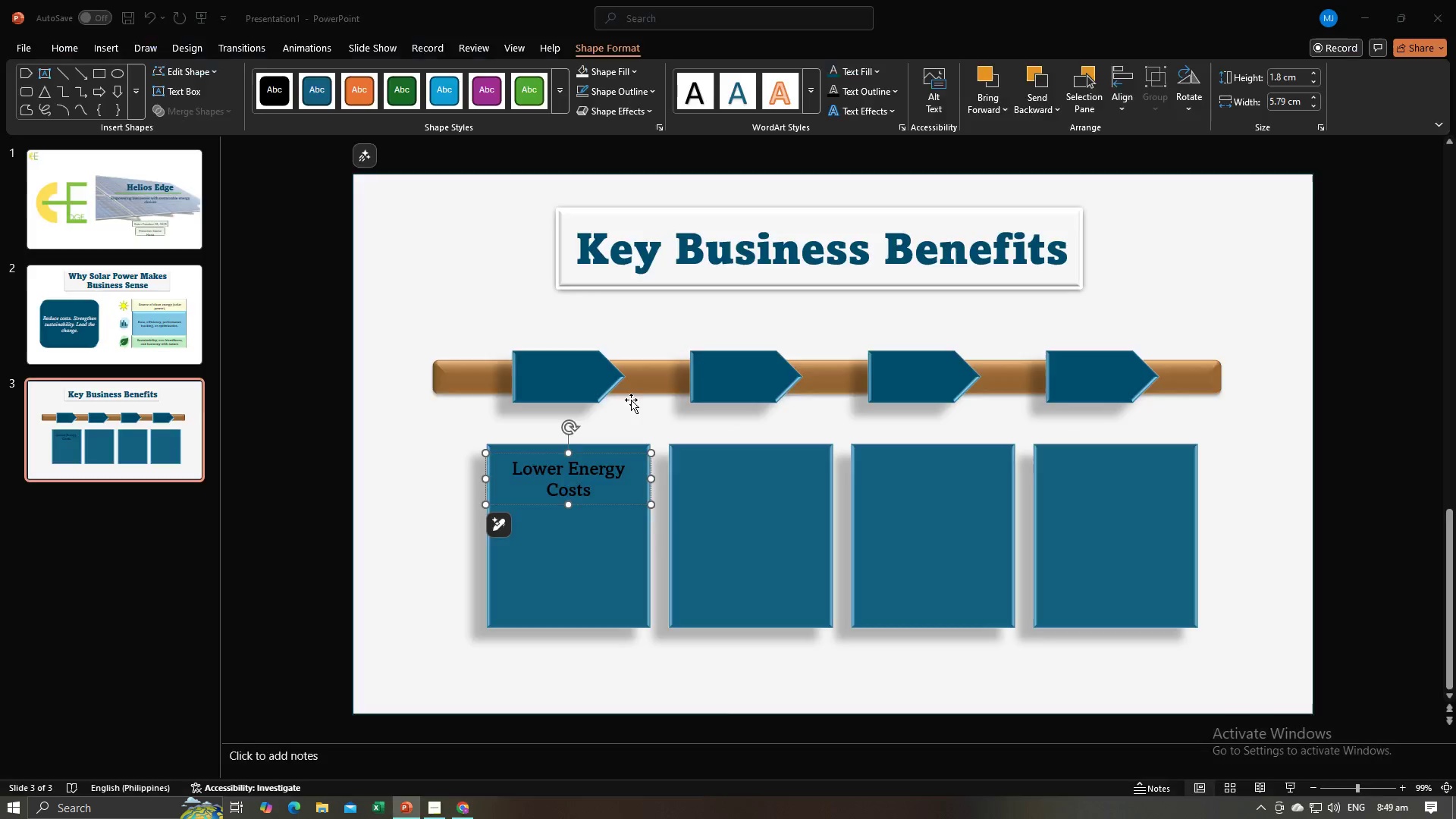 
key(Alt+Tab)
 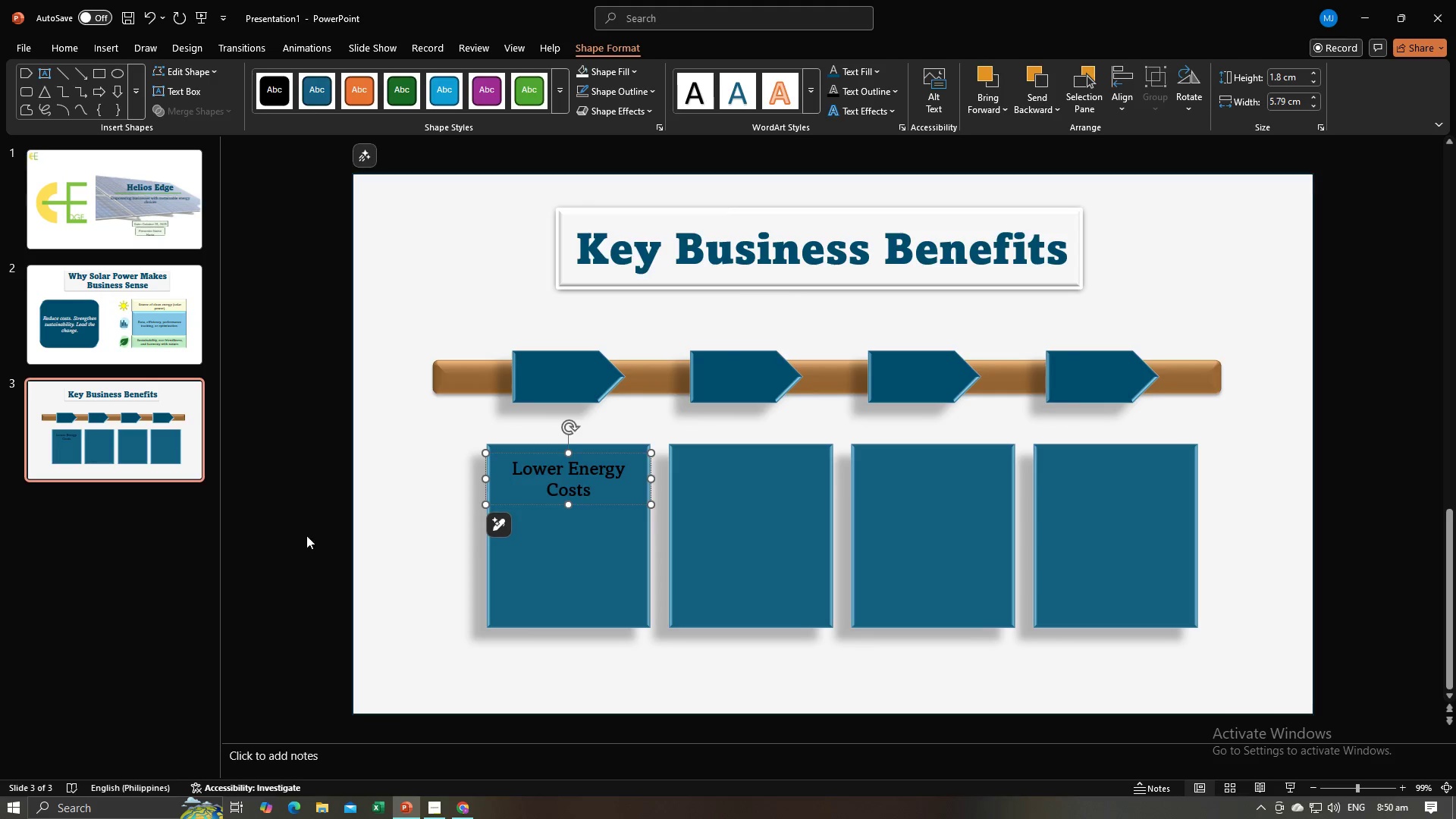 
left_click([306, 535])
 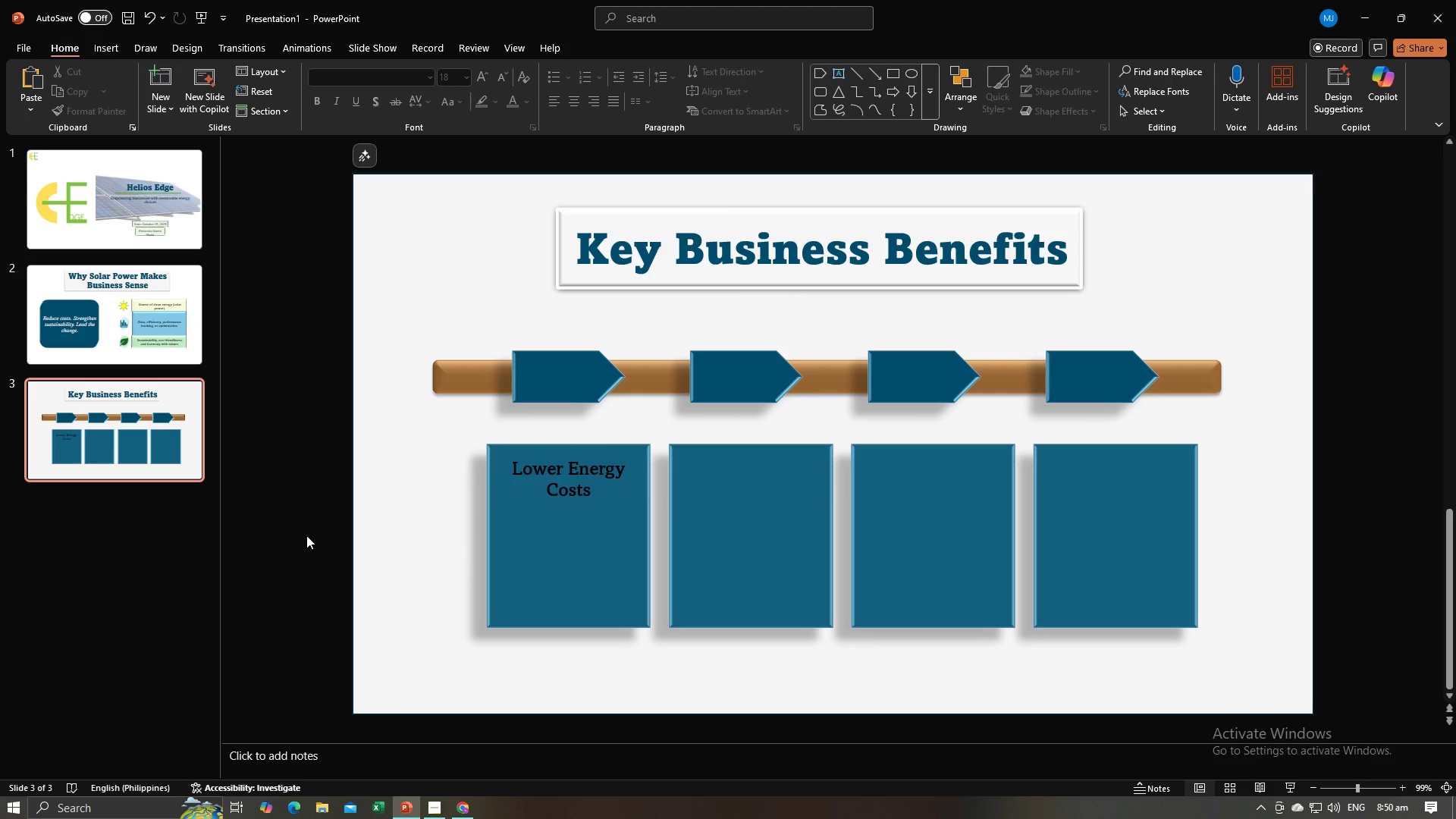 
key(Control+V)
 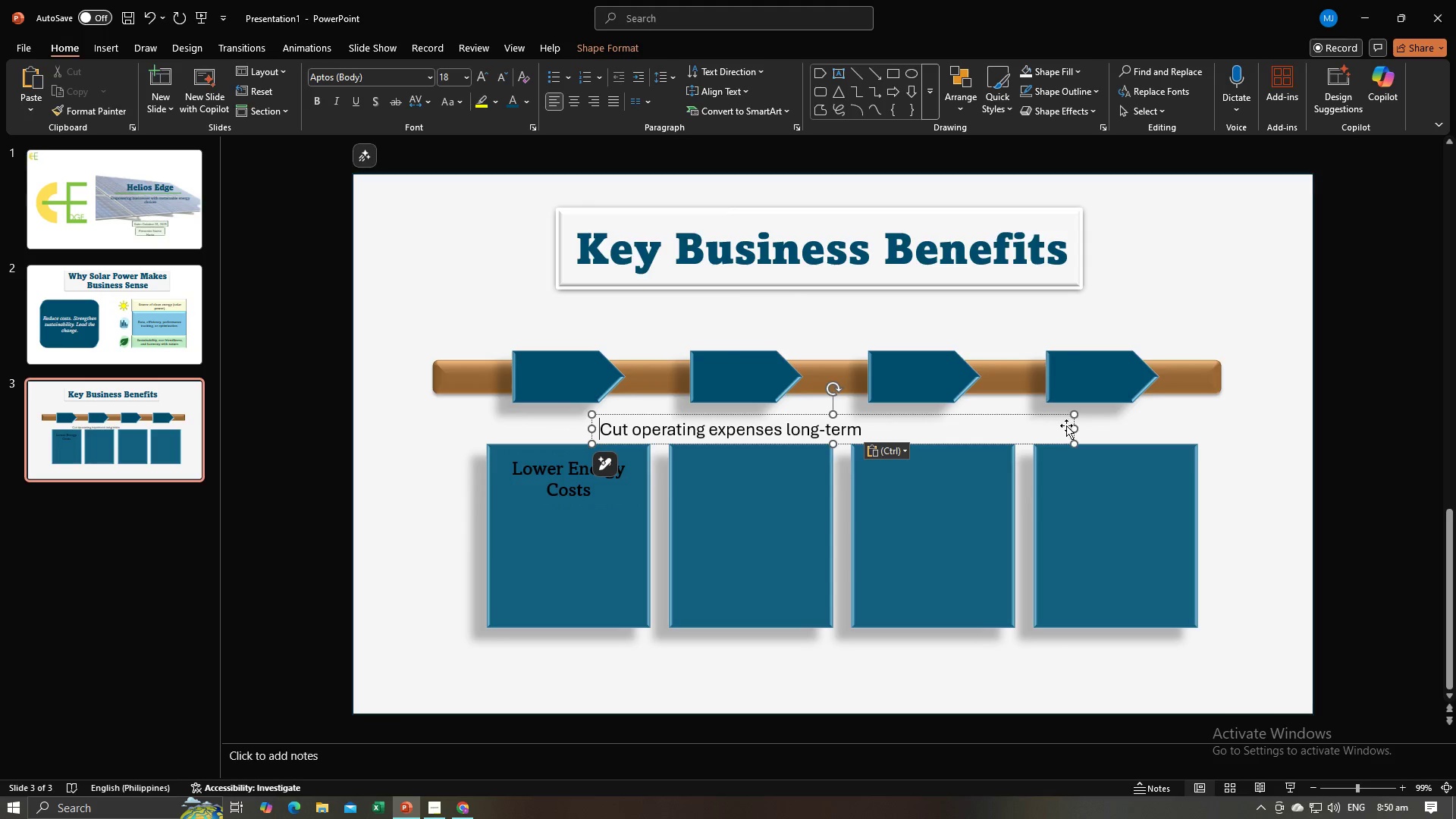 
left_click_drag(start_coordinate=[1075, 429], to_coordinate=[751, 463])
 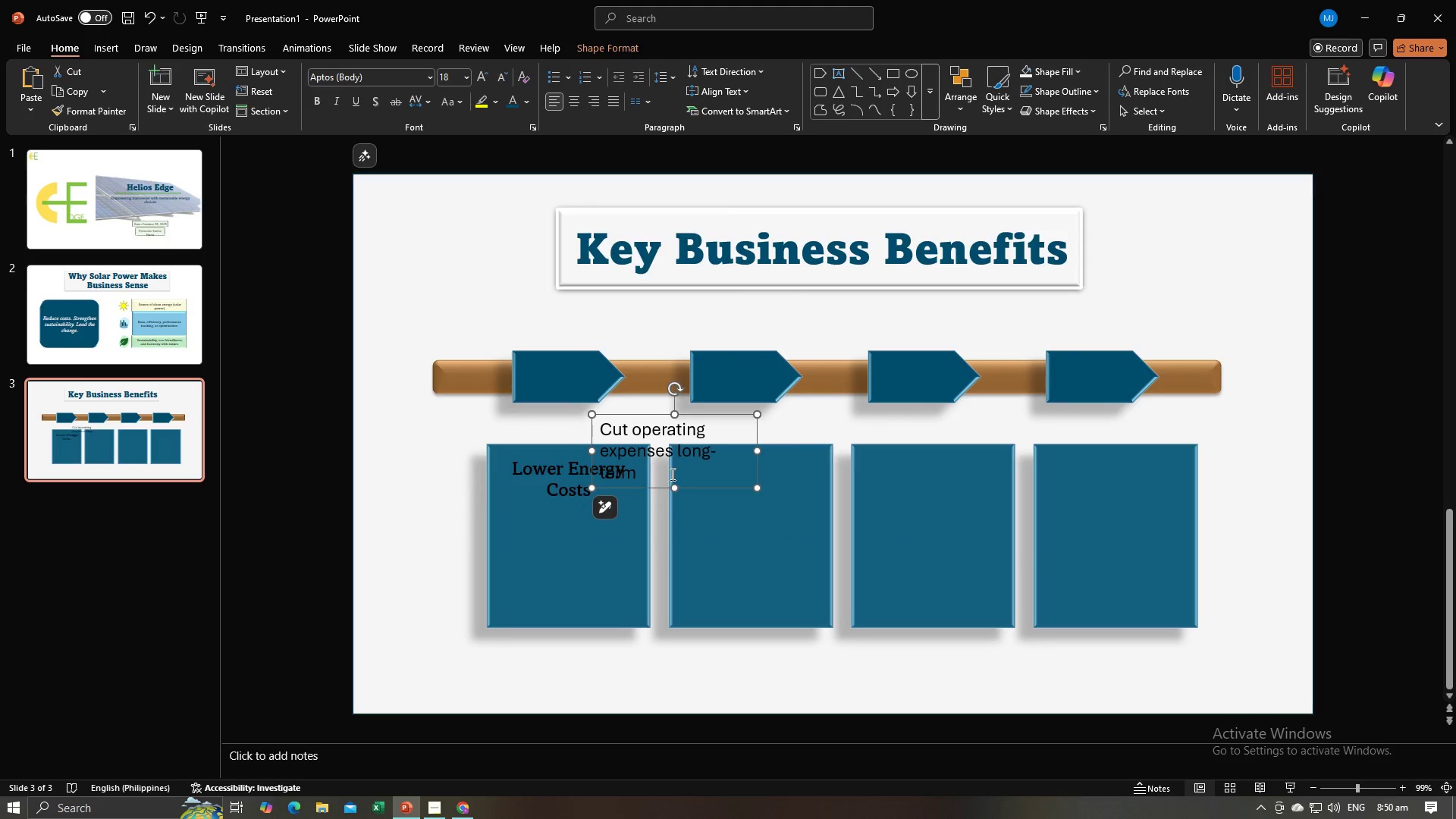 
left_click_drag(start_coordinate=[670, 473], to_coordinate=[609, 426])
 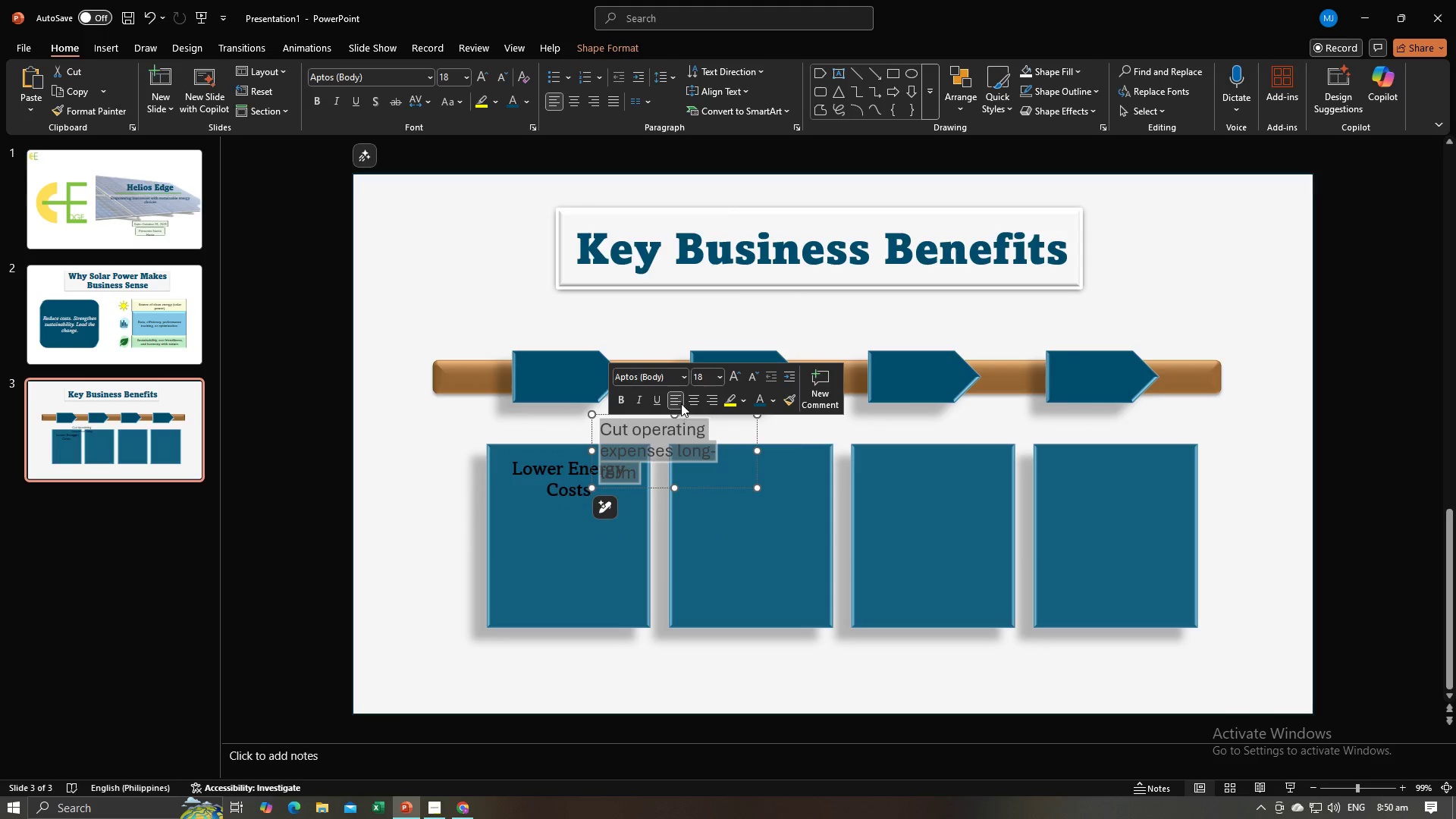 
left_click([691, 400])
 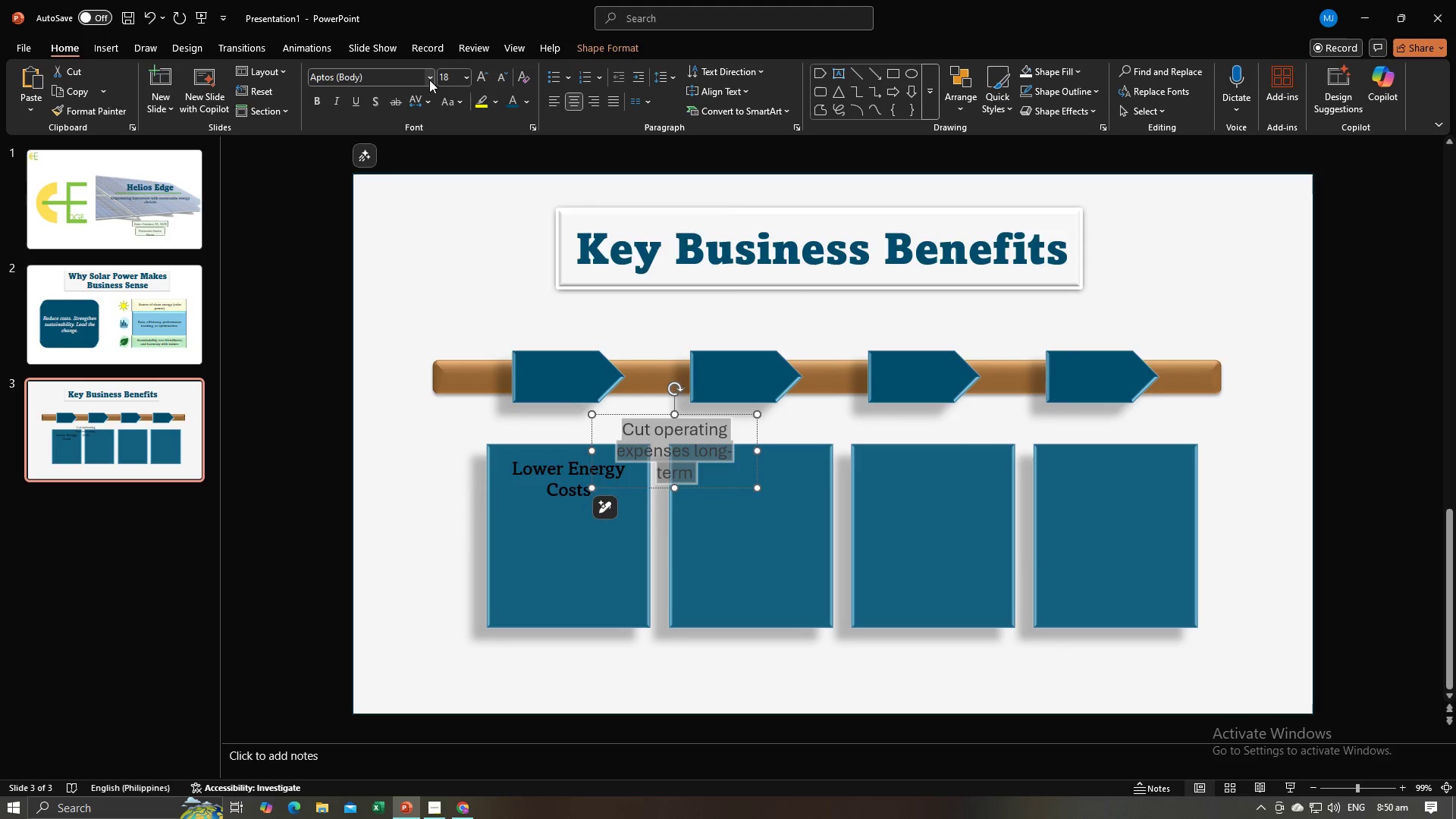 
left_click([429, 80])
 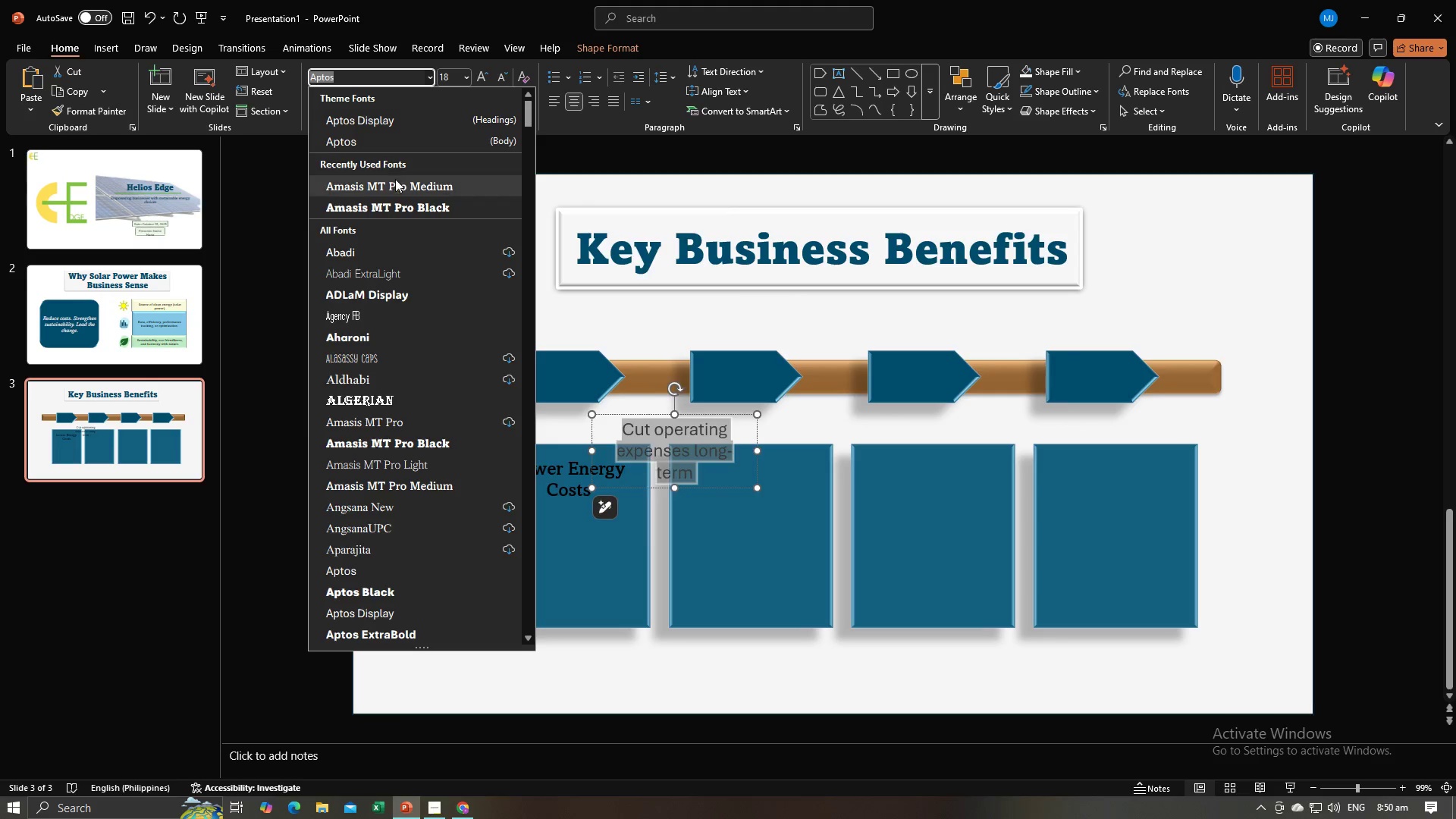 
left_click([395, 183])
 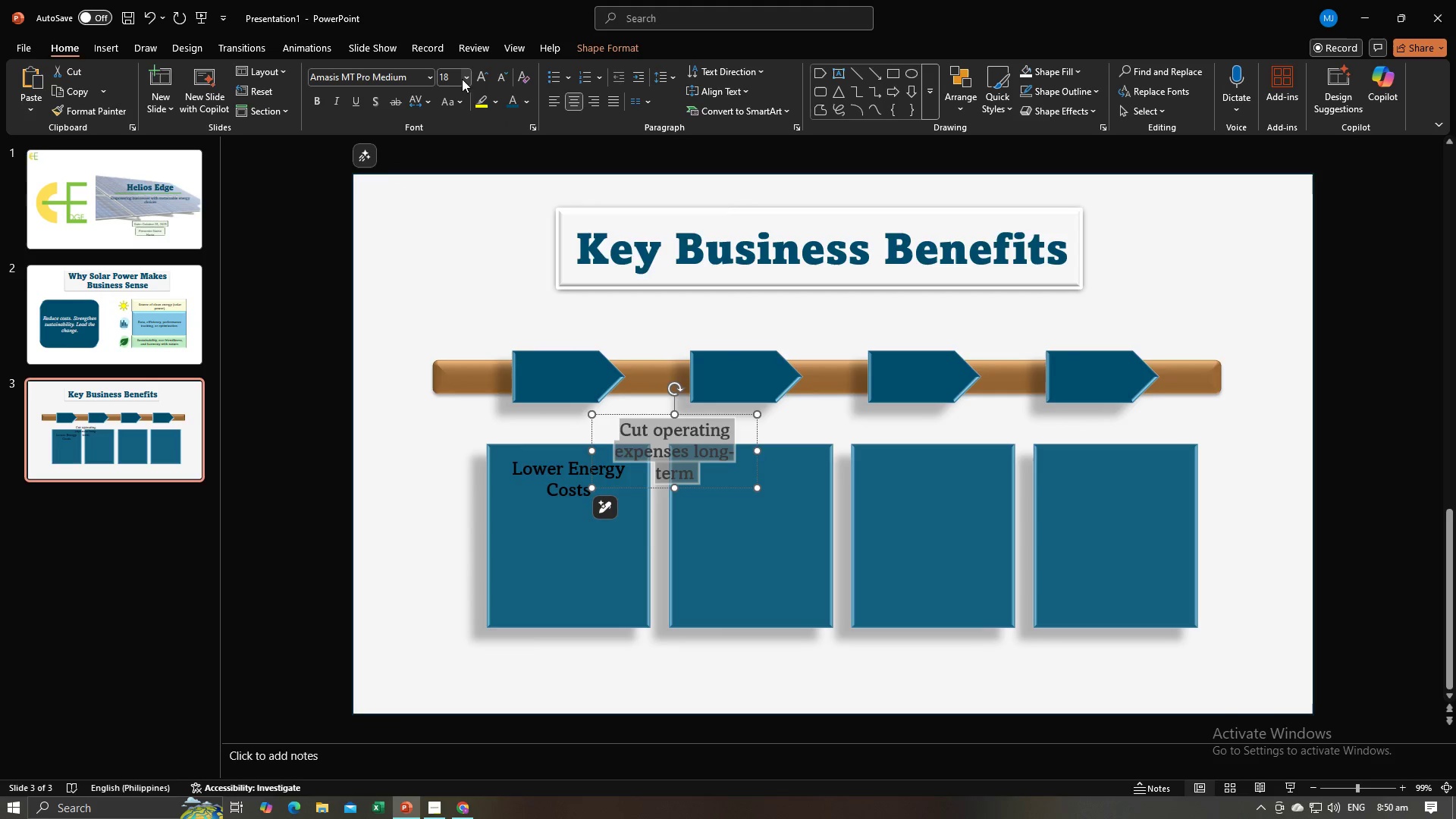 
left_click([463, 79])
 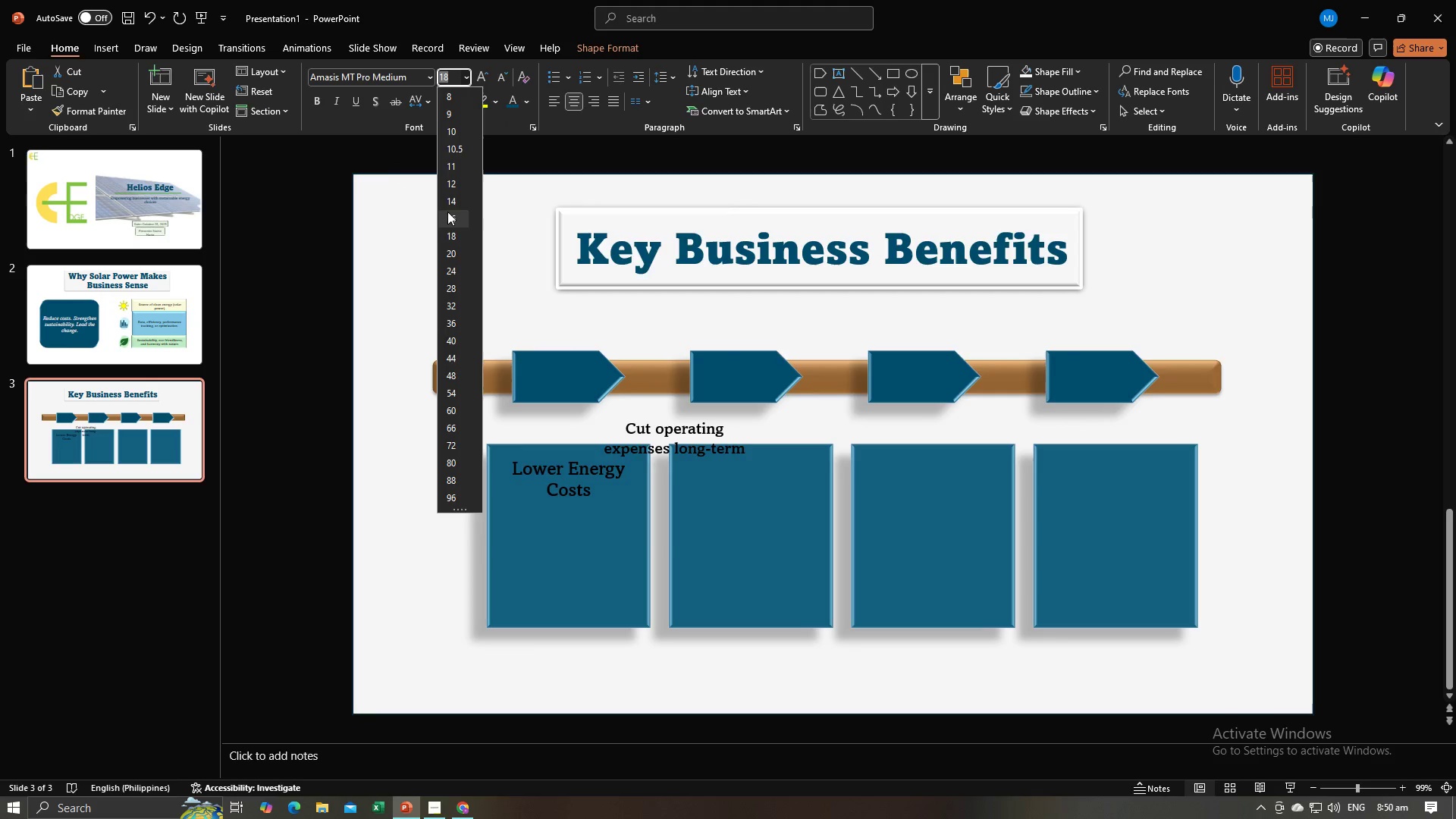 
left_click([447, 212])
 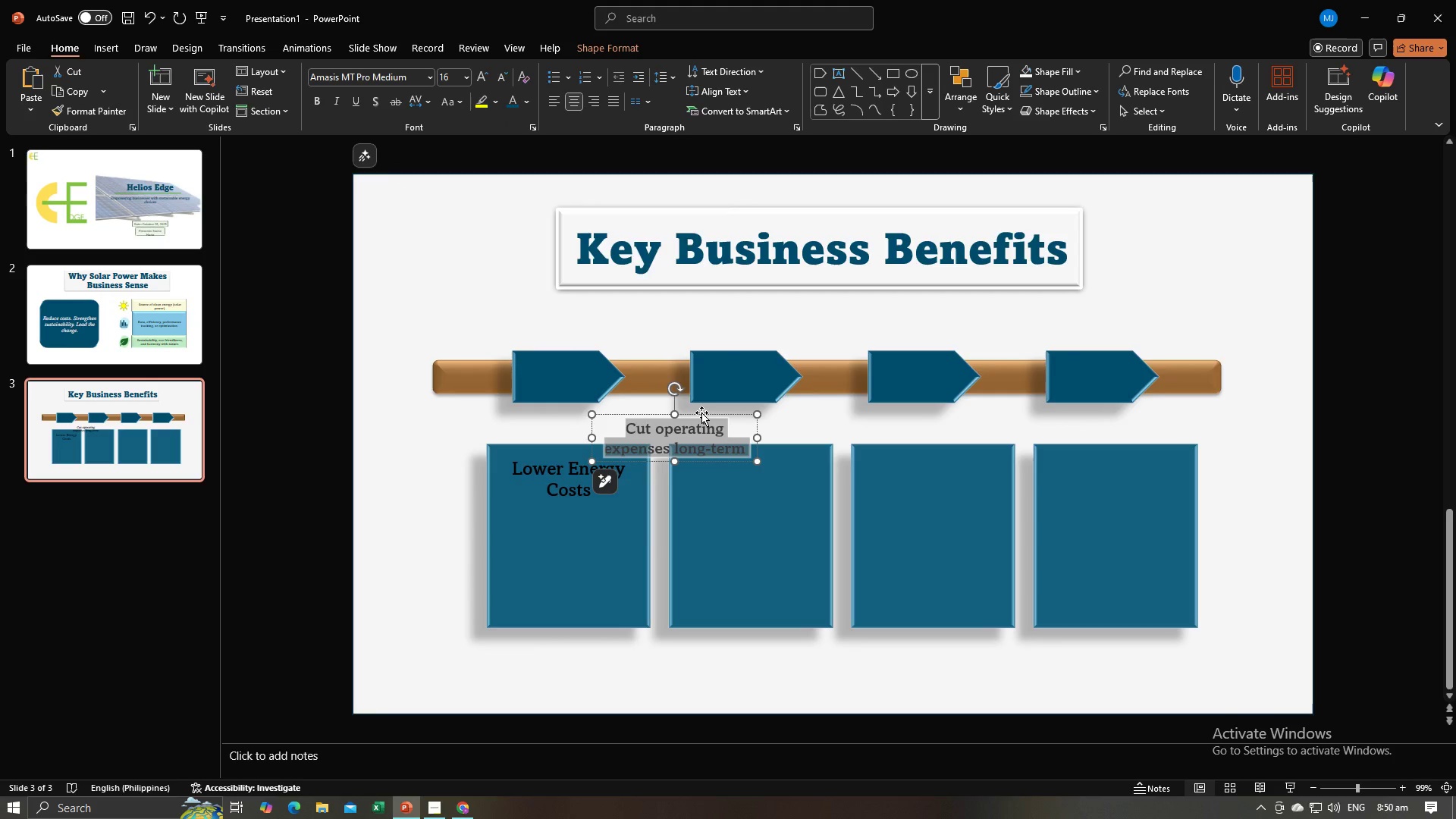 
left_click_drag(start_coordinate=[701, 413], to_coordinate=[597, 514])
 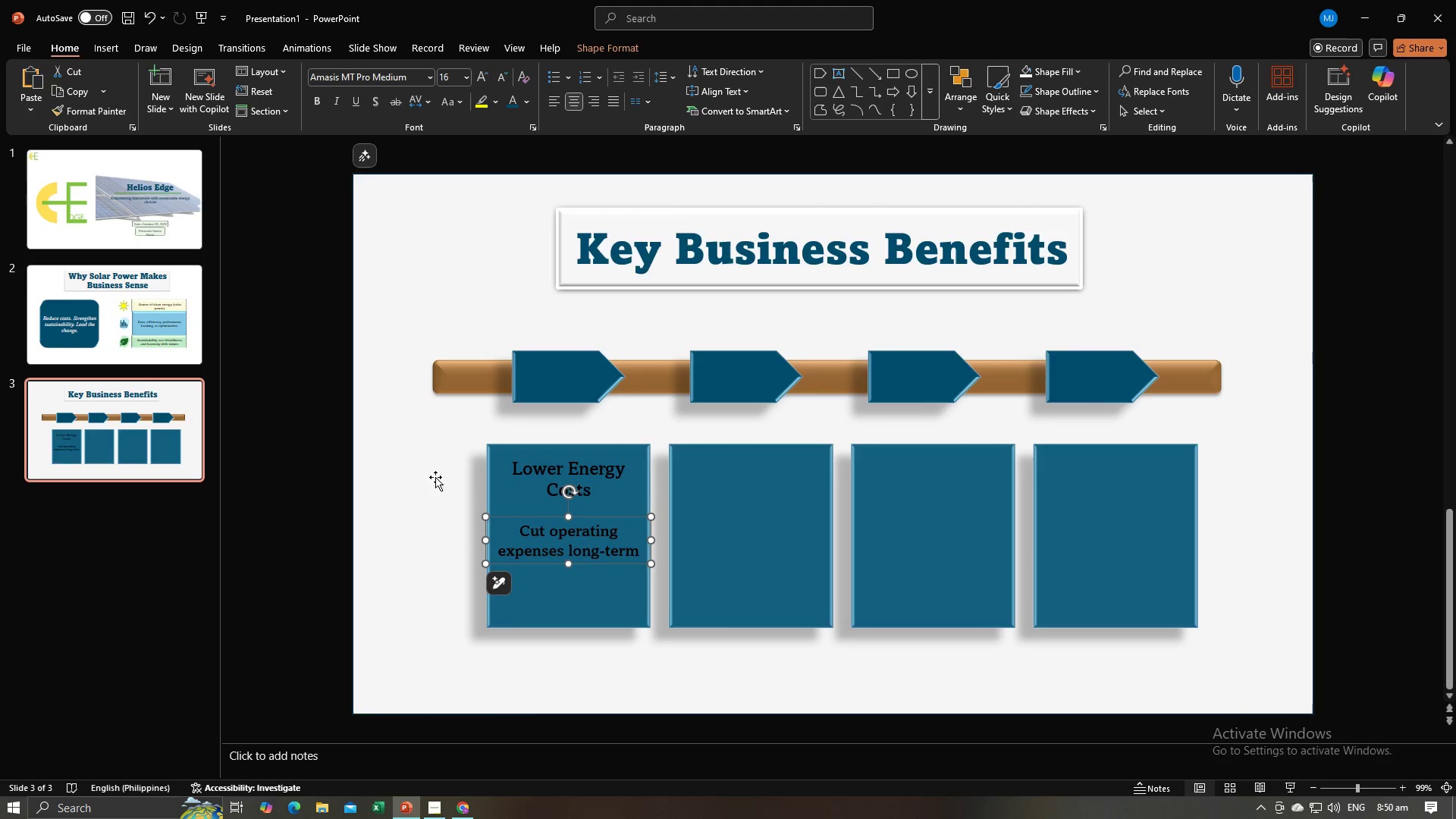 
left_click([422, 479])
 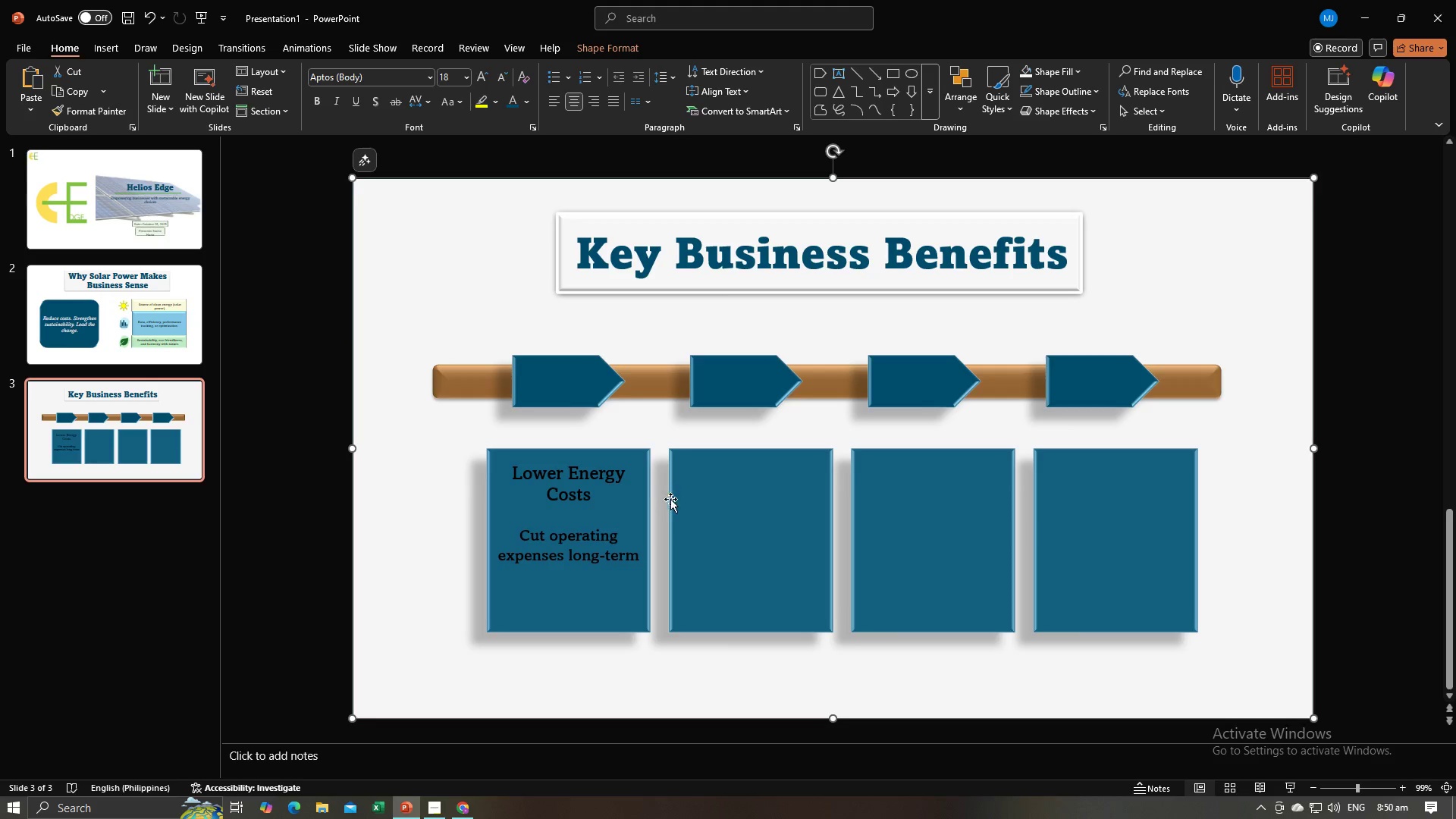 
key(Alt+AltLeft)
 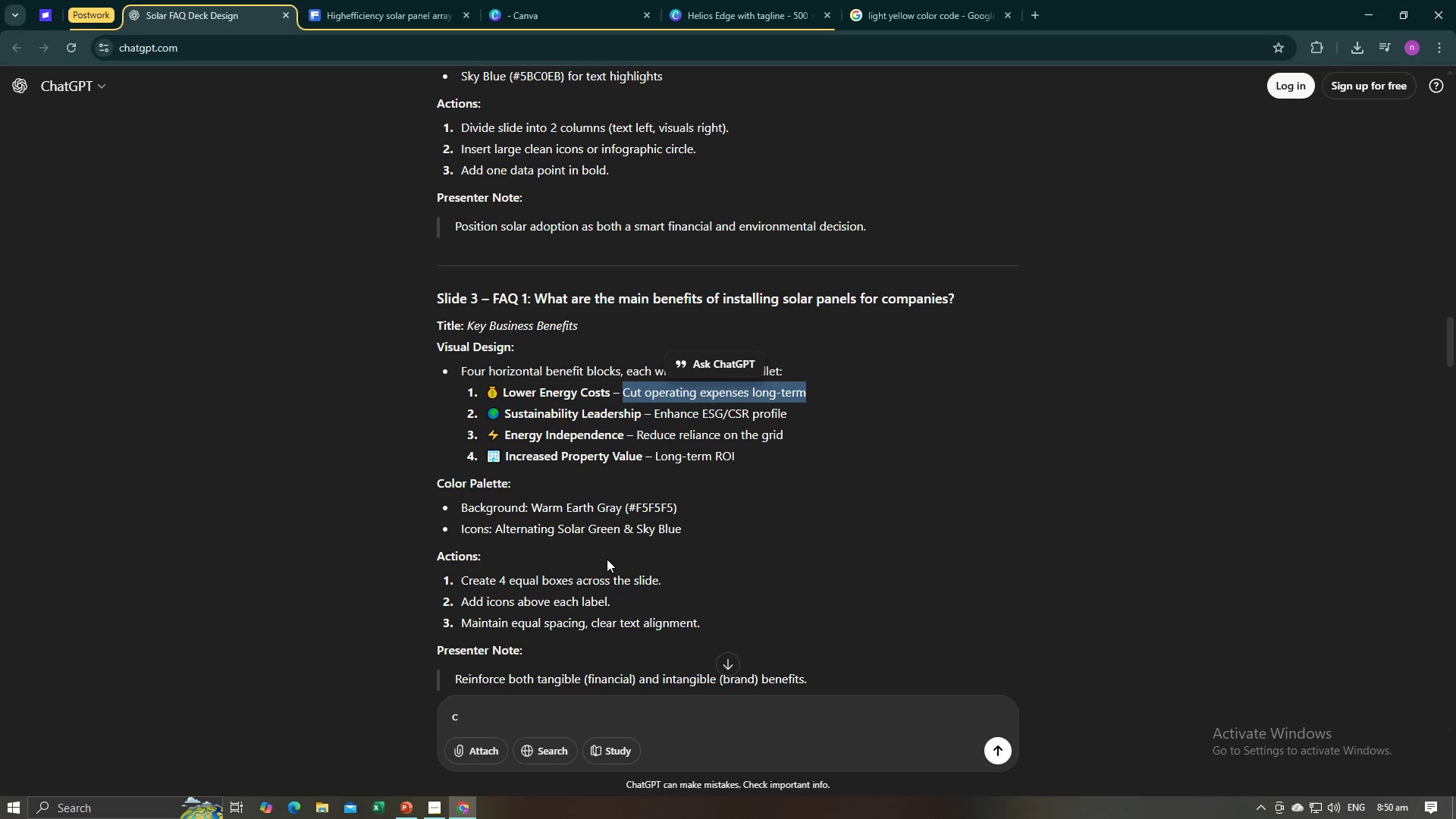 
key(Alt+Tab)
 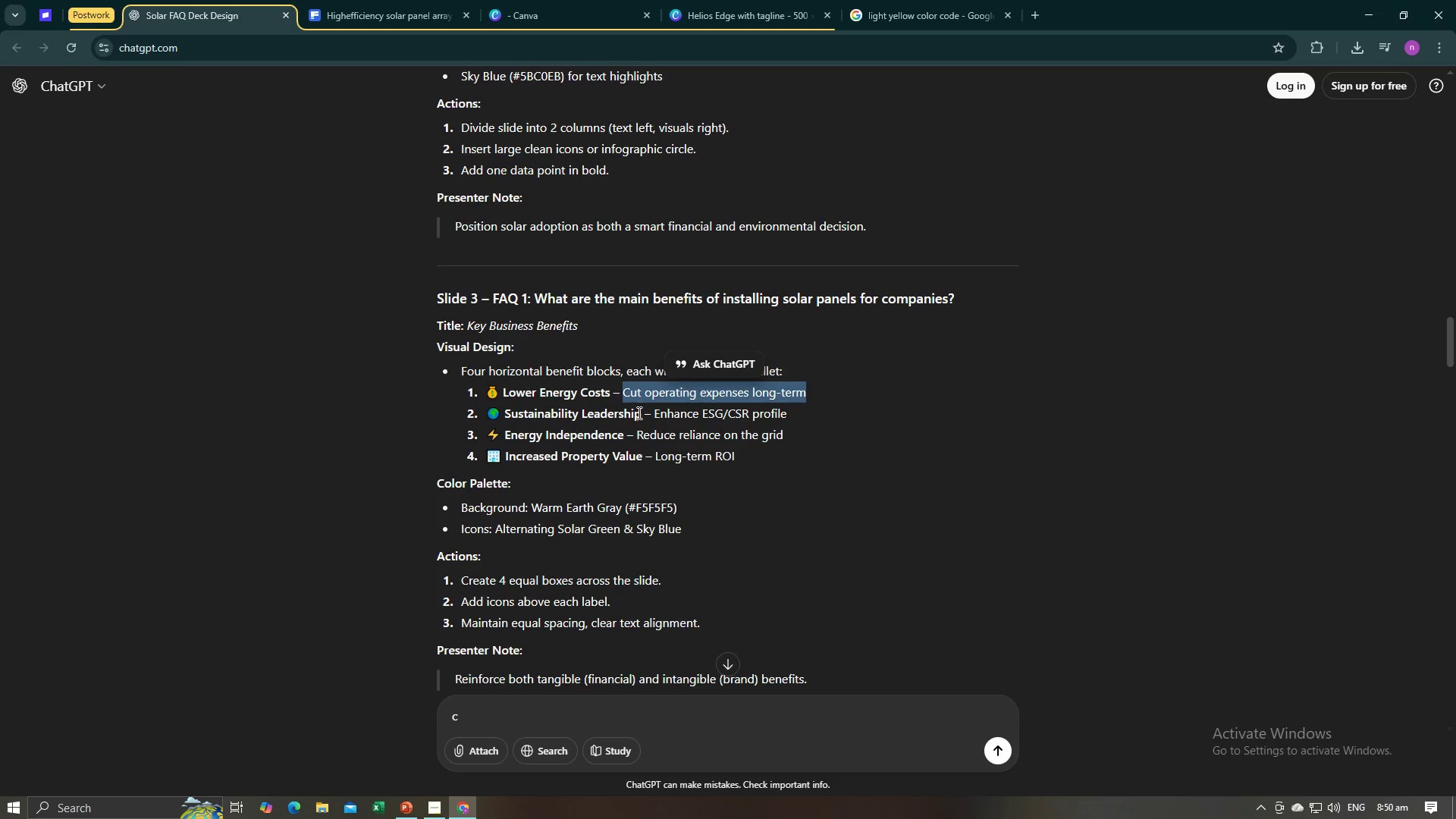 
left_click_drag(start_coordinate=[639, 416], to_coordinate=[507, 417])
 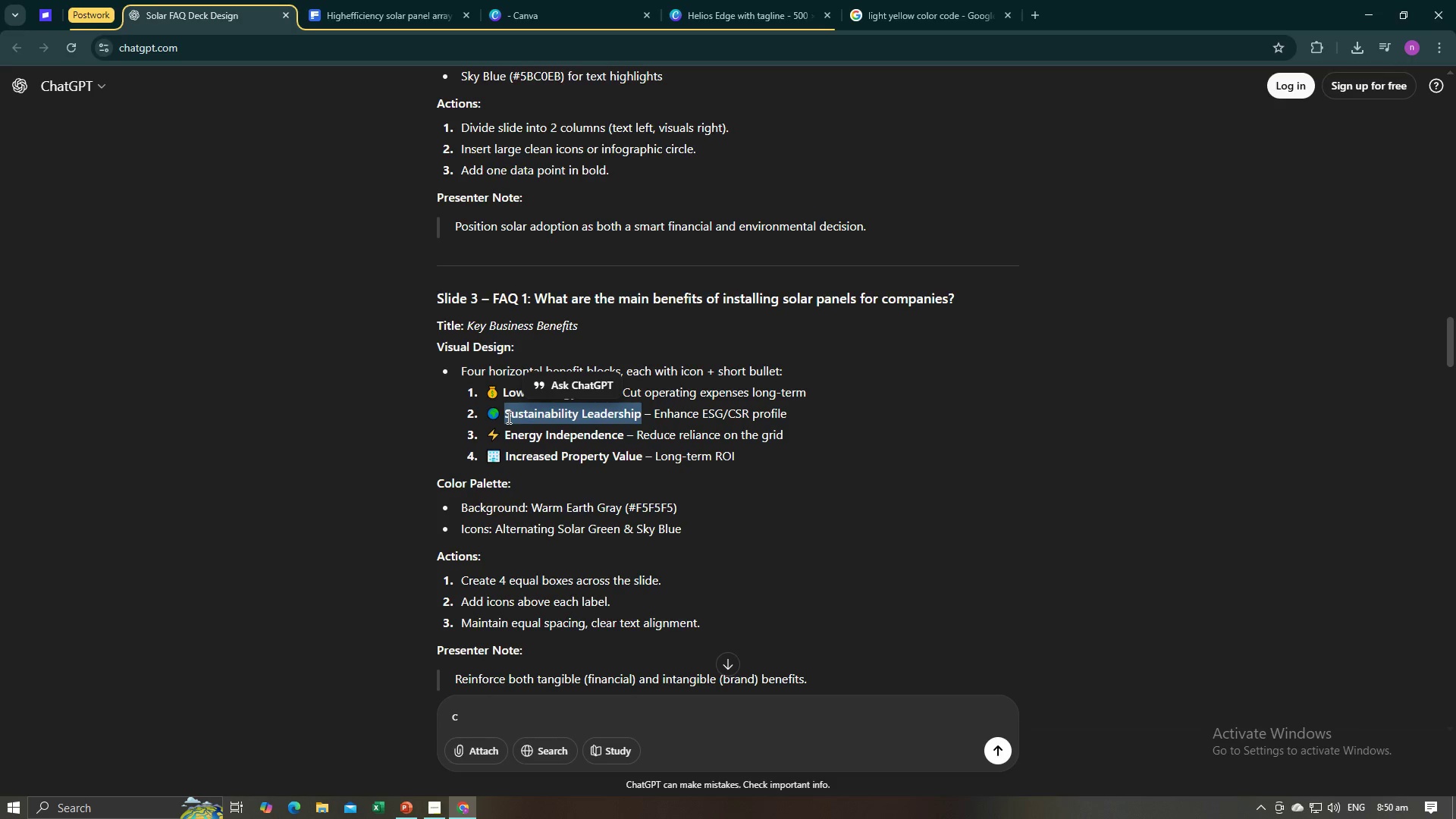 
hold_key(key=ControlLeft, duration=0.35)
 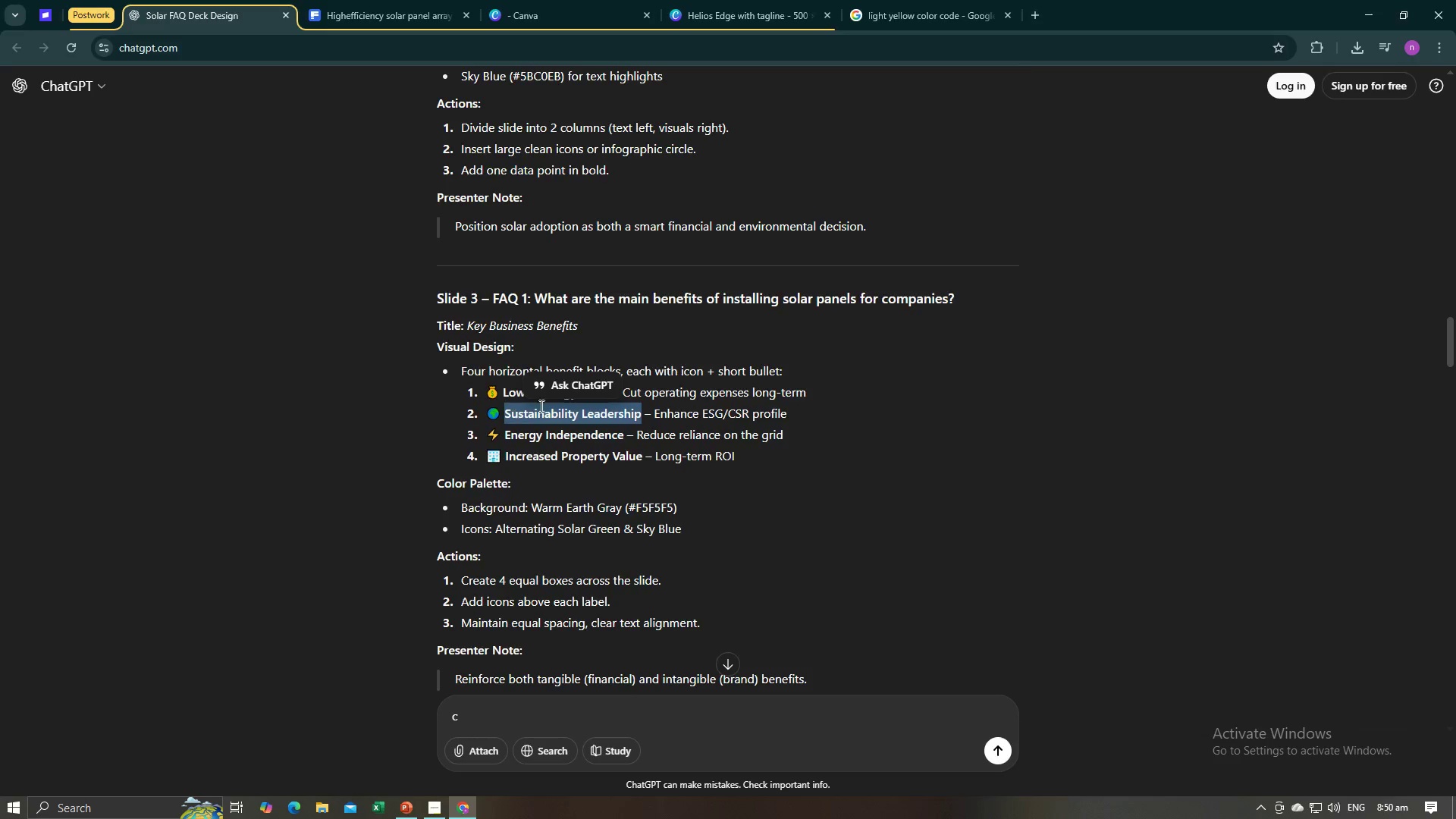 
key(Alt+AltLeft)
 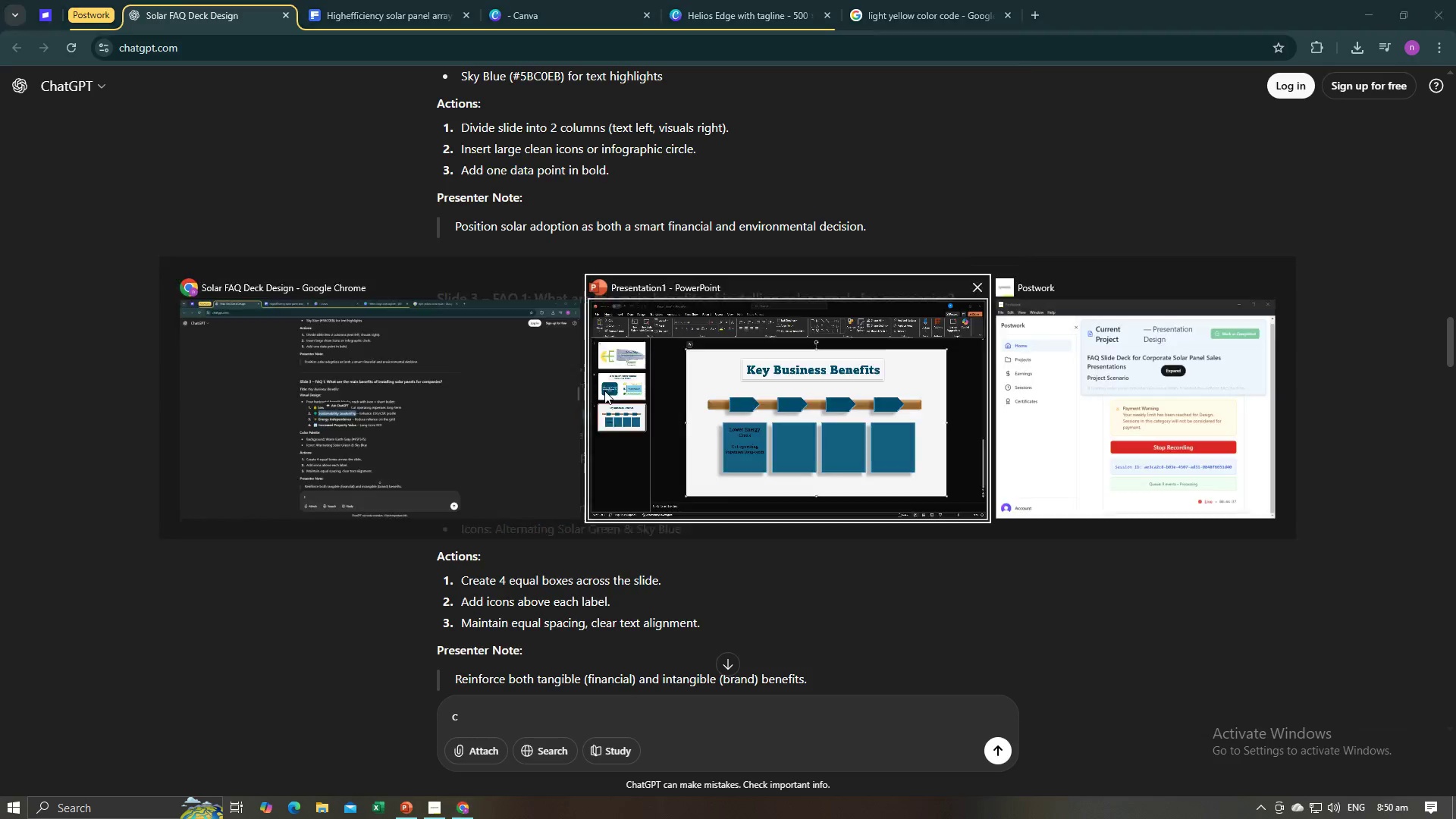 
key(Alt+Tab)
 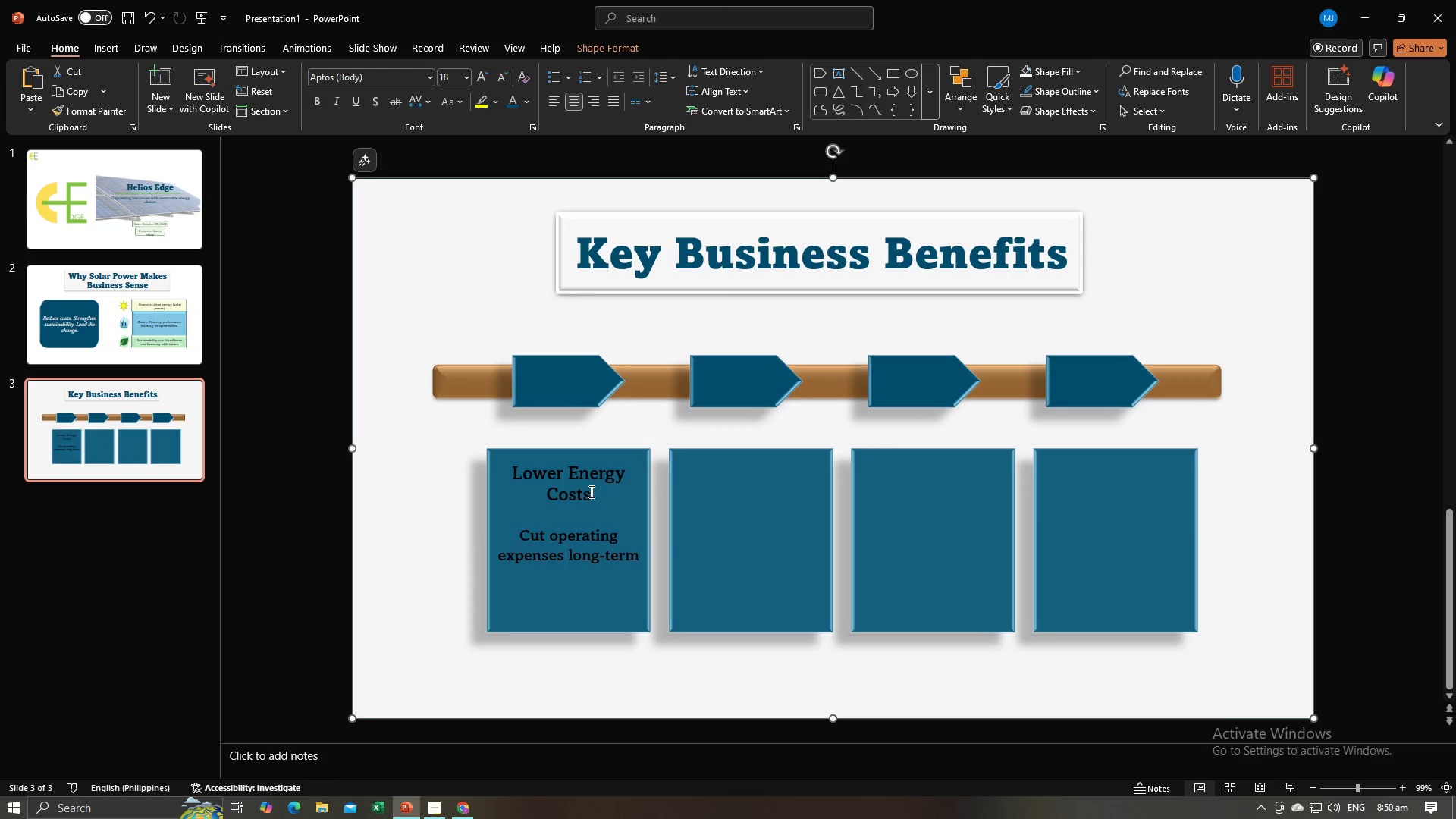 
left_click_drag(start_coordinate=[590, 491], to_coordinate=[529, 472])
 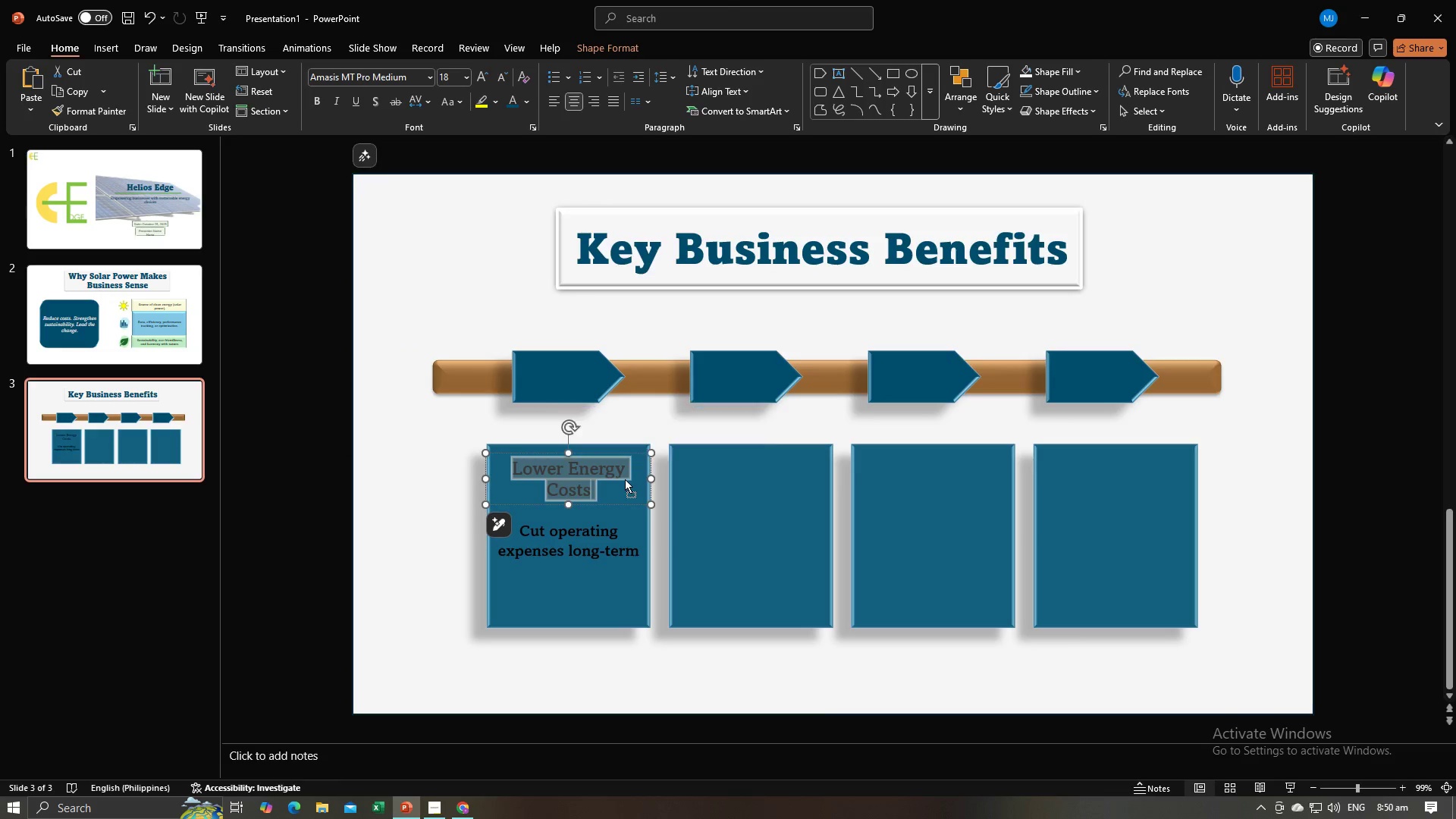 
left_click([625, 479])
 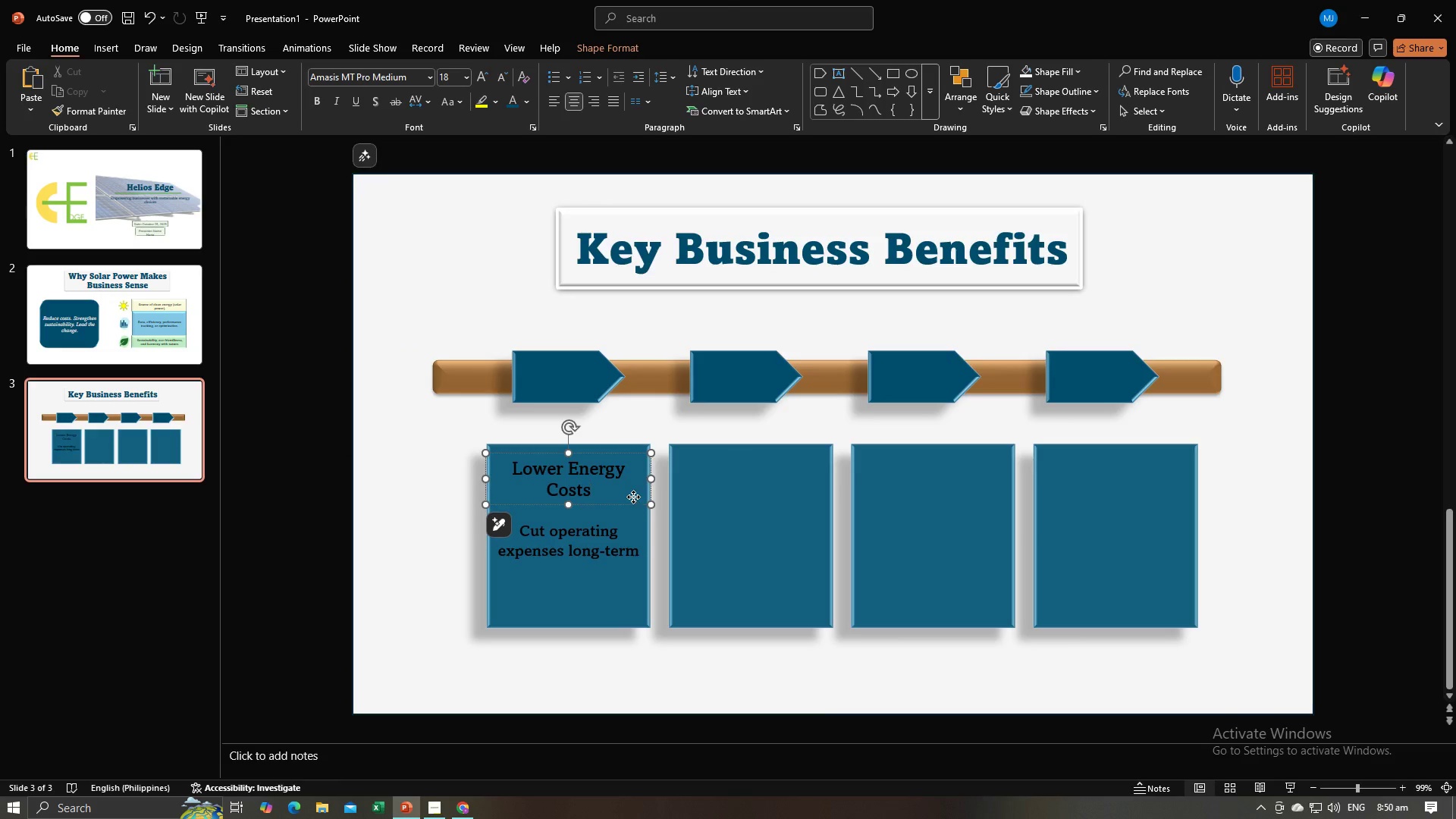 
left_click([633, 497])
 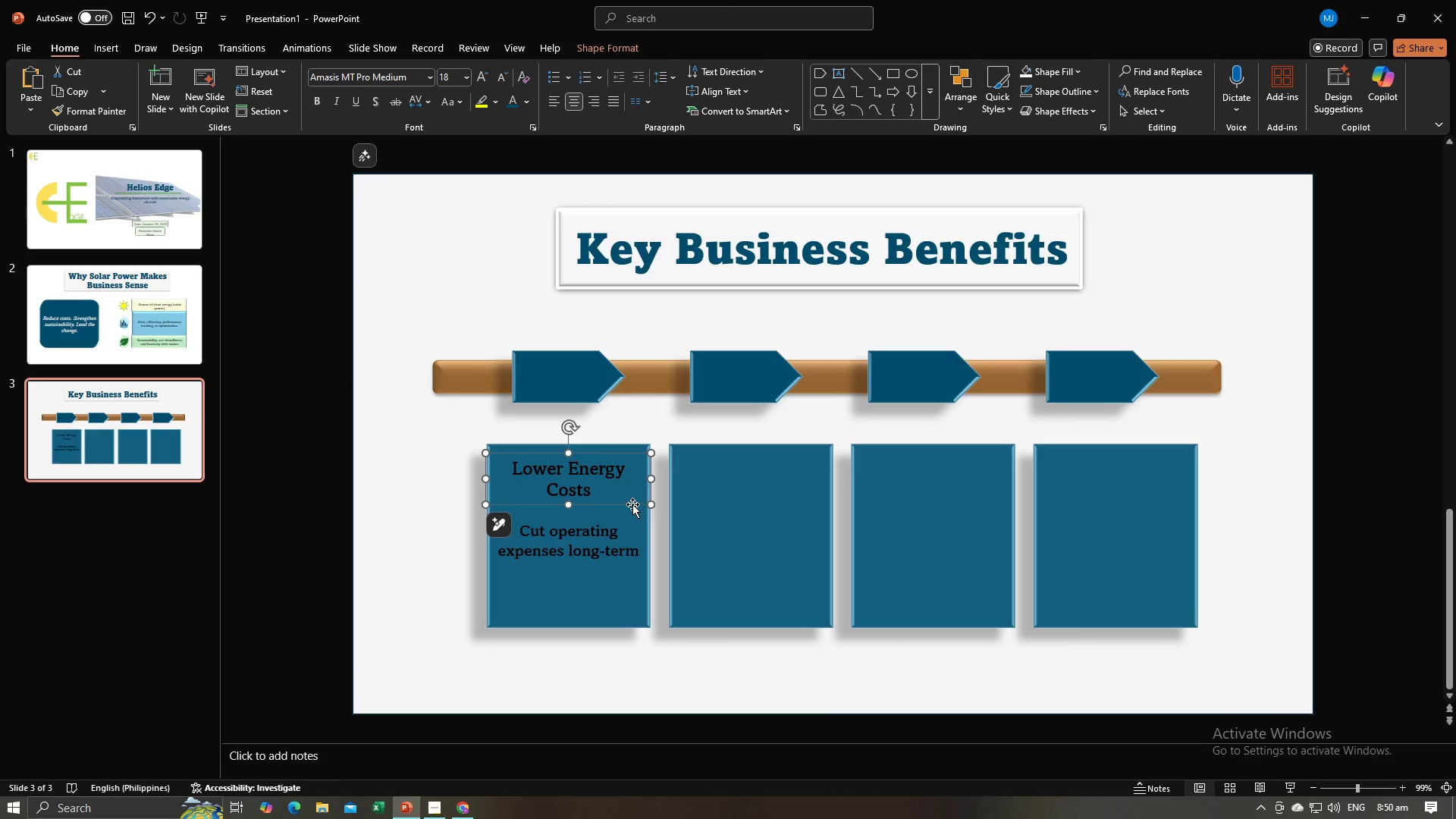 
key(Control+C)
 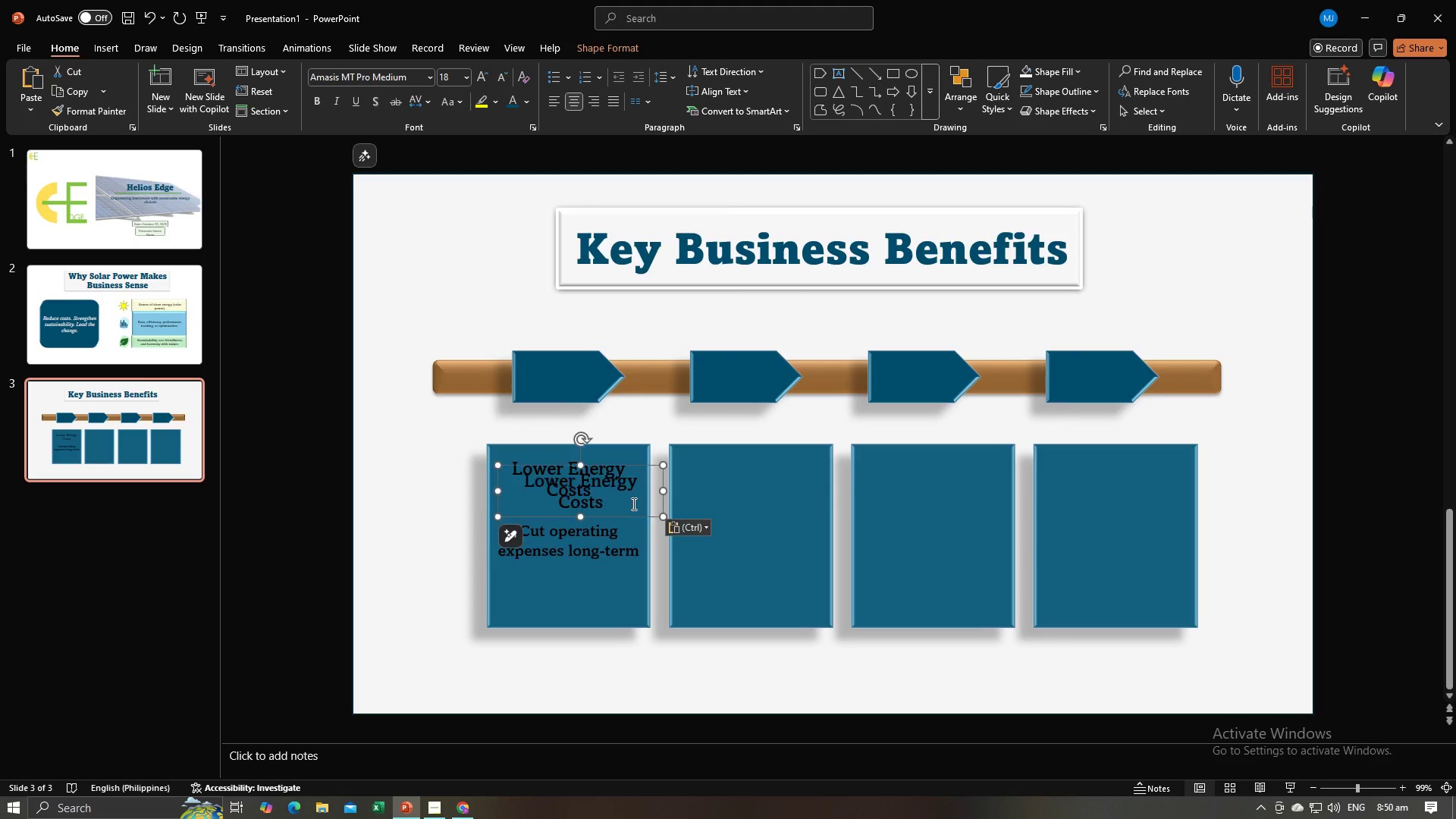 
key(Control+V)
 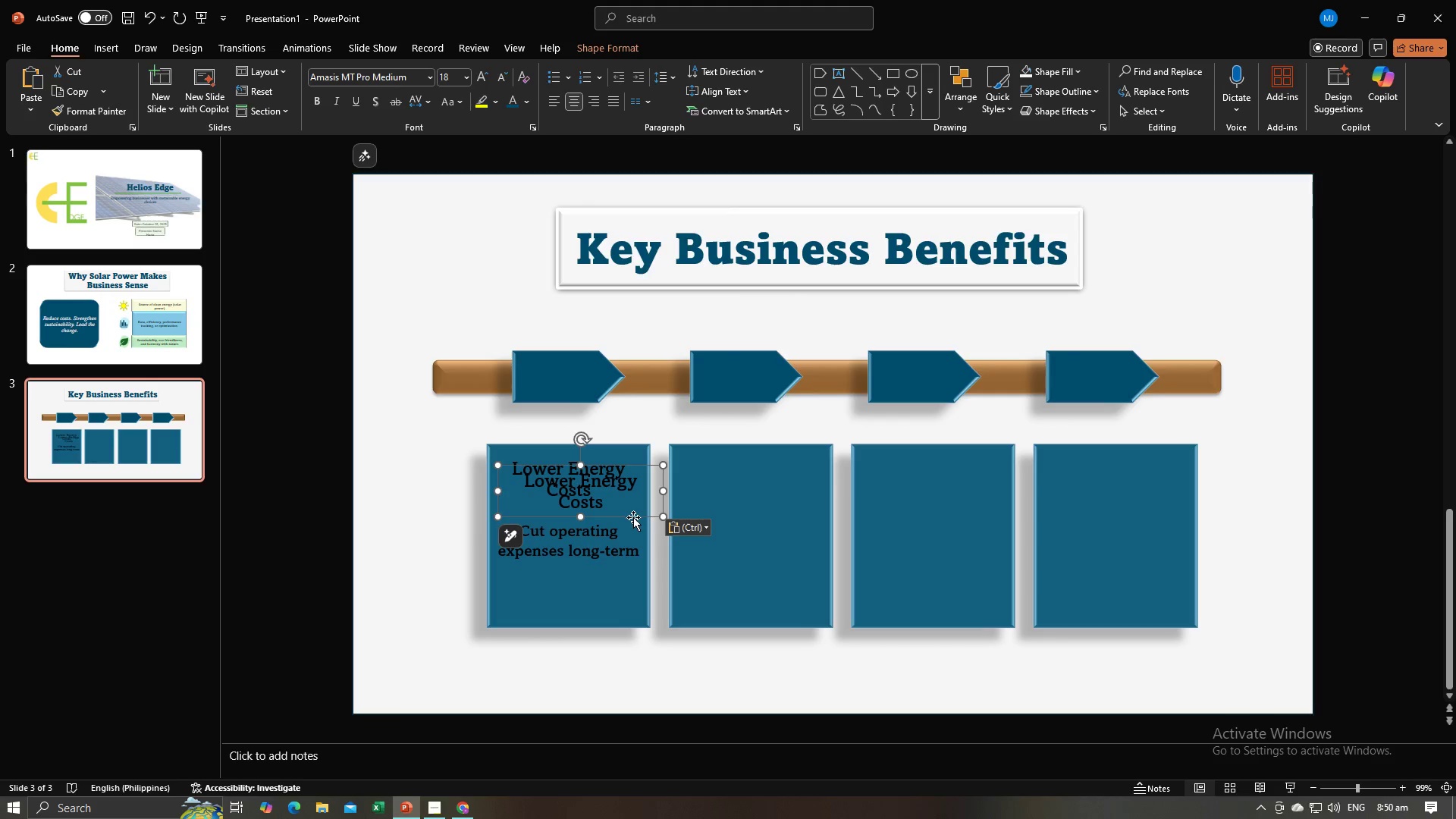 
left_click_drag(start_coordinate=[632, 509], to_coordinate=[711, 491])
 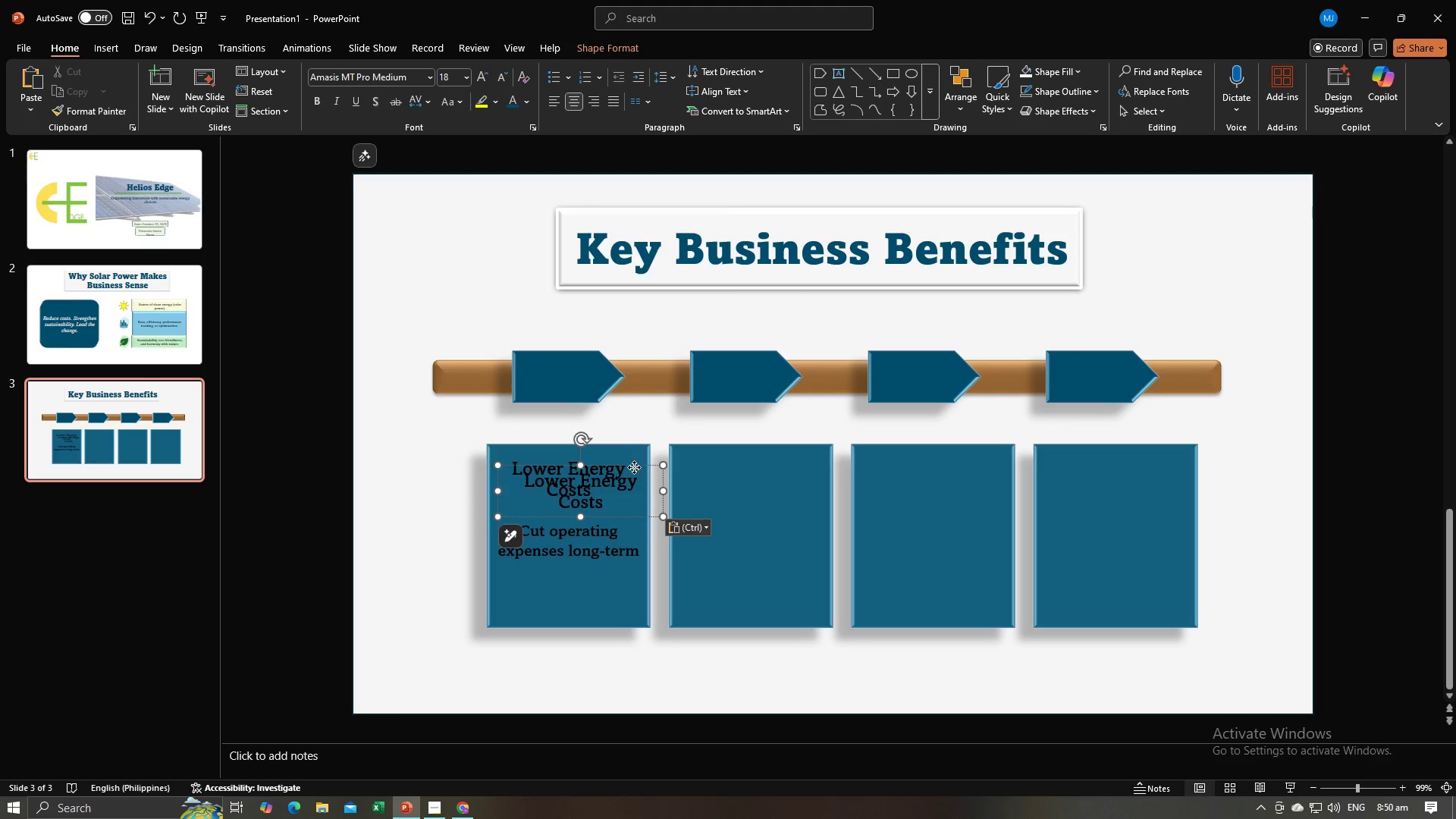 
left_click_drag(start_coordinate=[634, 466], to_coordinate=[801, 459])
 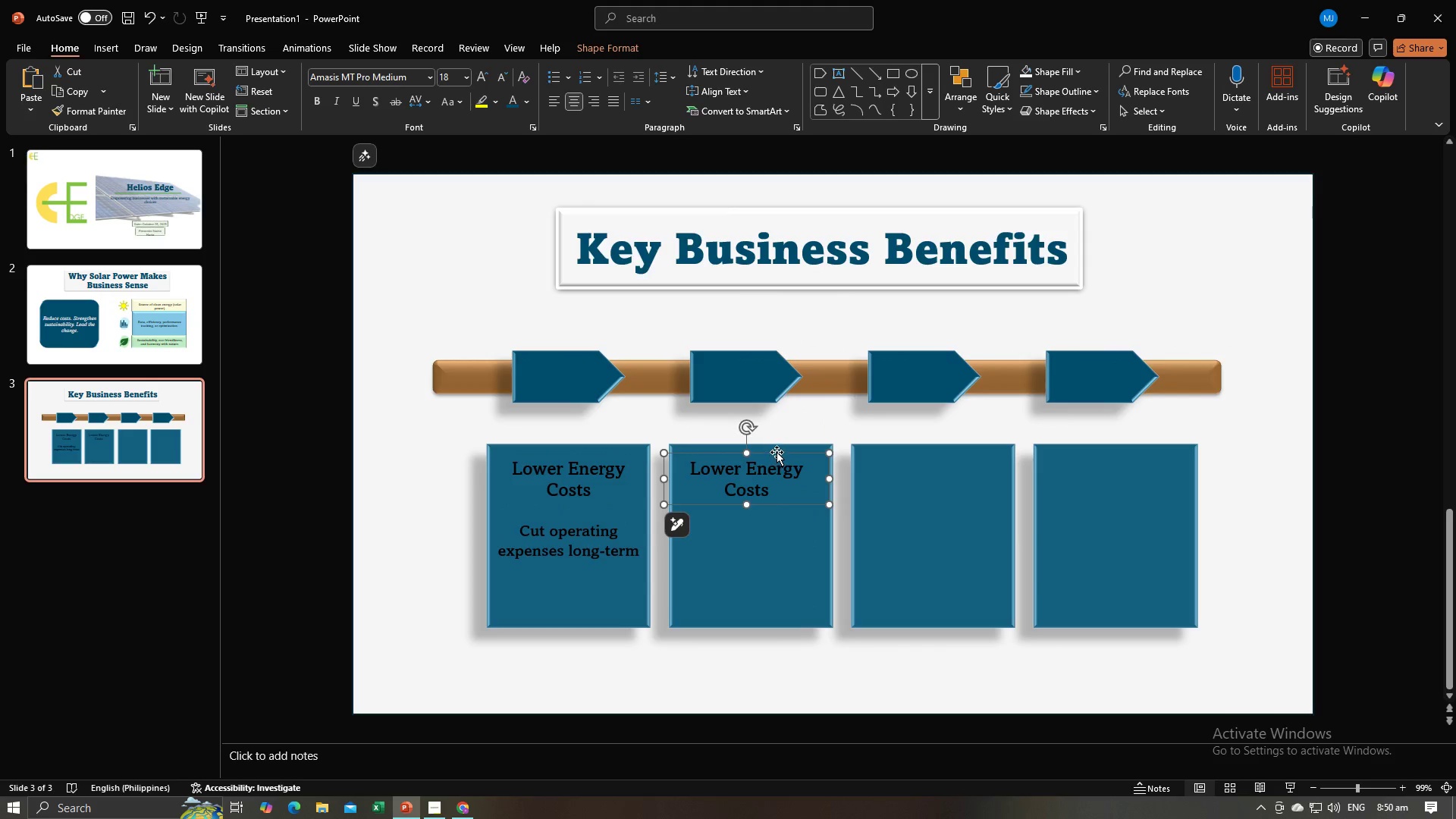 
left_click_drag(start_coordinate=[777, 452], to_coordinate=[783, 453])
 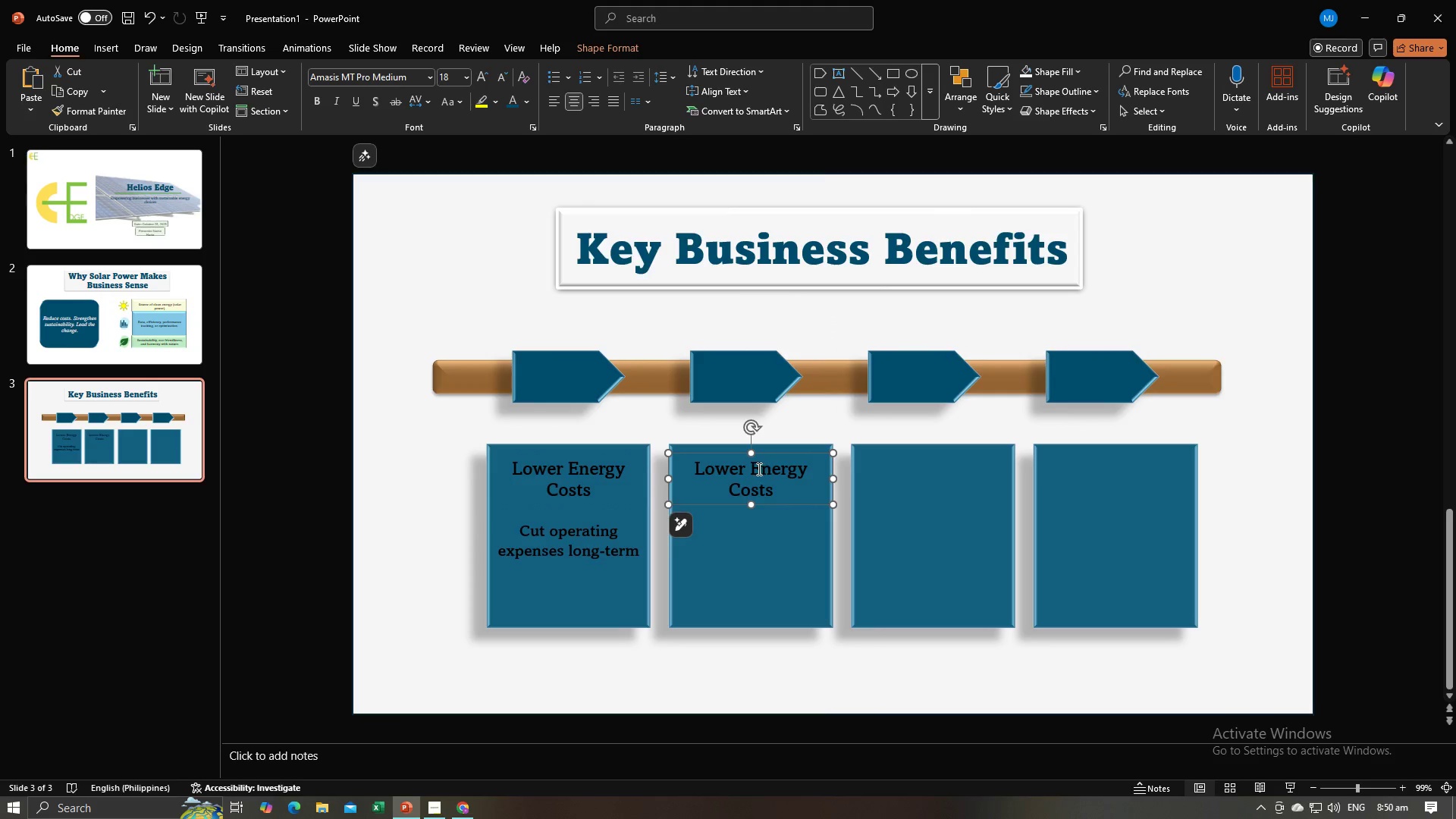 
key(Control+V)
 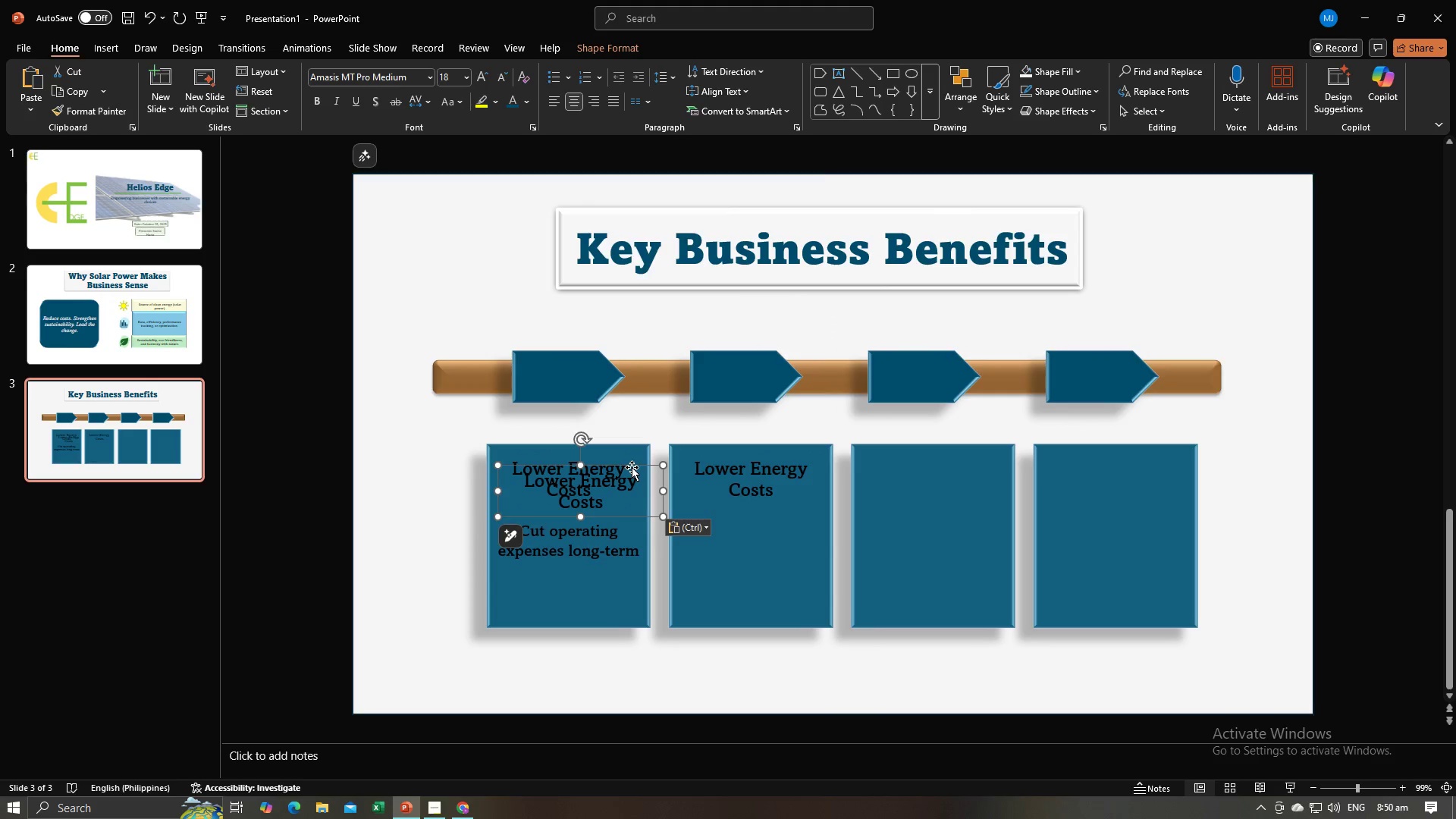 
left_click_drag(start_coordinate=[632, 467], to_coordinate=[982, 459])
 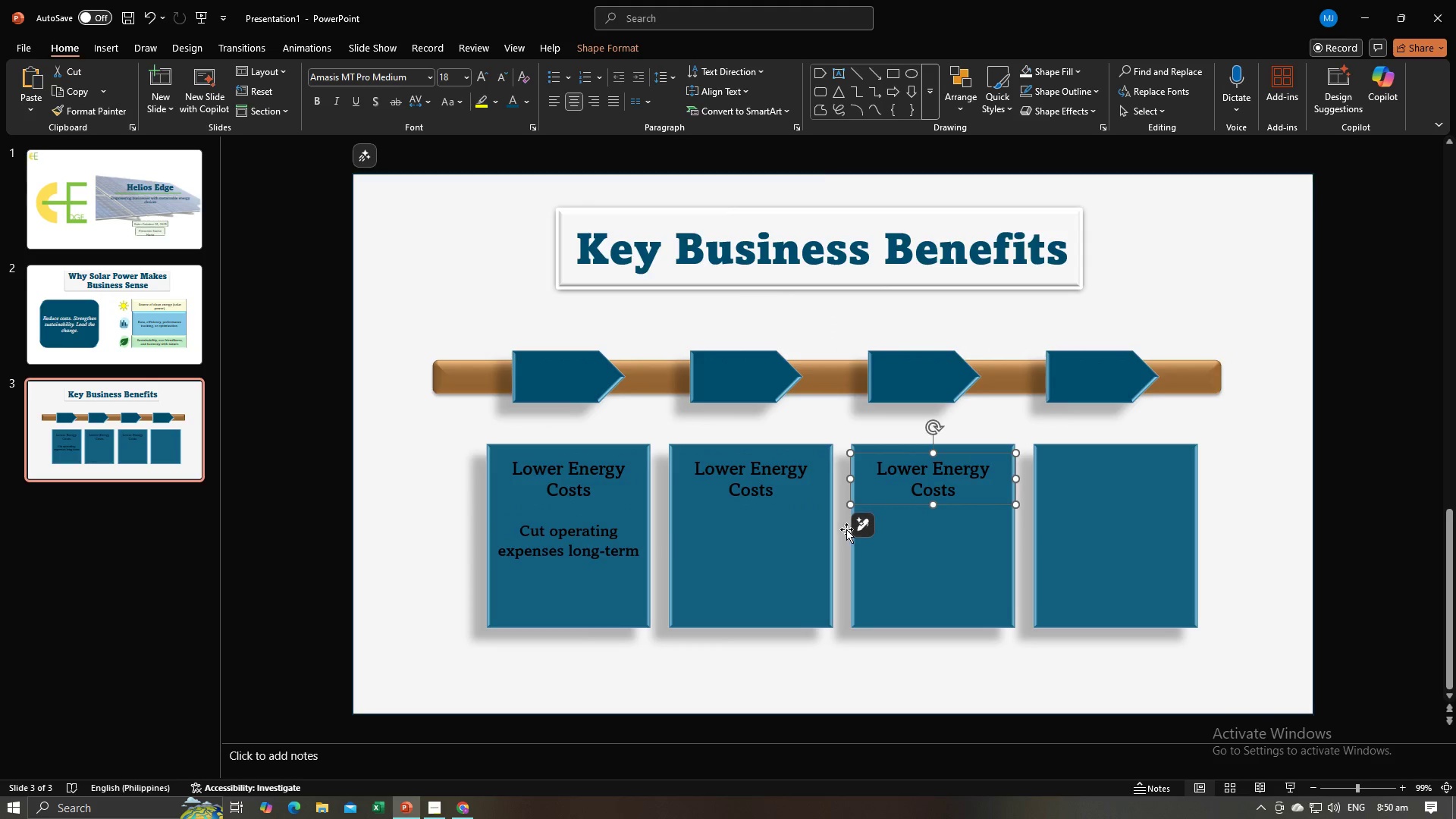 
key(Control+V)
 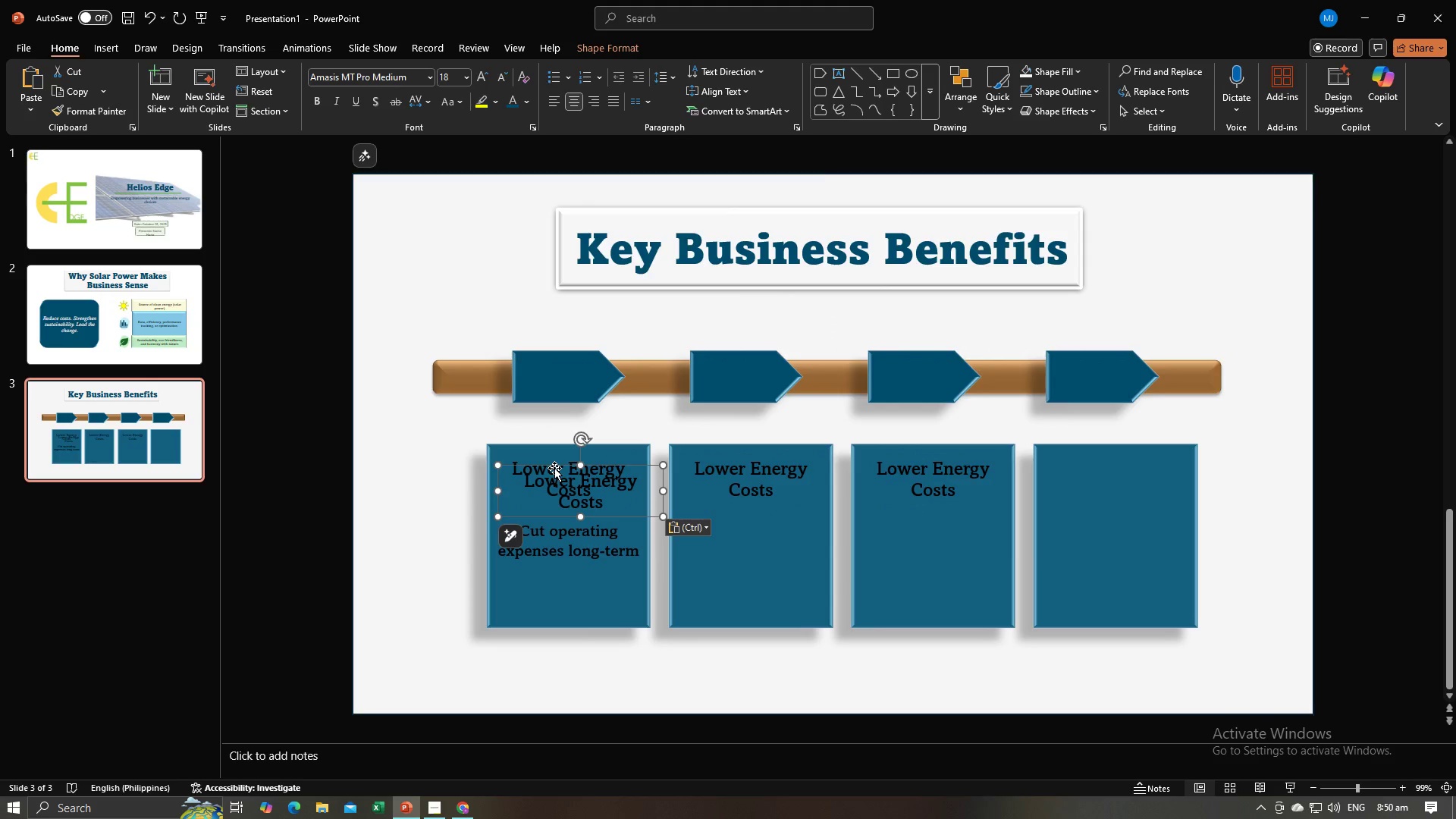 
left_click_drag(start_coordinate=[554, 466], to_coordinate=[1088, 457])
 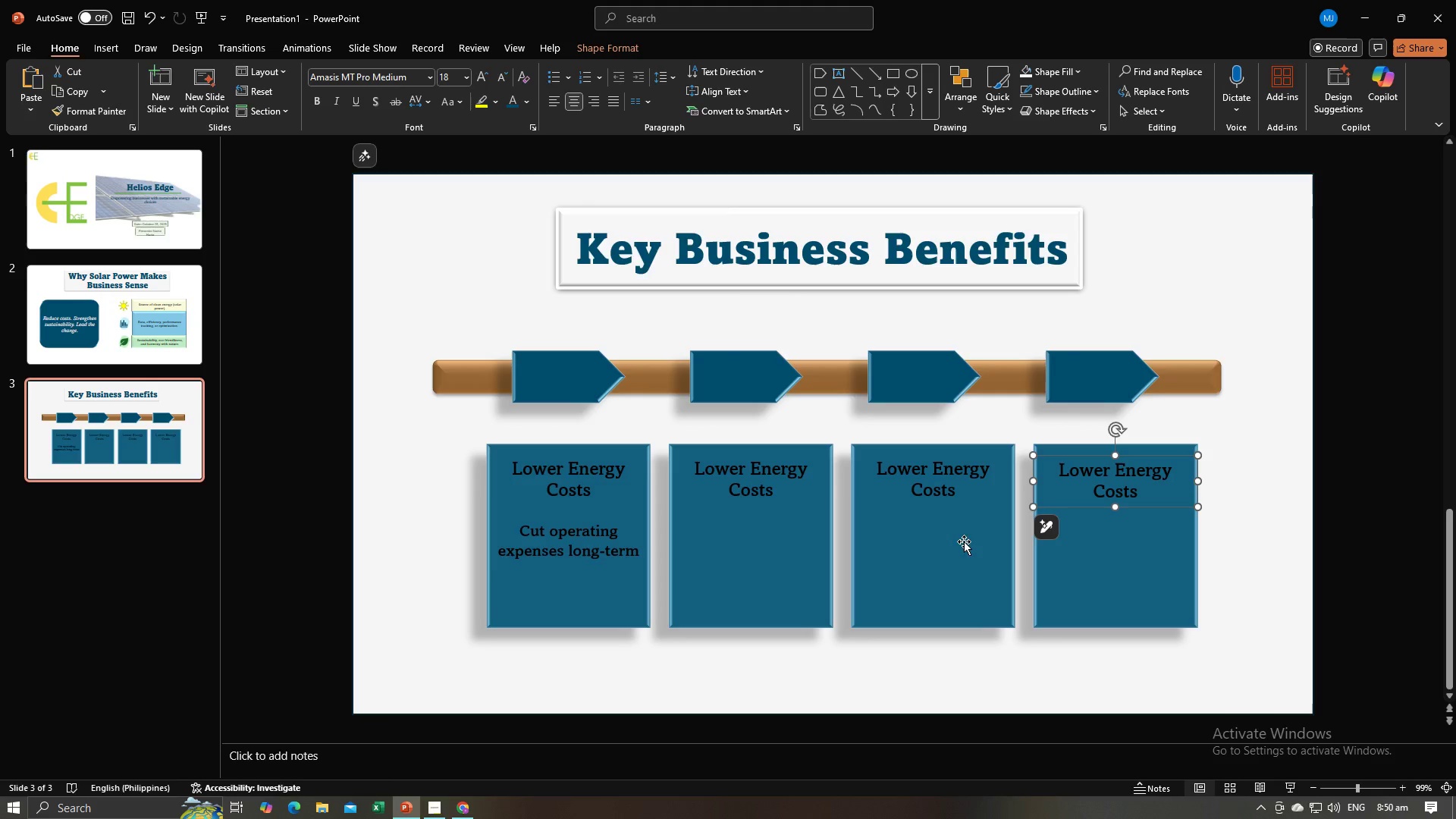 
left_click([1043, 542])
 